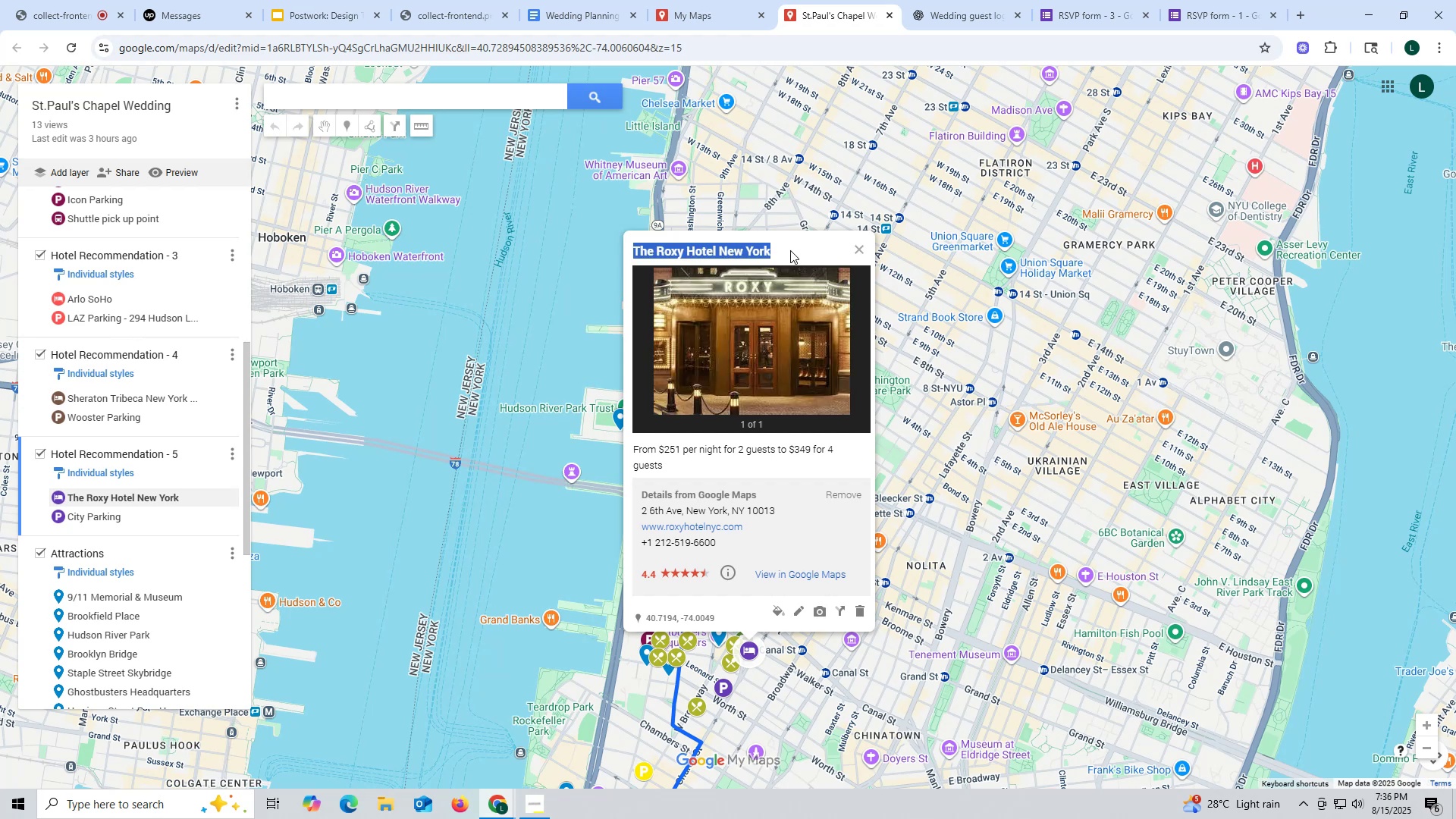 
key(Control+ControlLeft)
 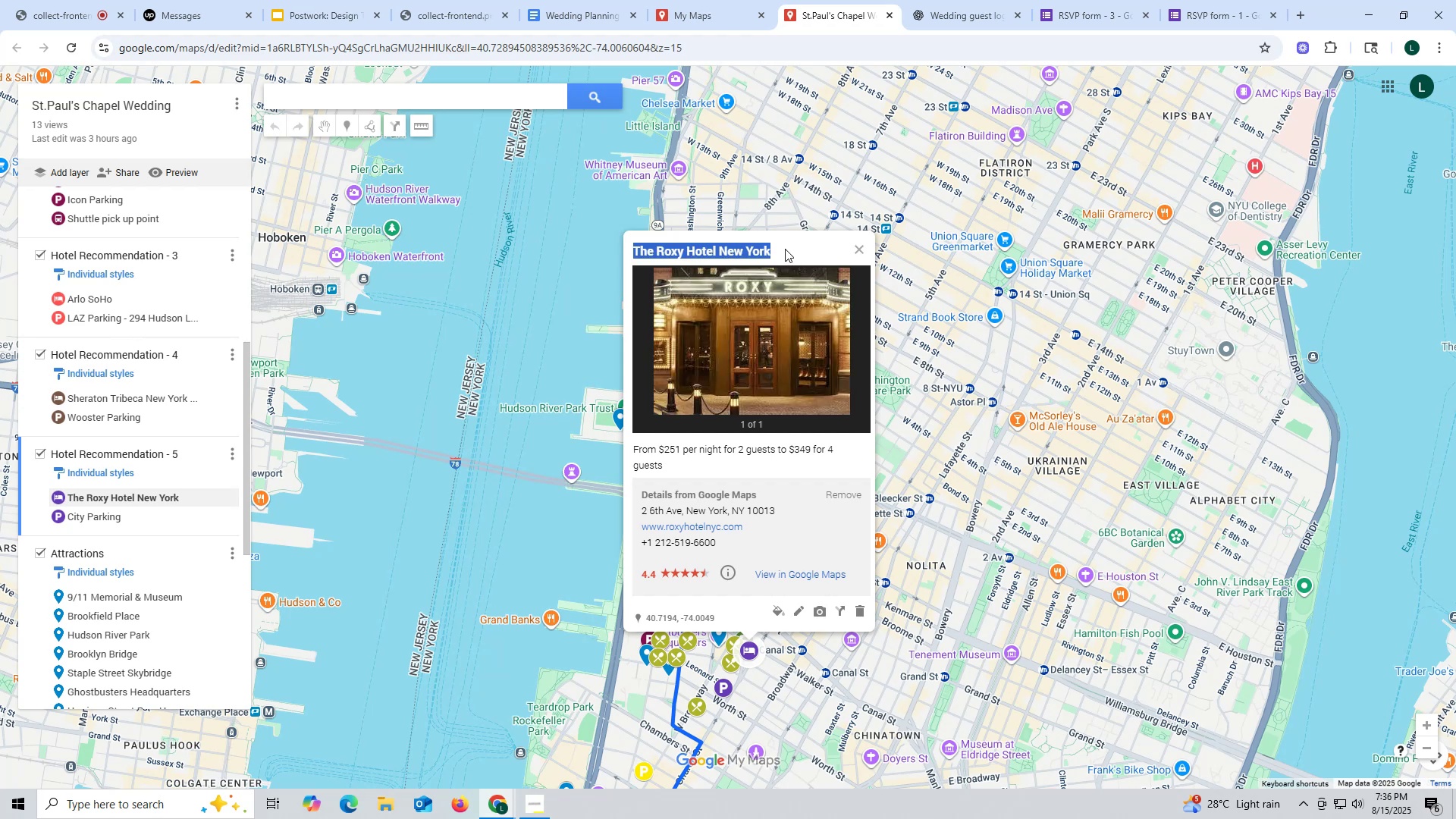 
key(Control+C)
 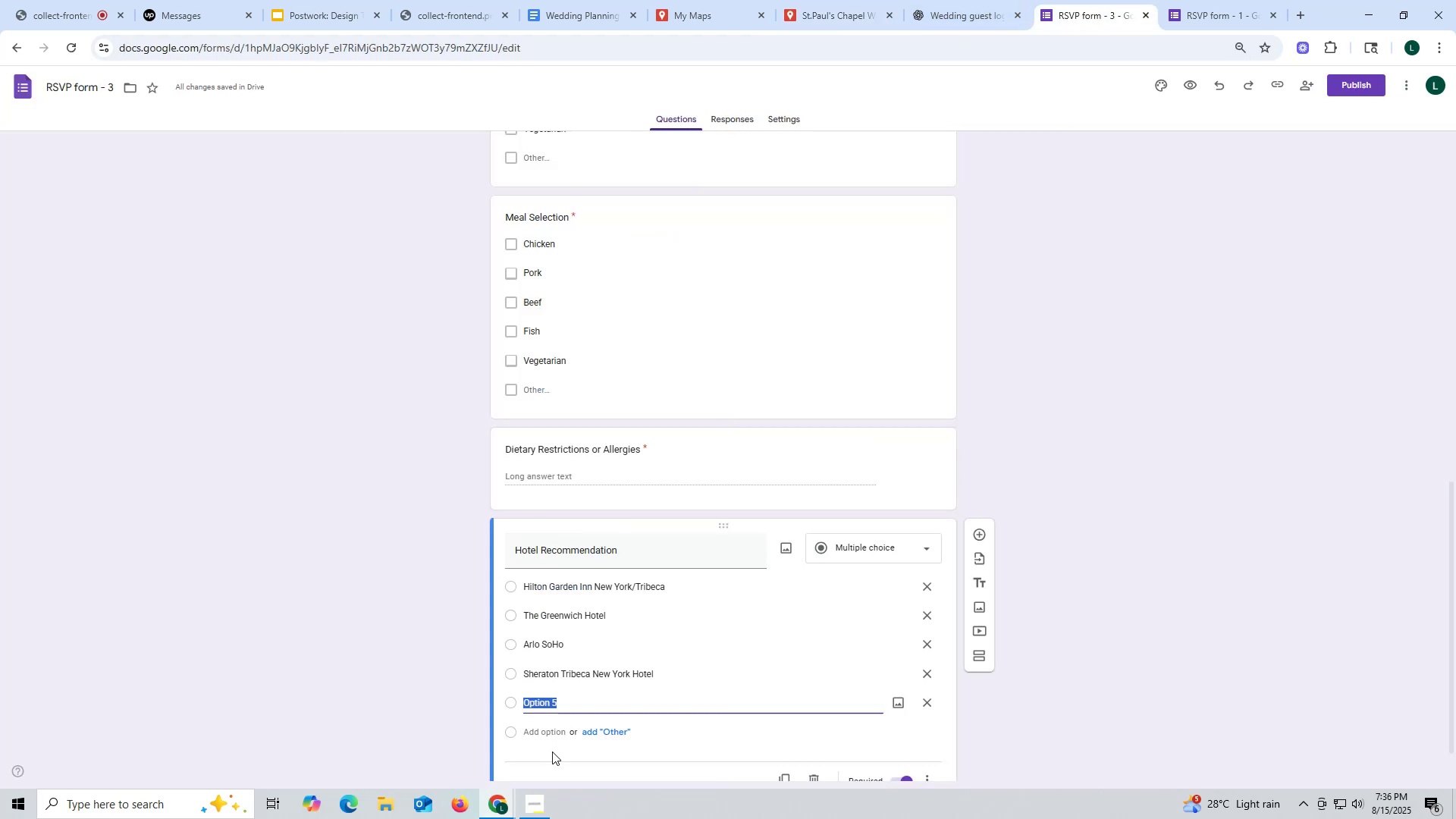 
key(Control+ControlLeft)
 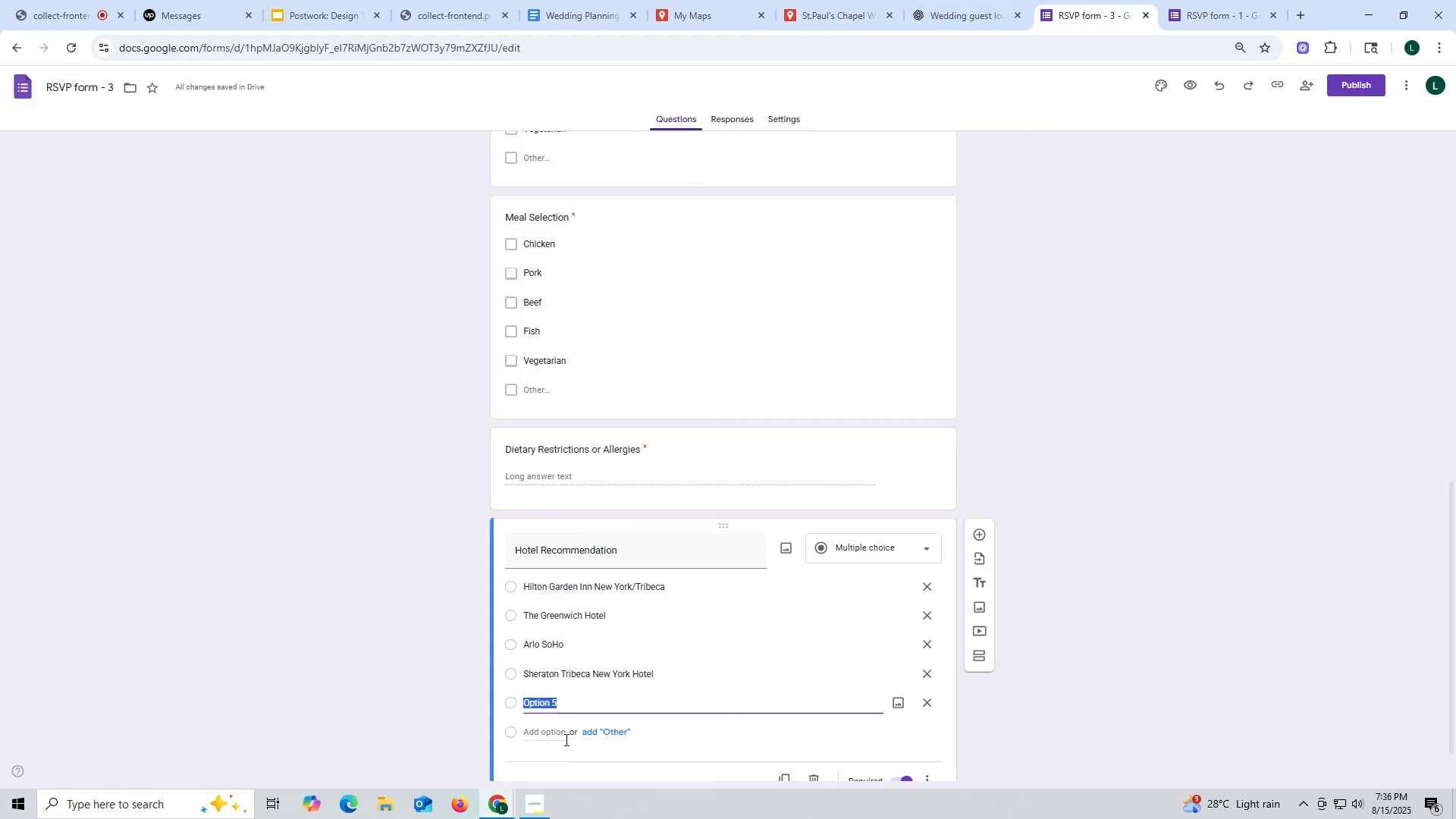 
key(Control+V)
 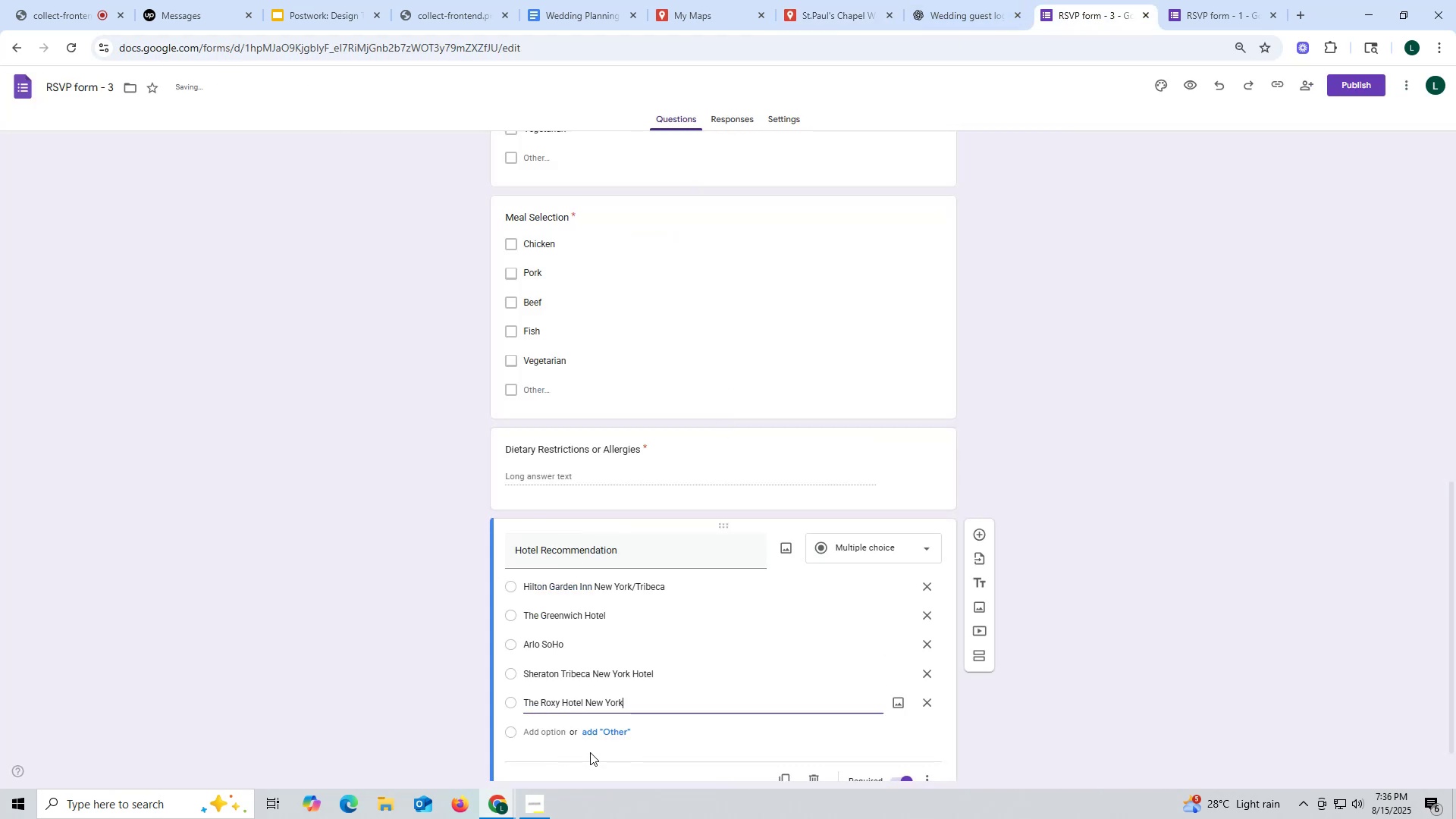 
left_click([590, 752])
 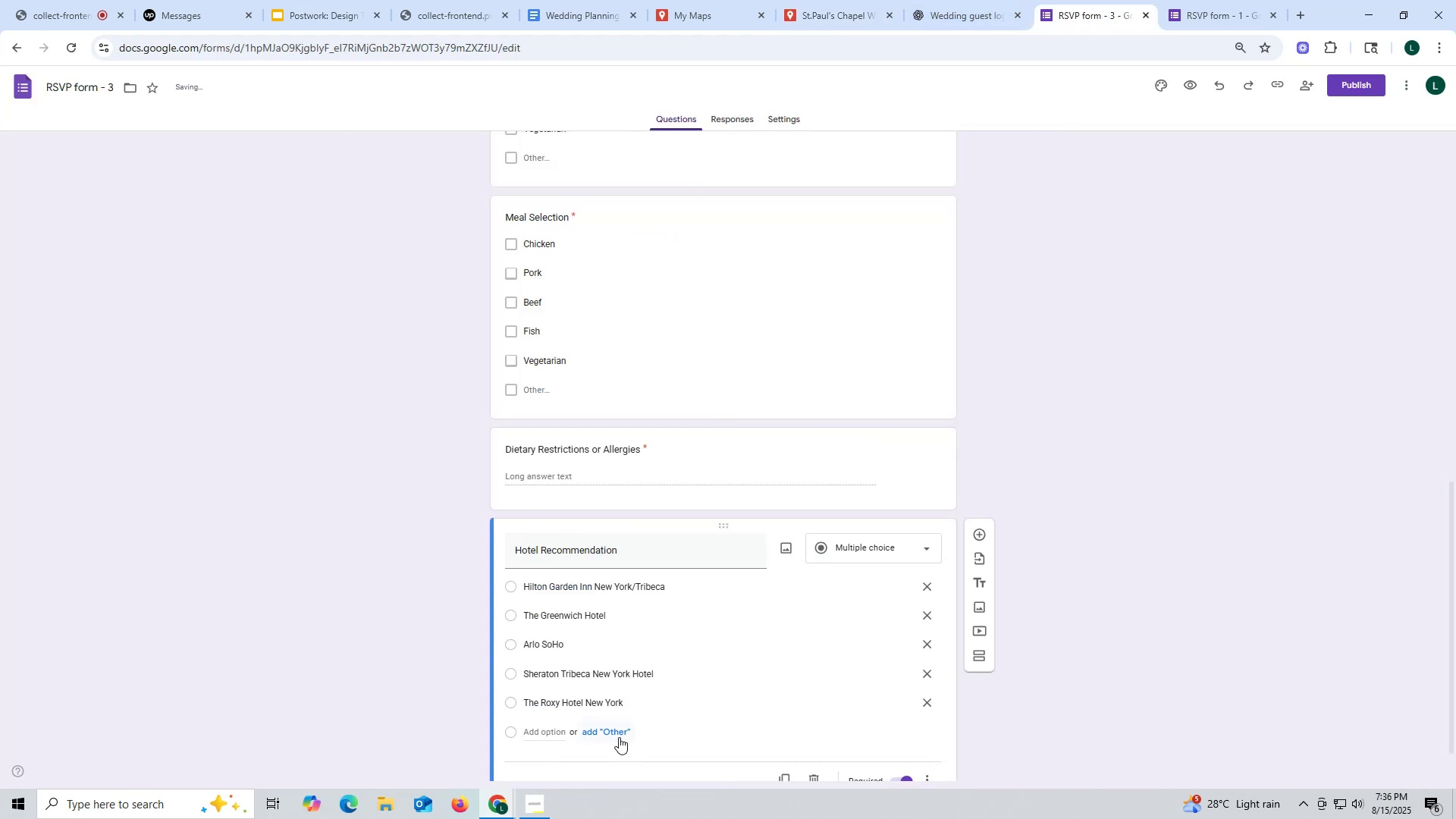 
left_click([623, 735])
 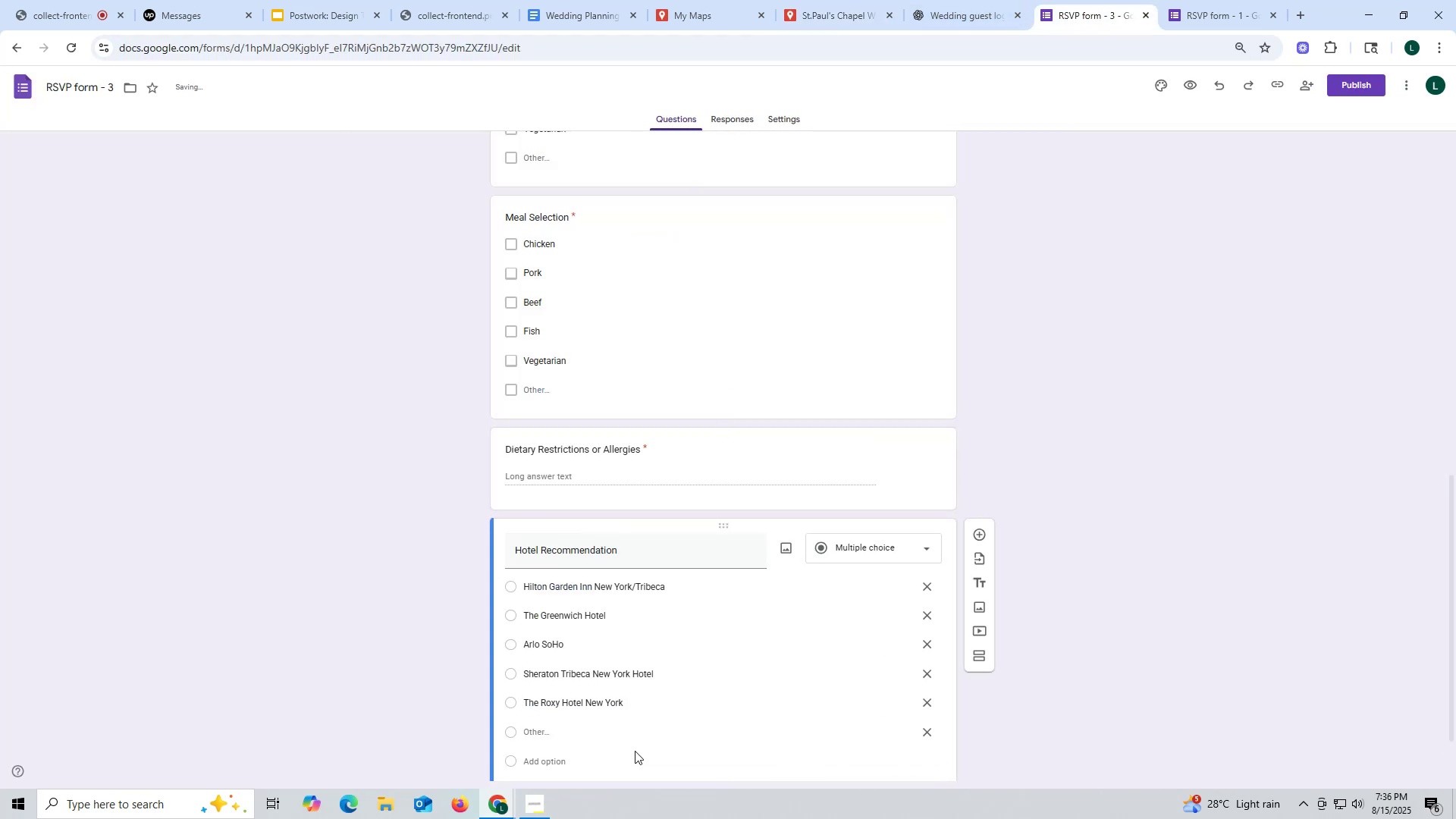 
scroll: coordinate [694, 689], scroll_direction: down, amount: 5.0
 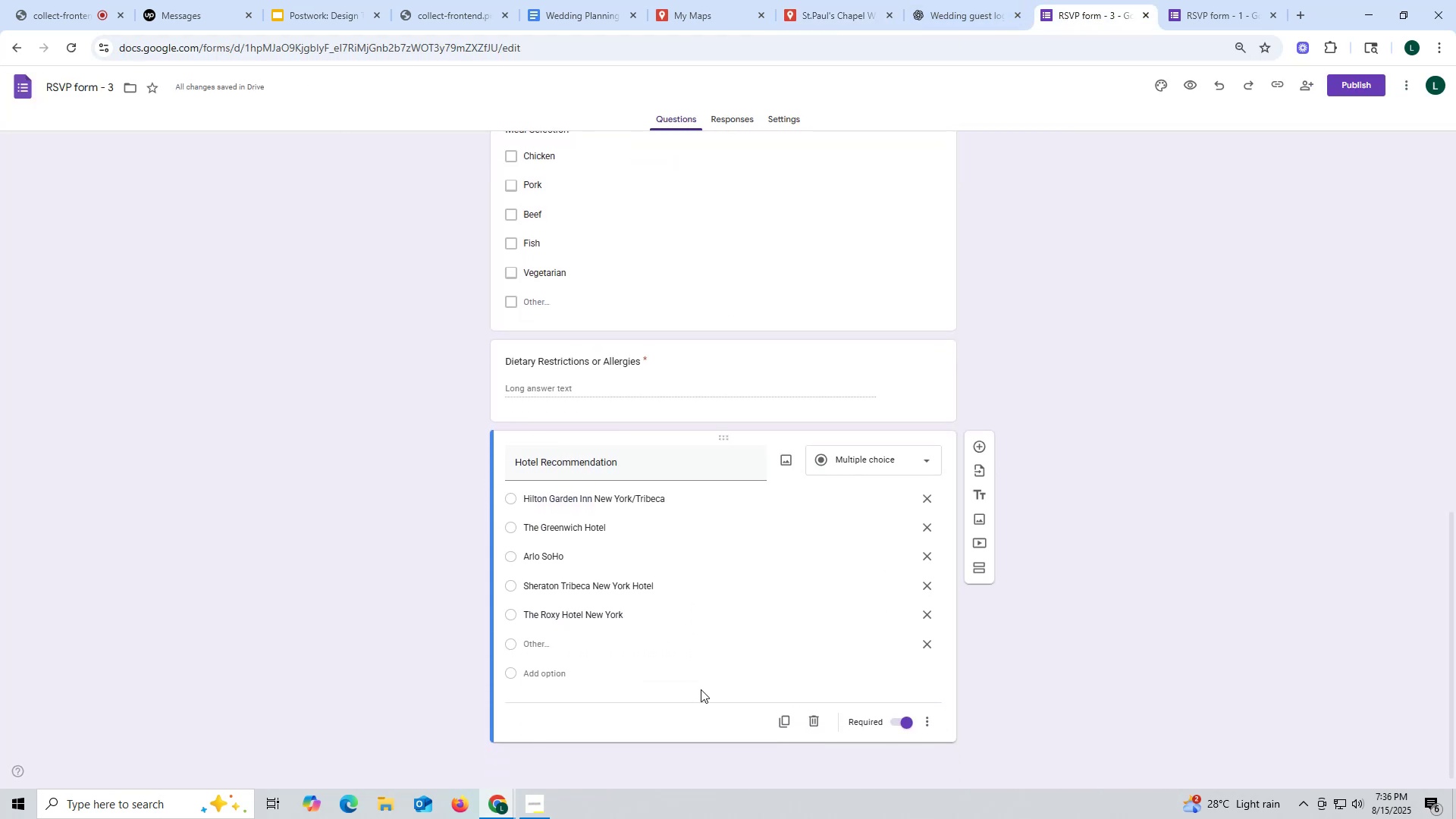 
wait(9.07)
 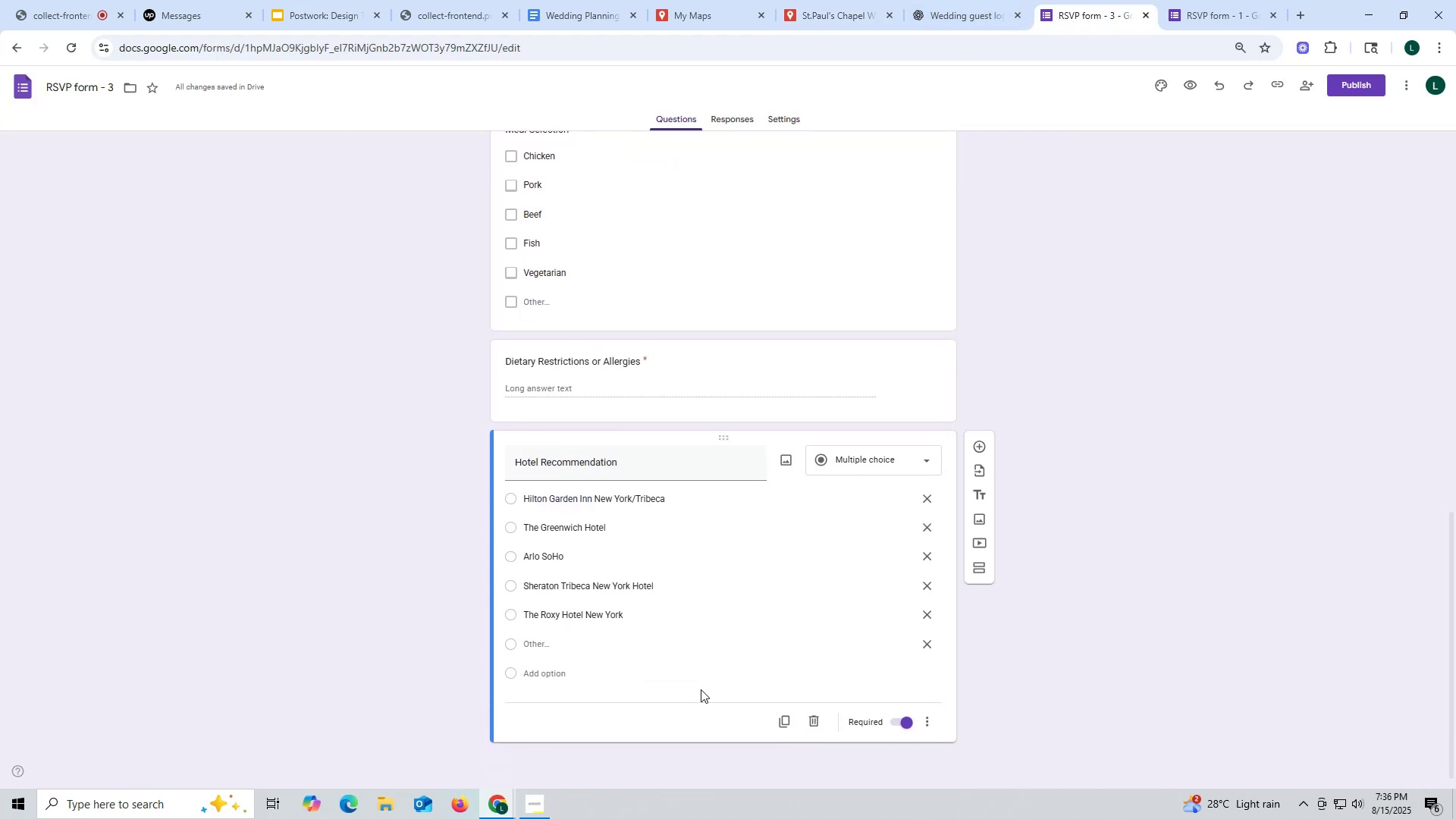 
mouse_move([1152, 22])
 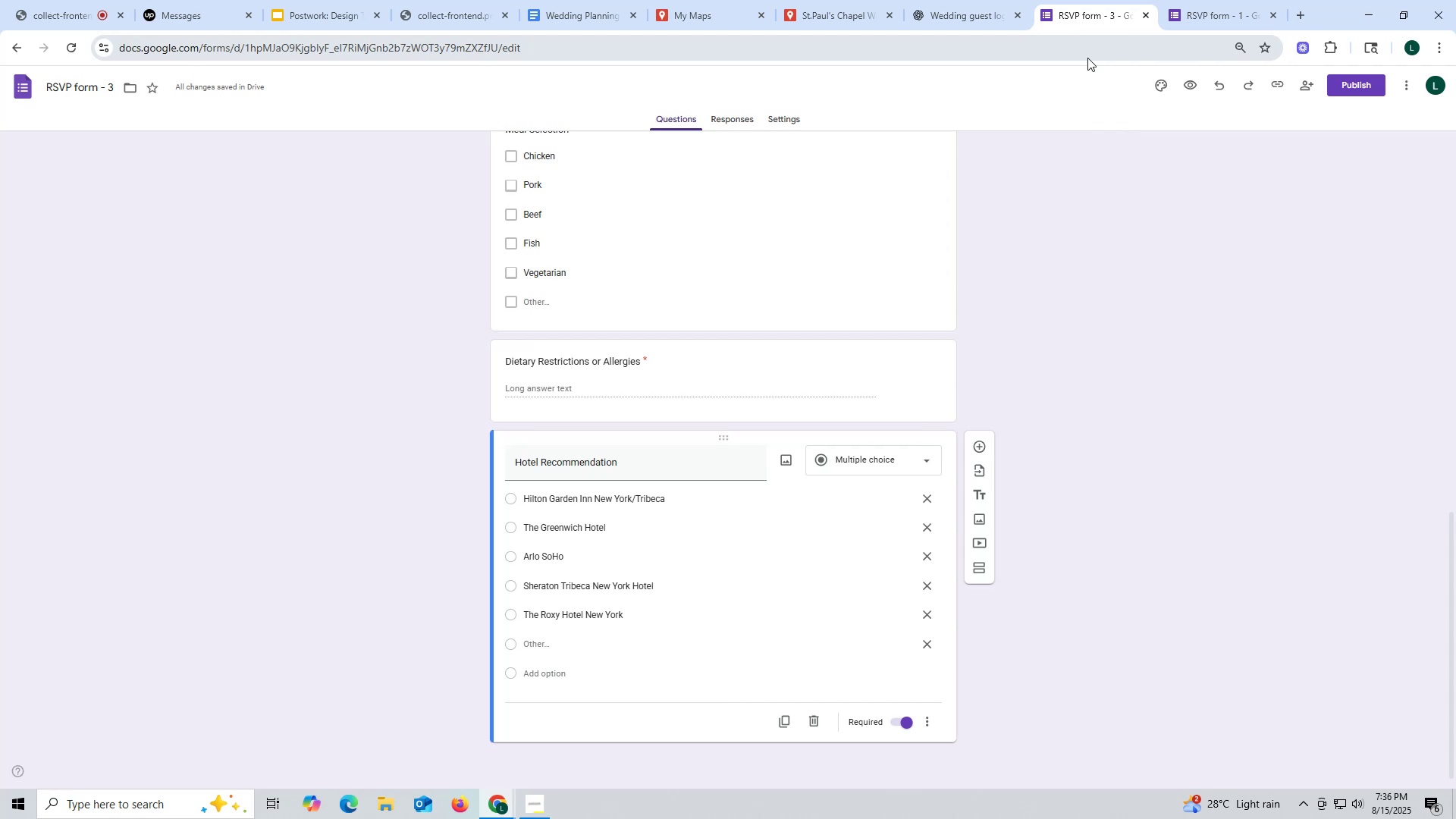 
wait(13.23)
 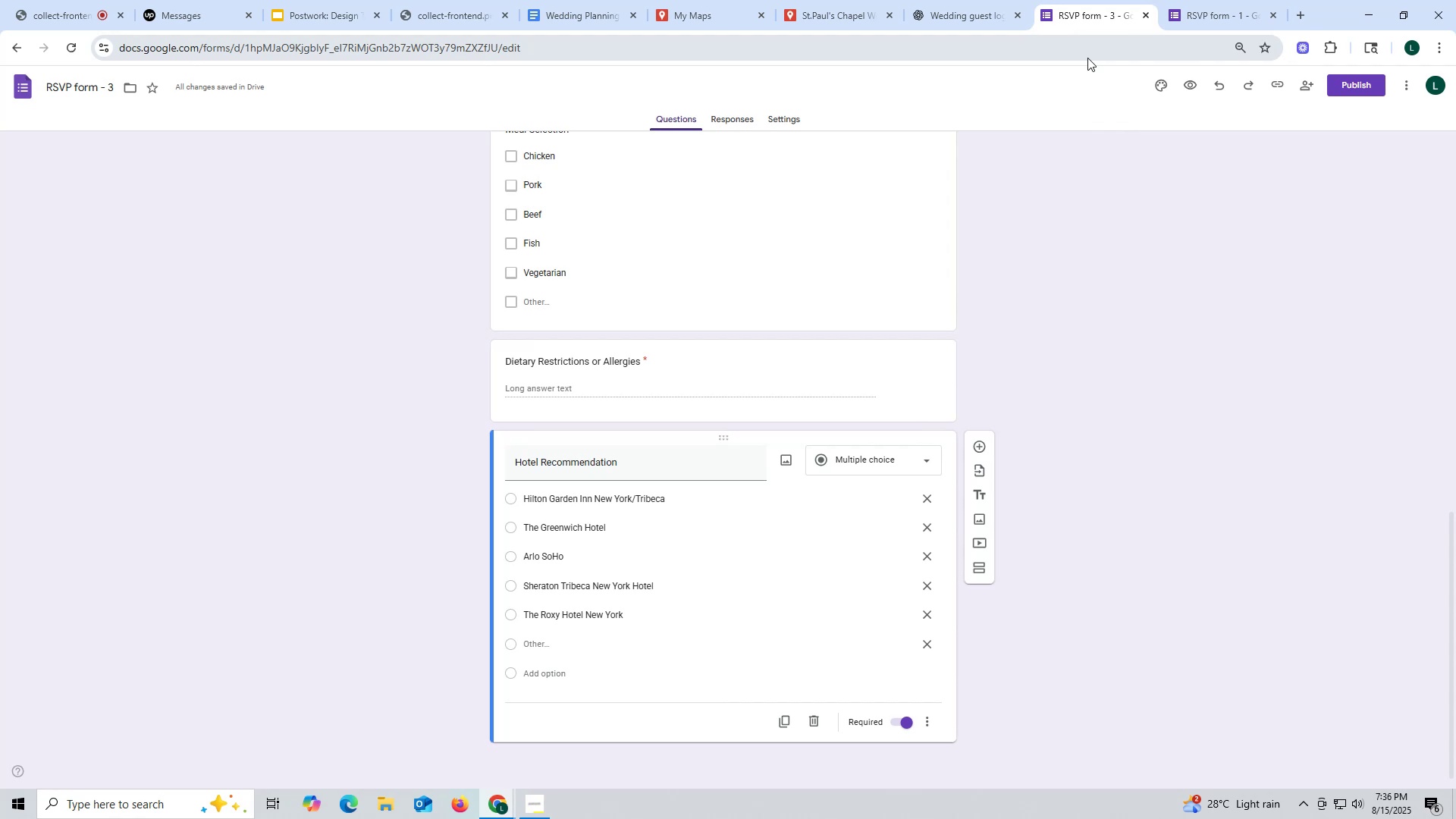 
left_click([849, 22])
 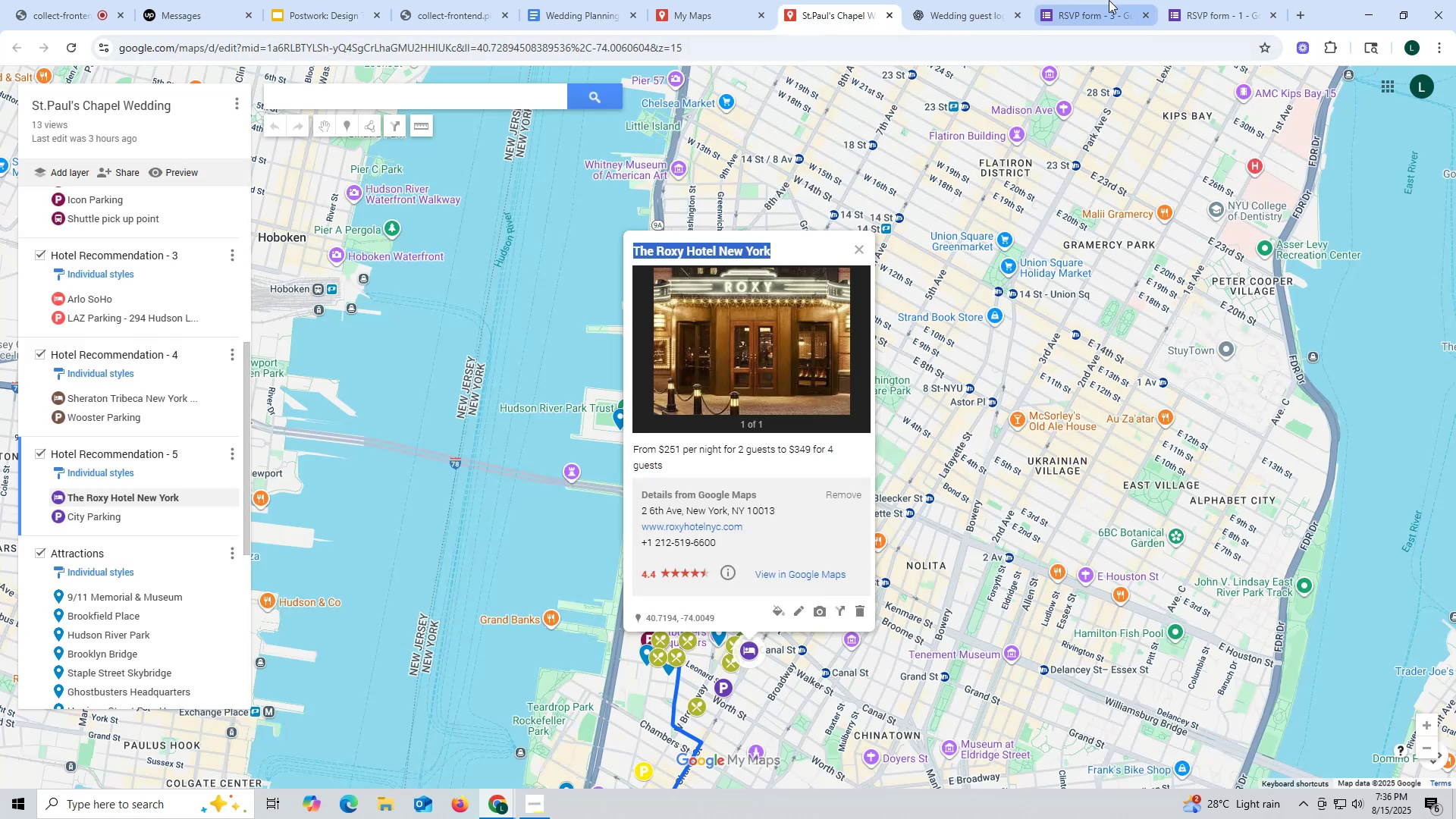 
left_click([1075, 11])
 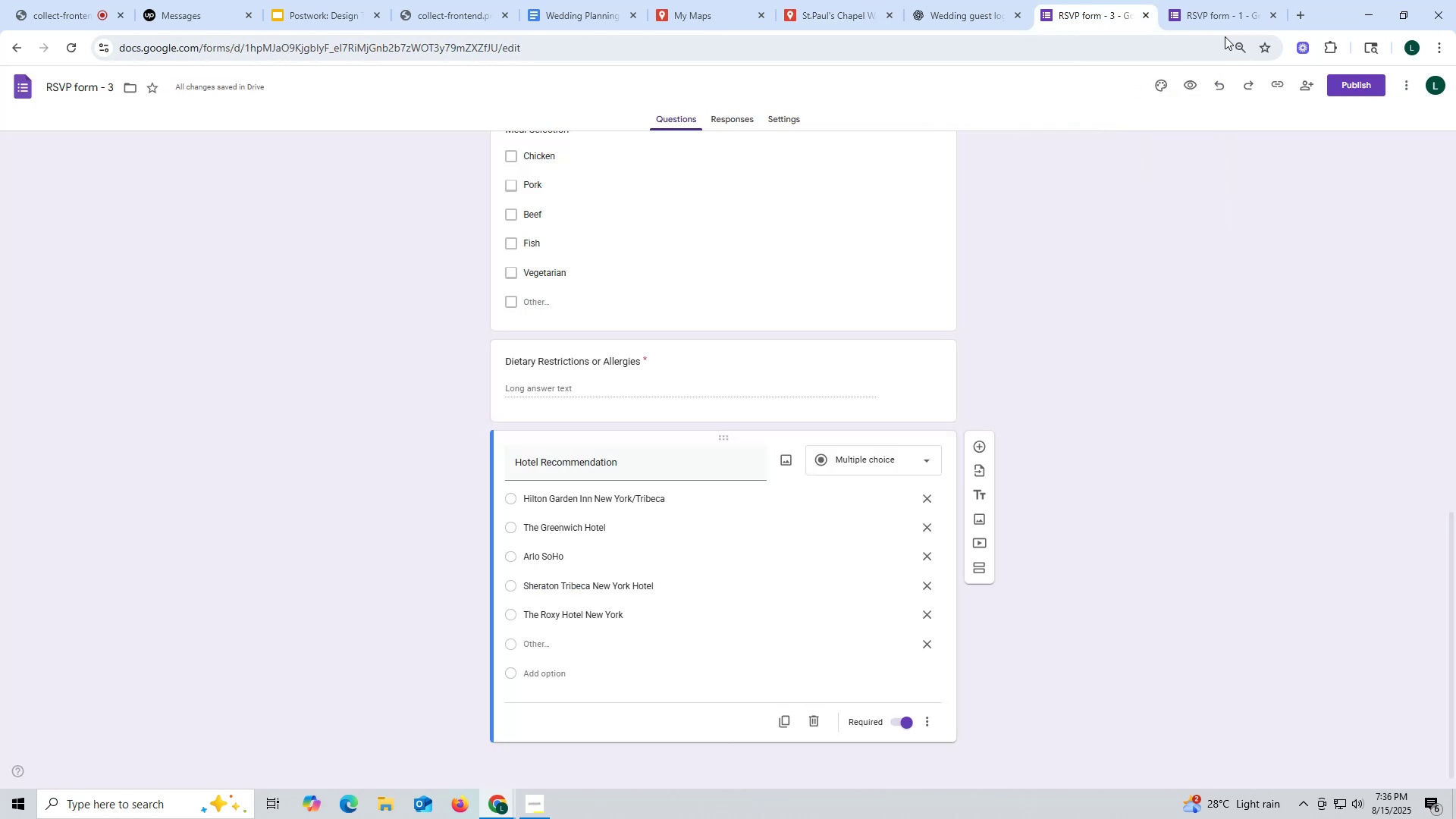 
left_click([1191, 8])
 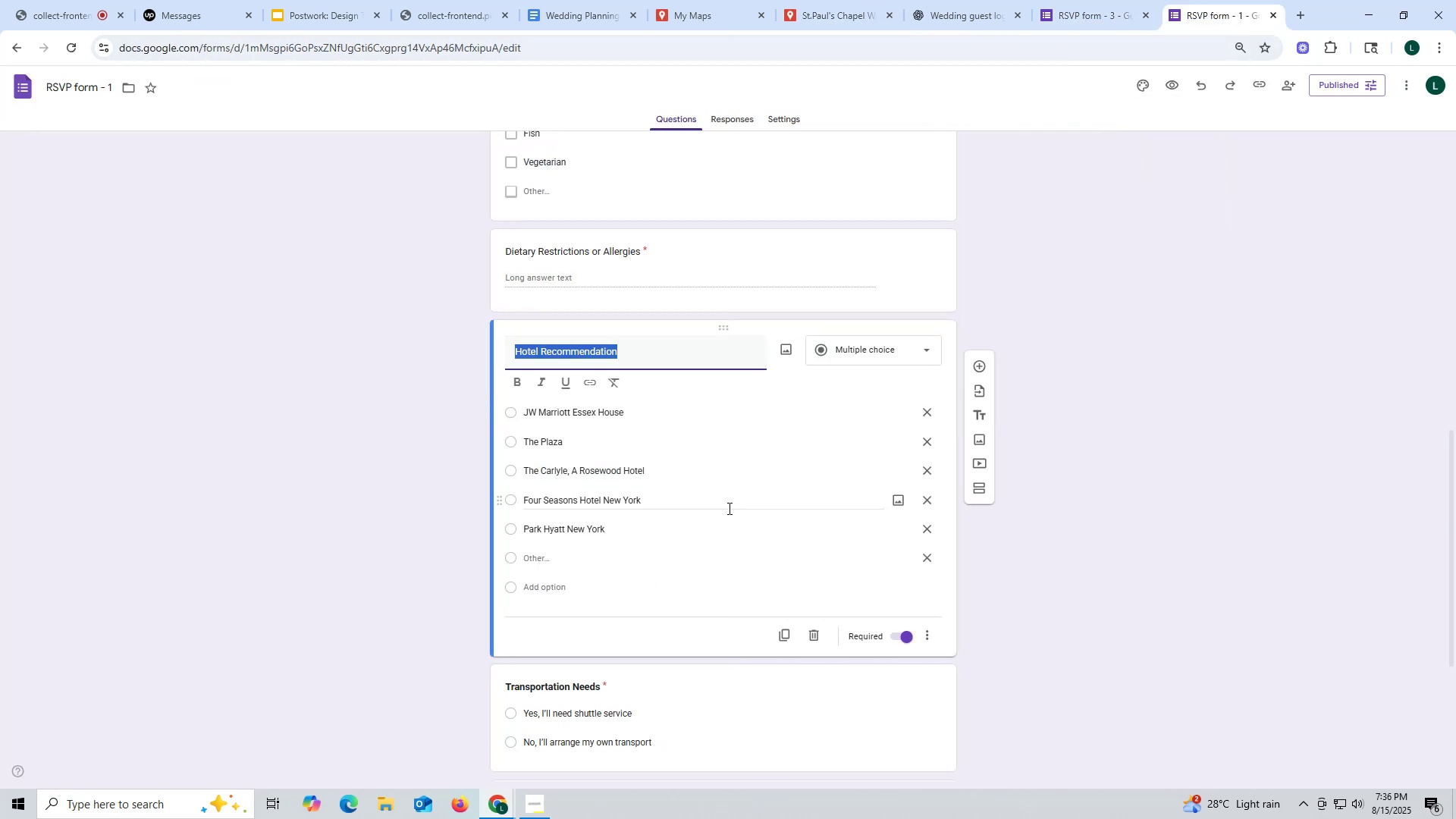 
scroll: coordinate [752, 510], scroll_direction: down, amount: 4.0
 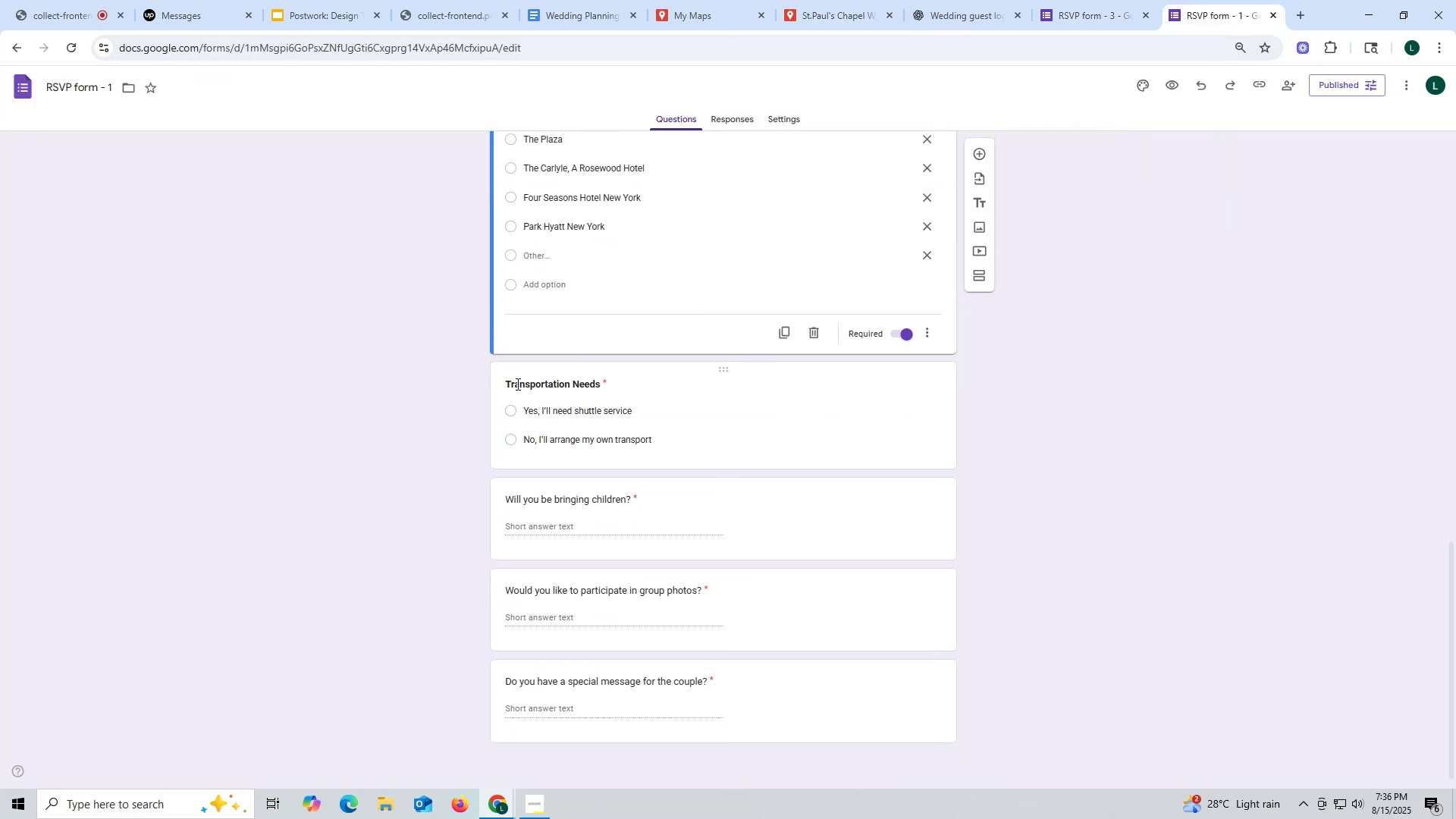 
left_click_drag(start_coordinate=[500, 379], to_coordinate=[598, 378])
 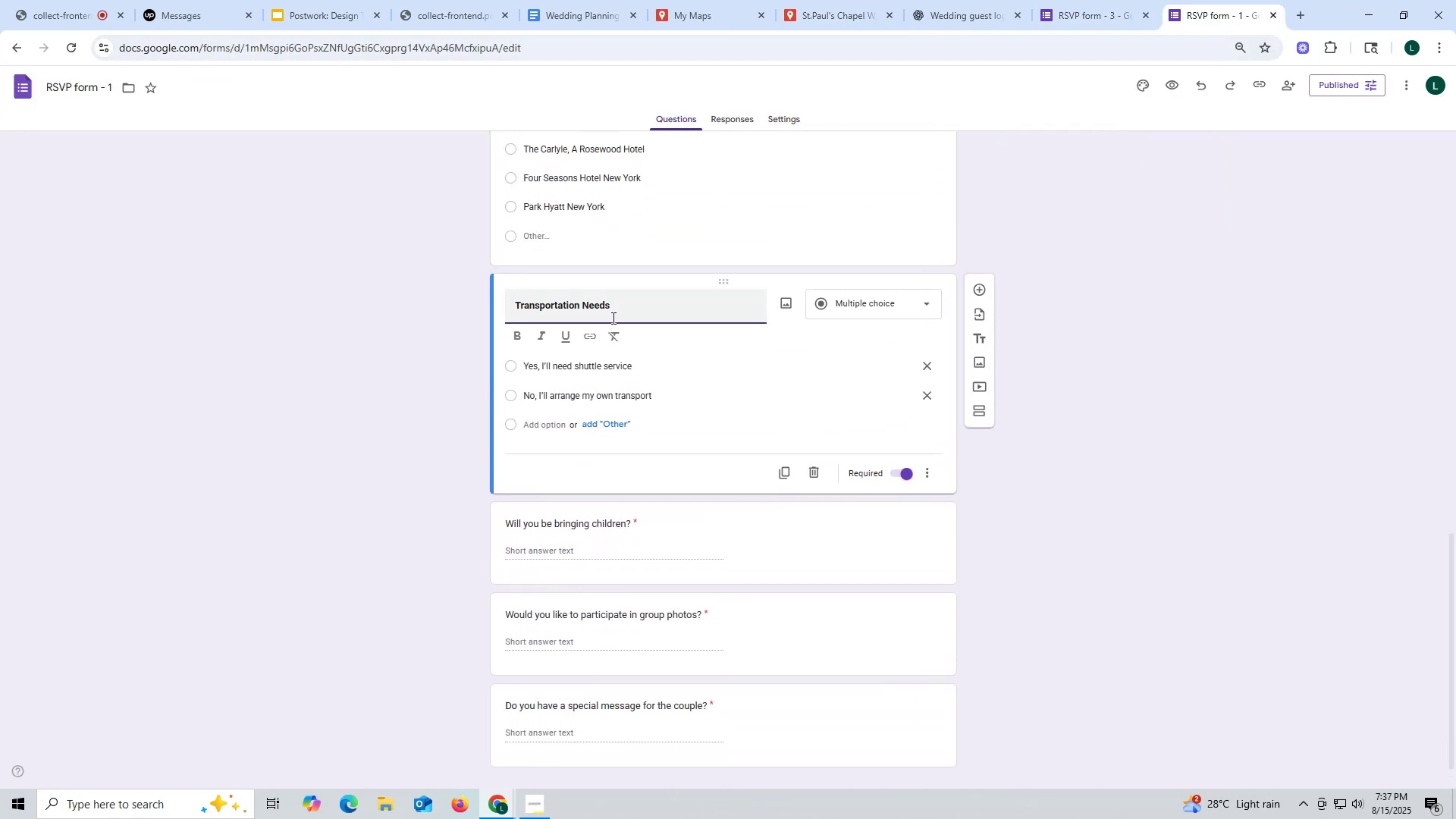 
left_click_drag(start_coordinate=[614, 308], to_coordinate=[508, 308])
 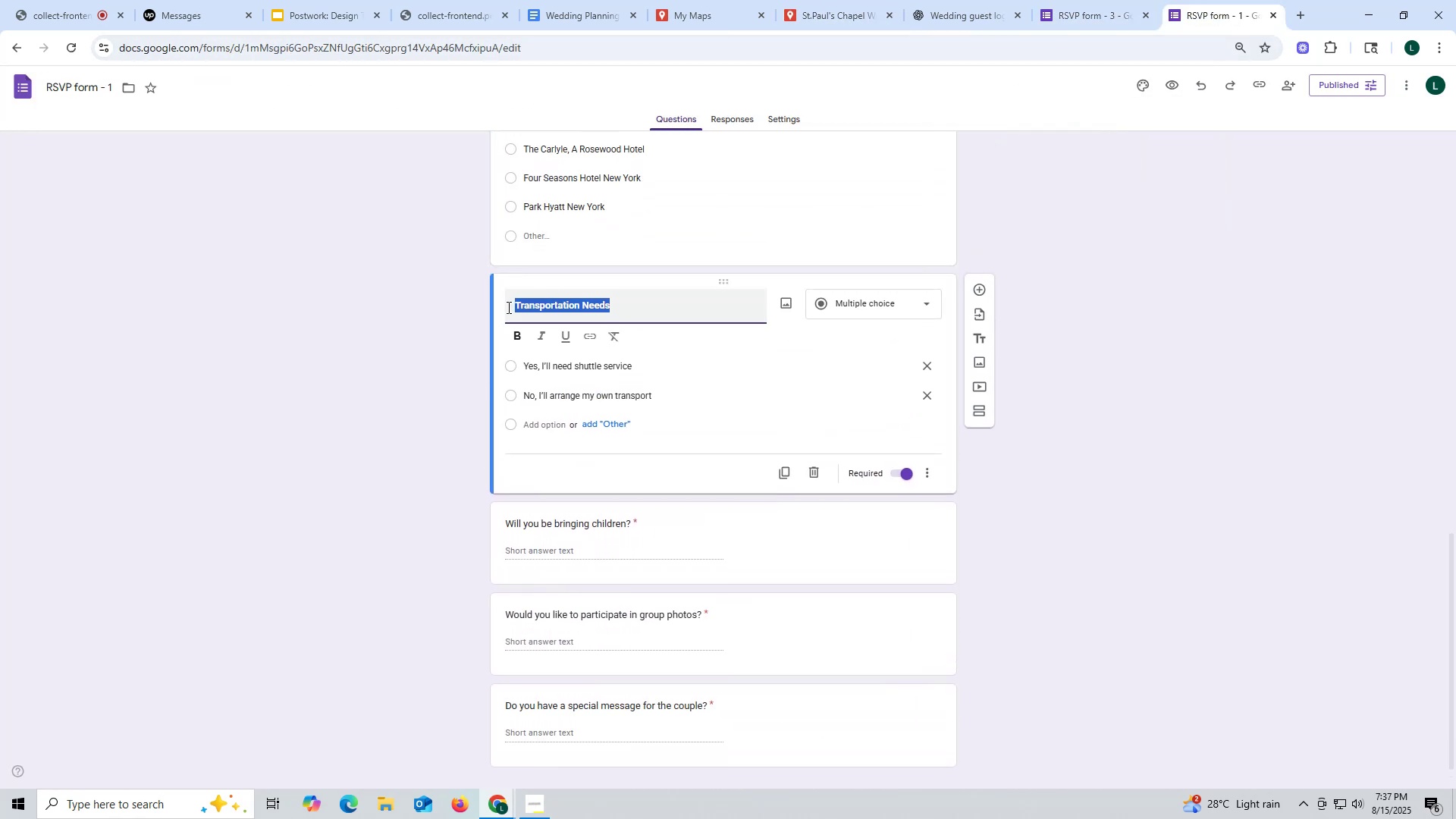 
key(Control+ControlLeft)
 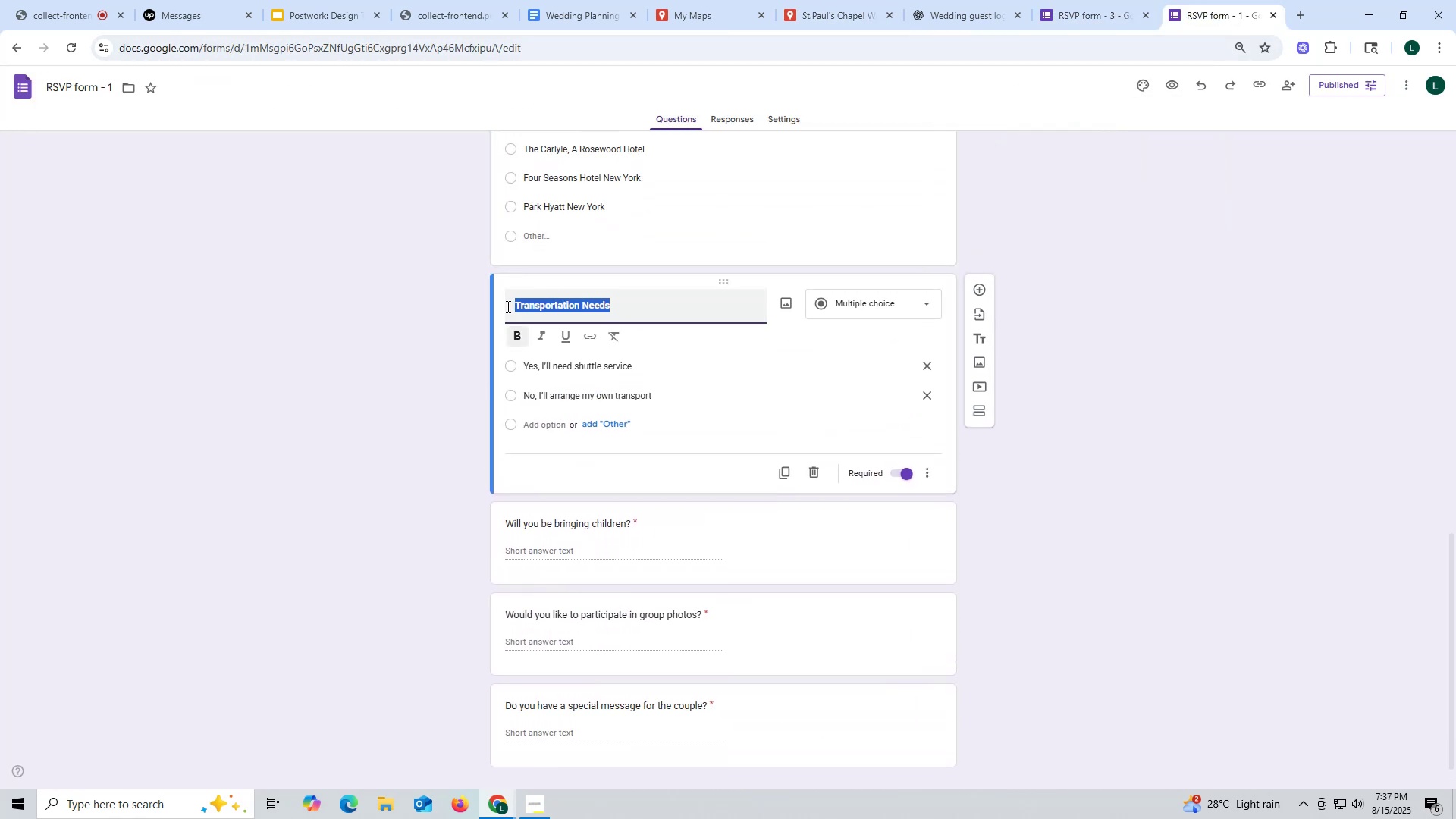 
key(Control+C)
 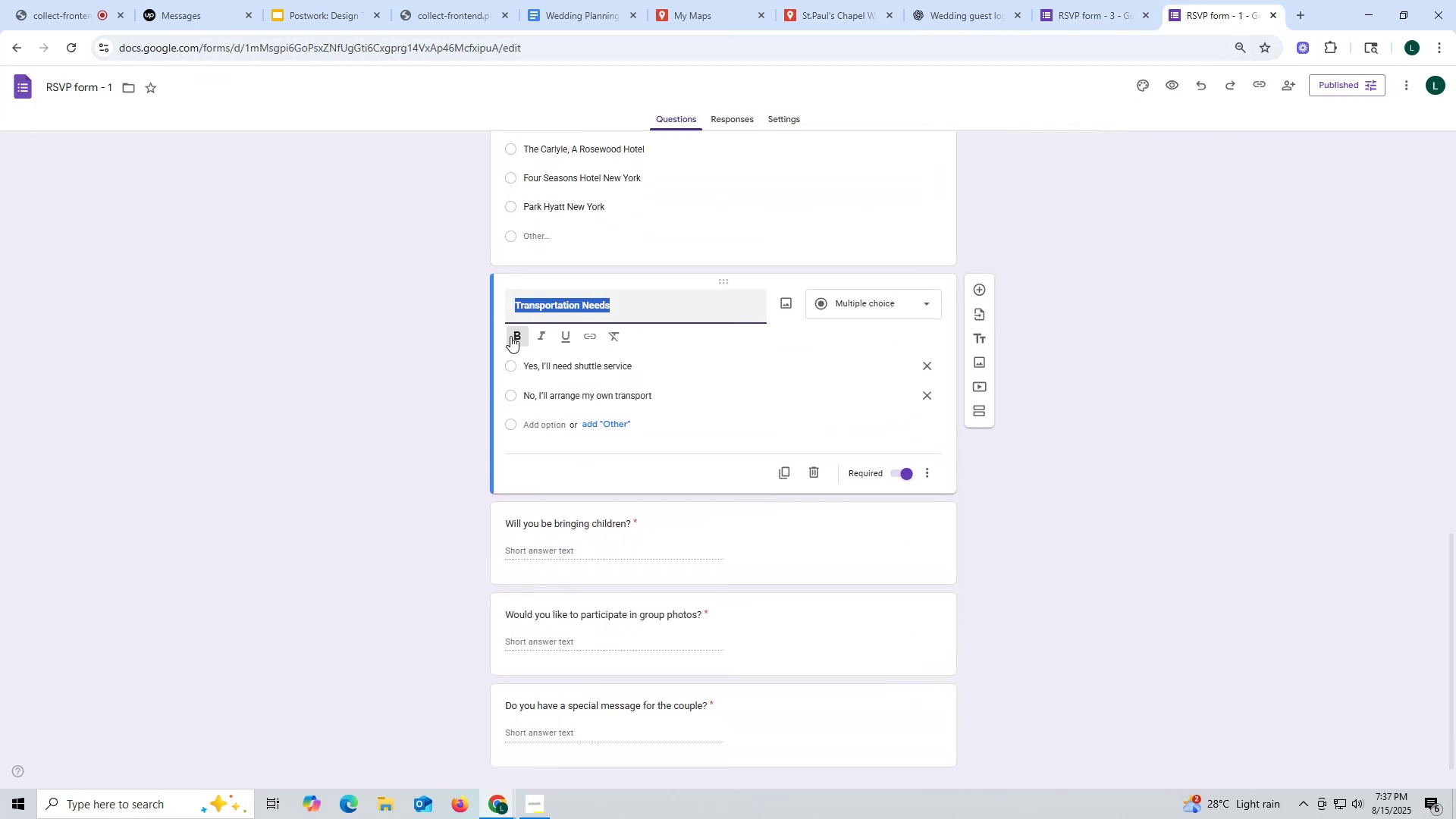 
left_click([510, 334])
 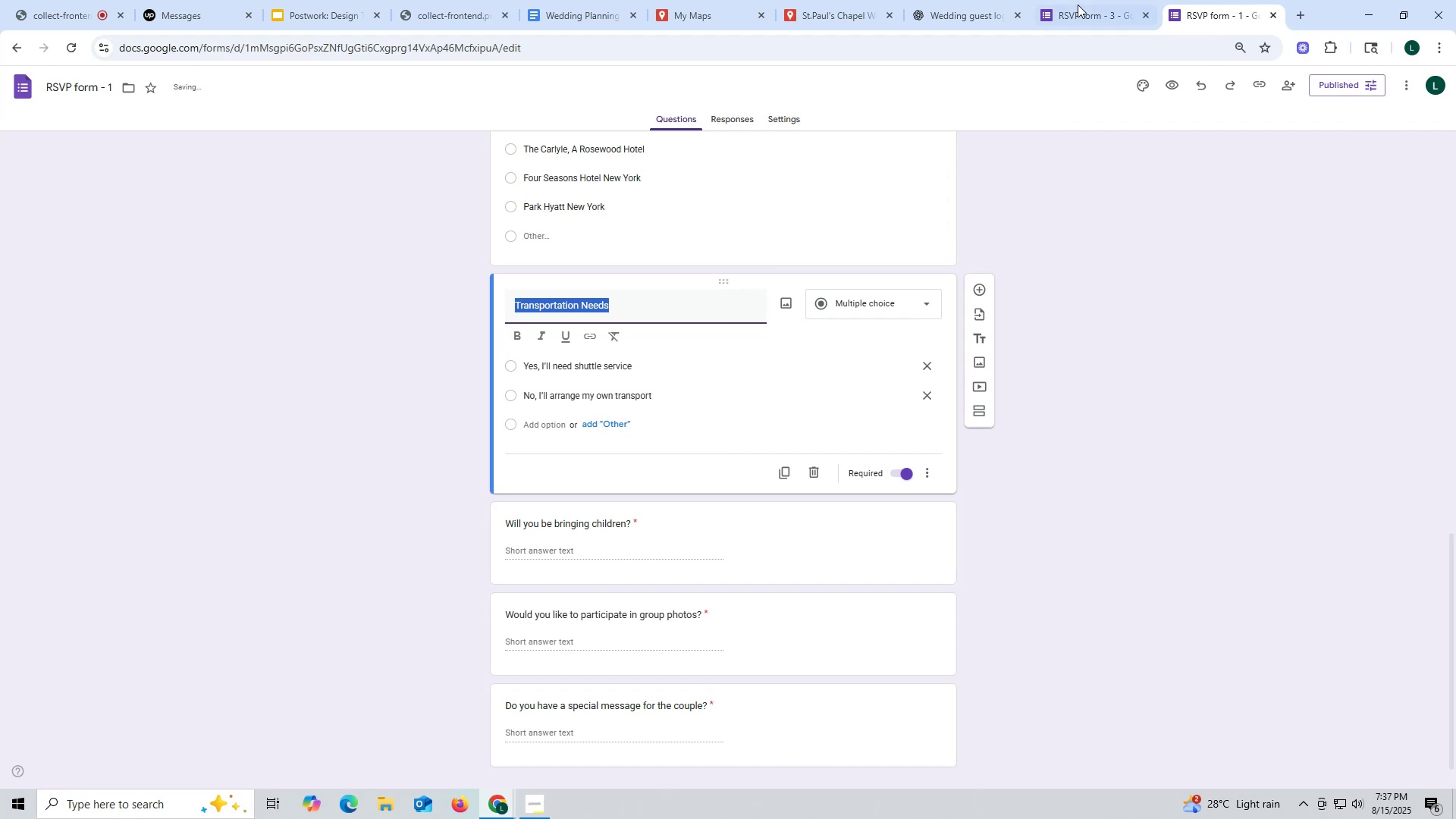 
left_click([1092, 17])
 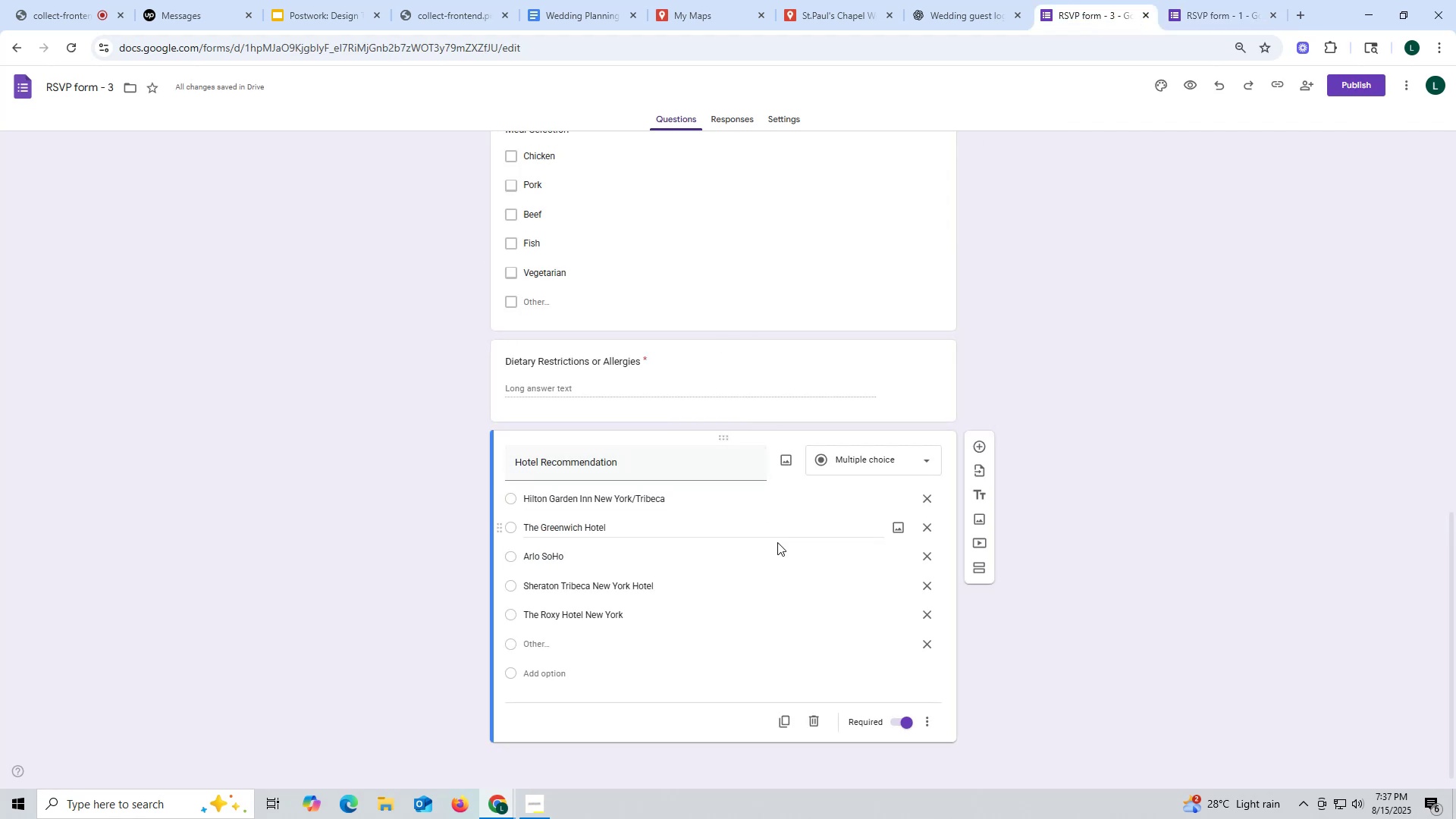 
left_click([780, 723])
 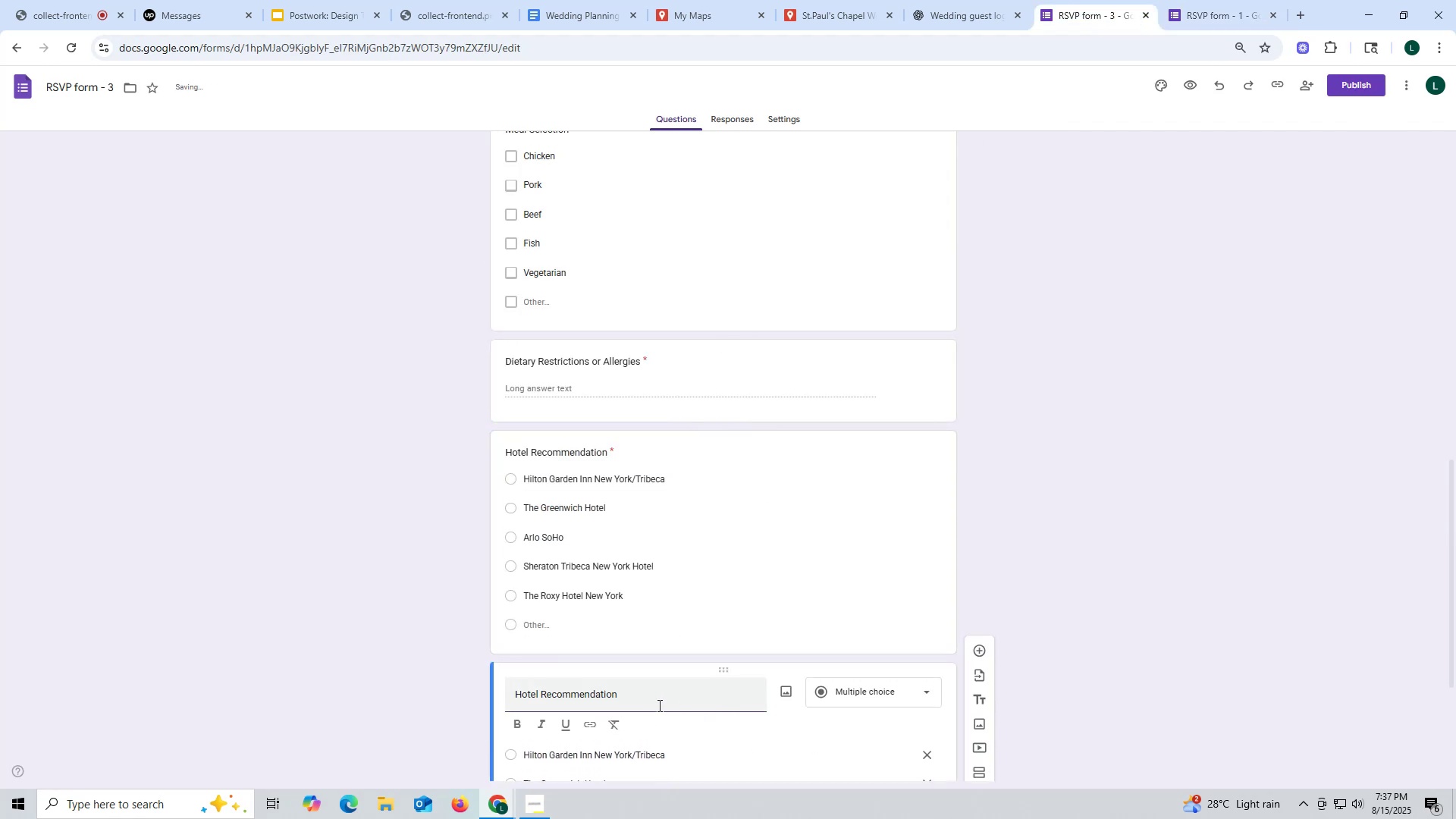 
left_click_drag(start_coordinate=[617, 695], to_coordinate=[507, 695])
 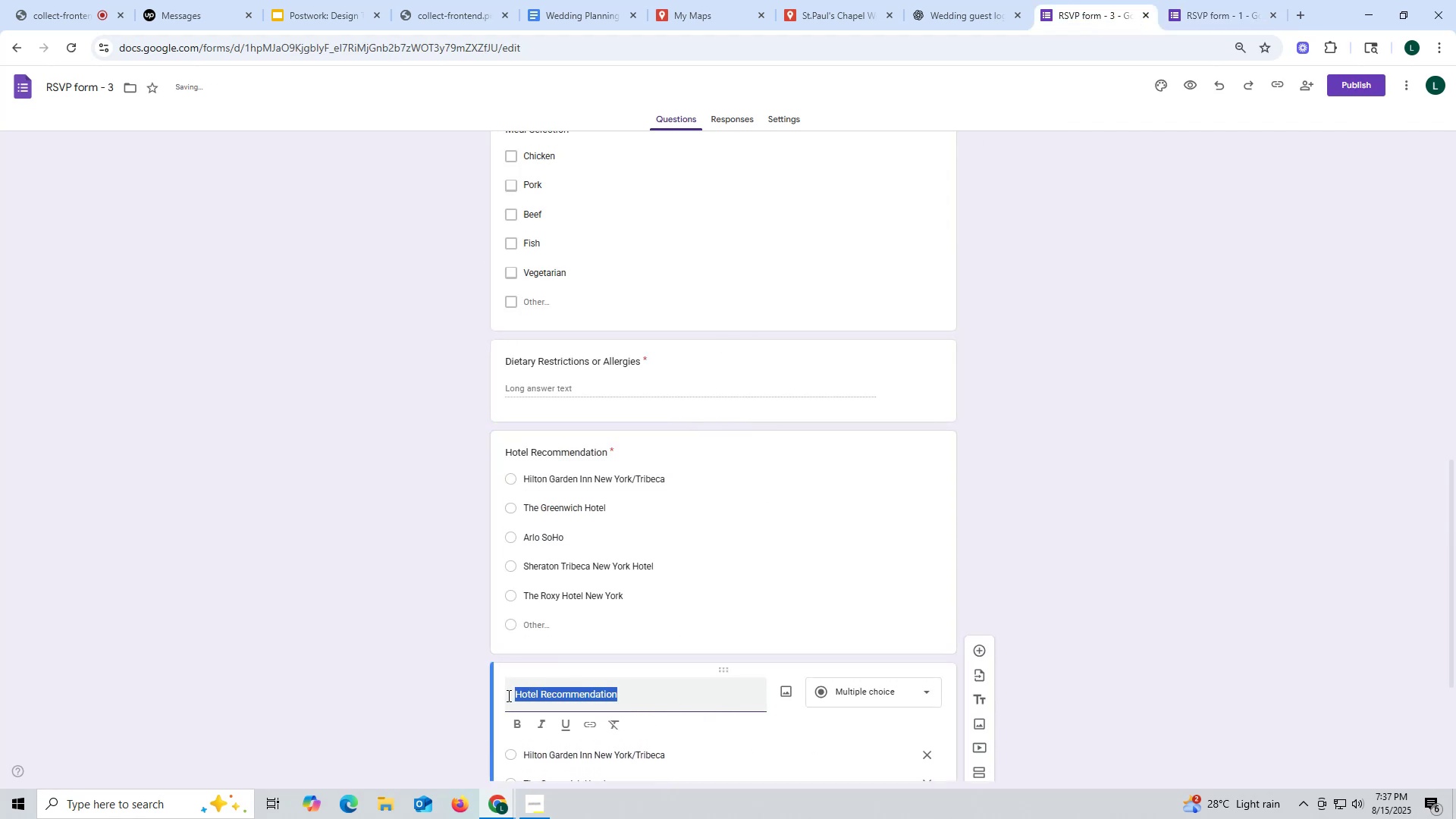 
key(Control+ControlLeft)
 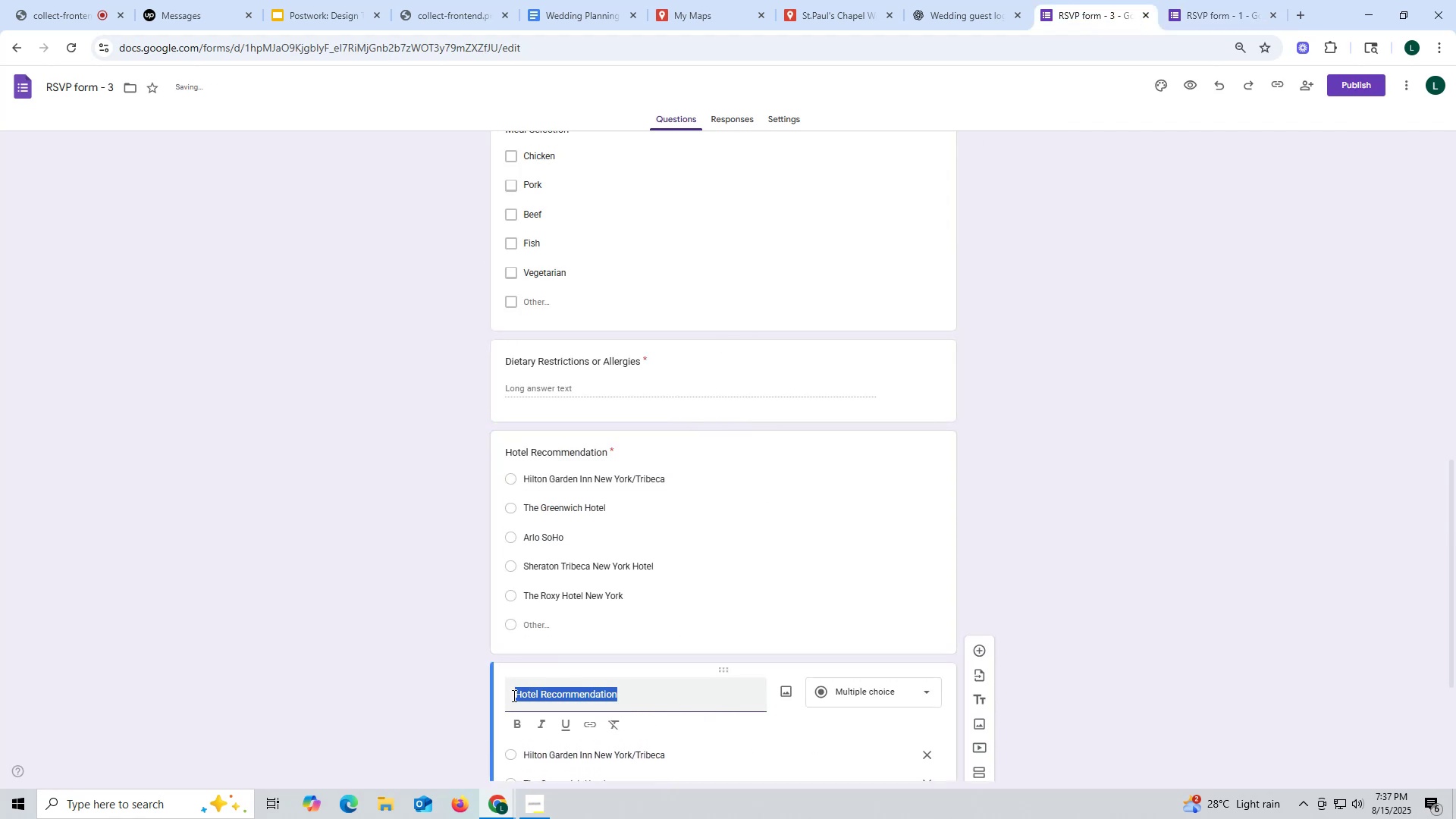 
key(Control+V)
 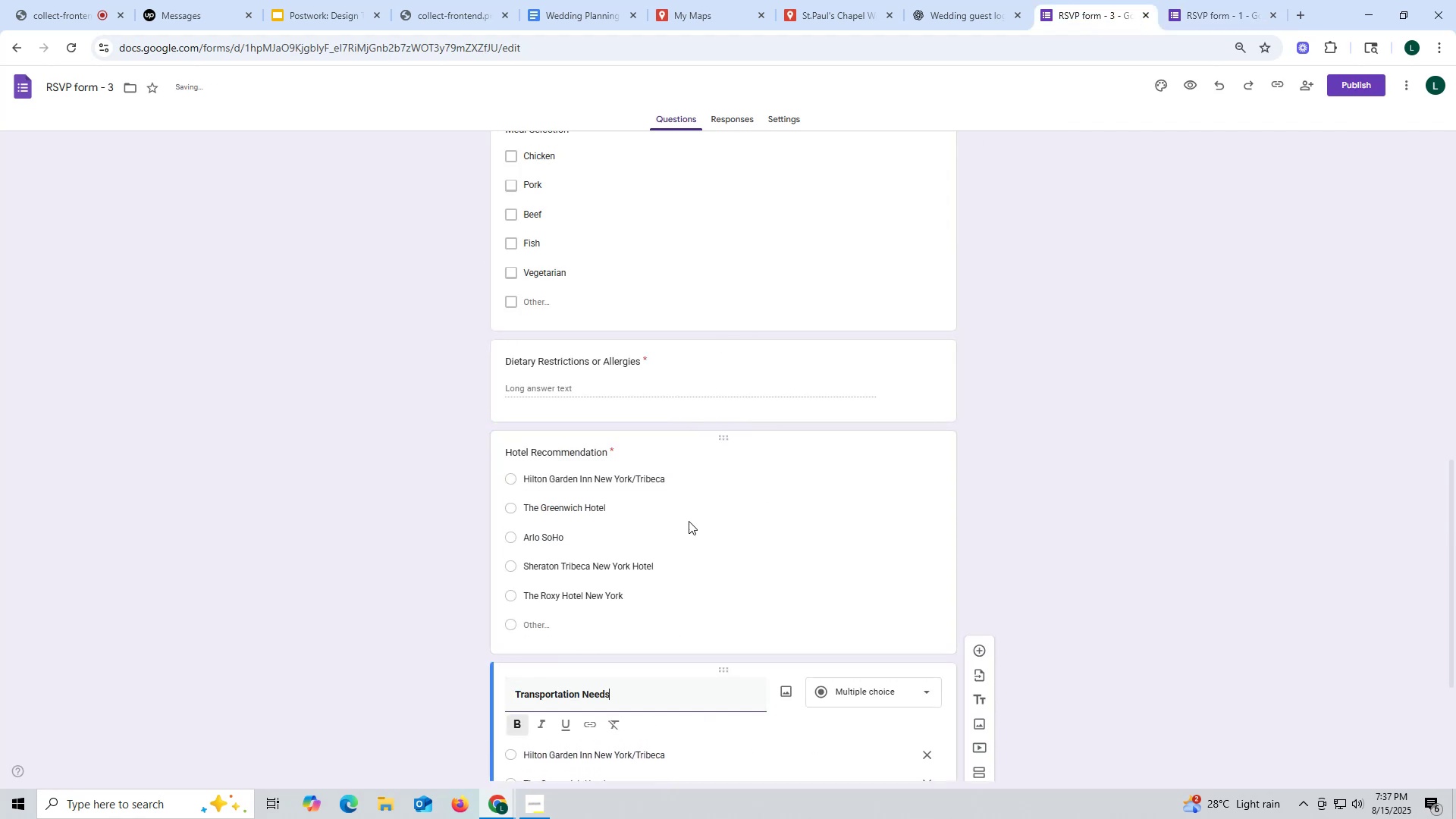 
scroll: coordinate [697, 507], scroll_direction: down, amount: 3.0
 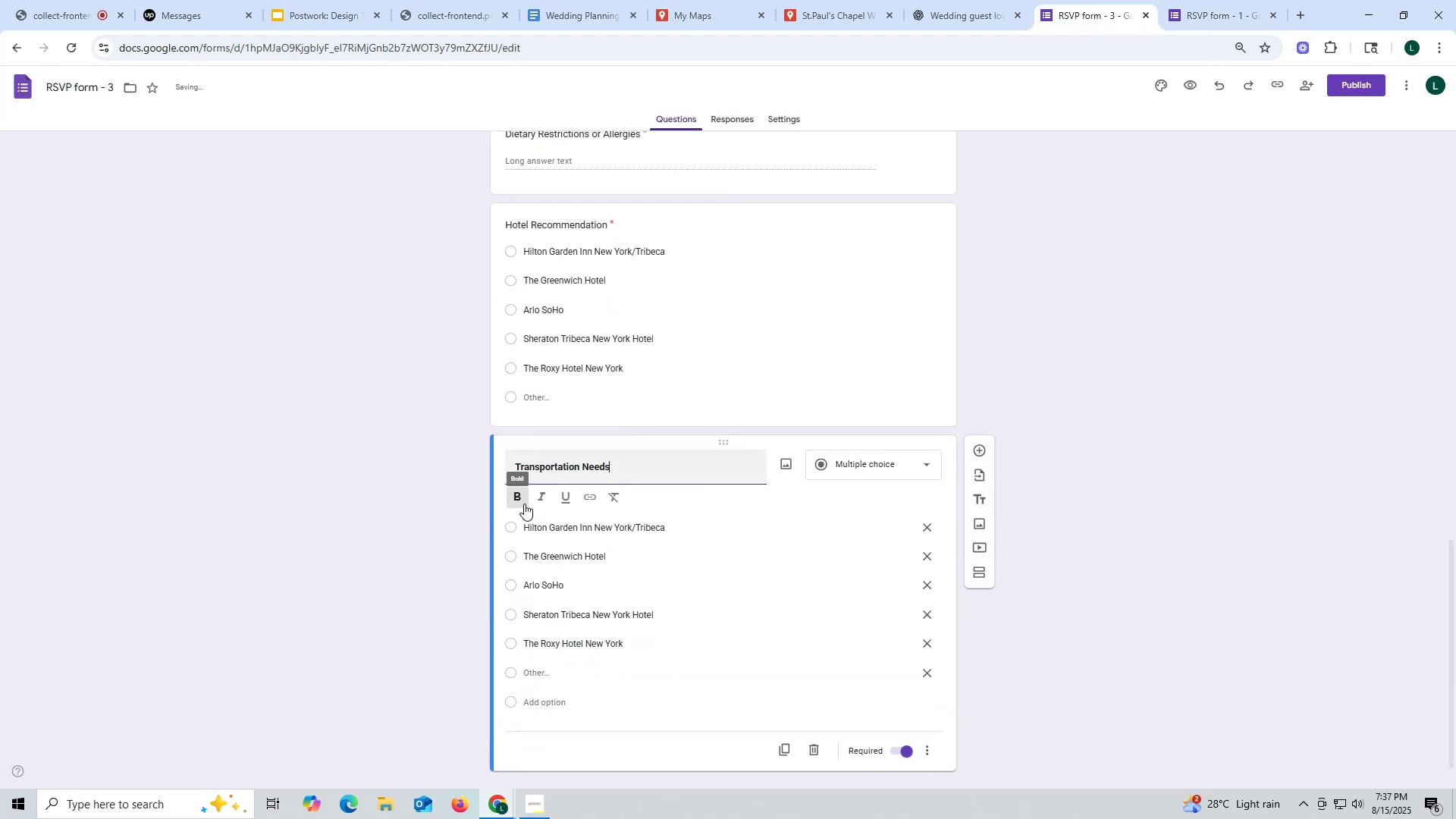 
left_click([521, 498])
 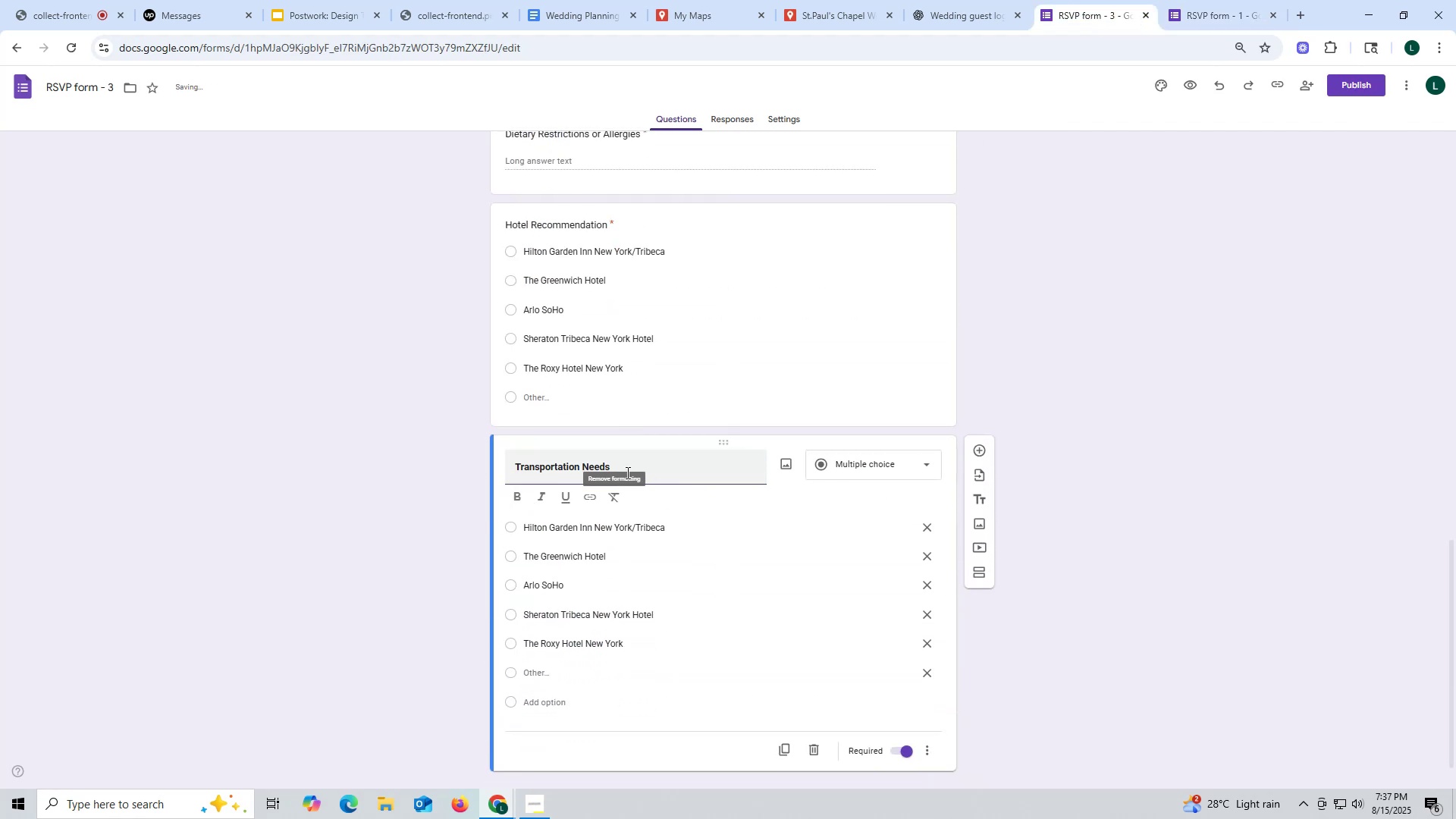 
left_click_drag(start_coordinate=[617, 463], to_coordinate=[516, 463])
 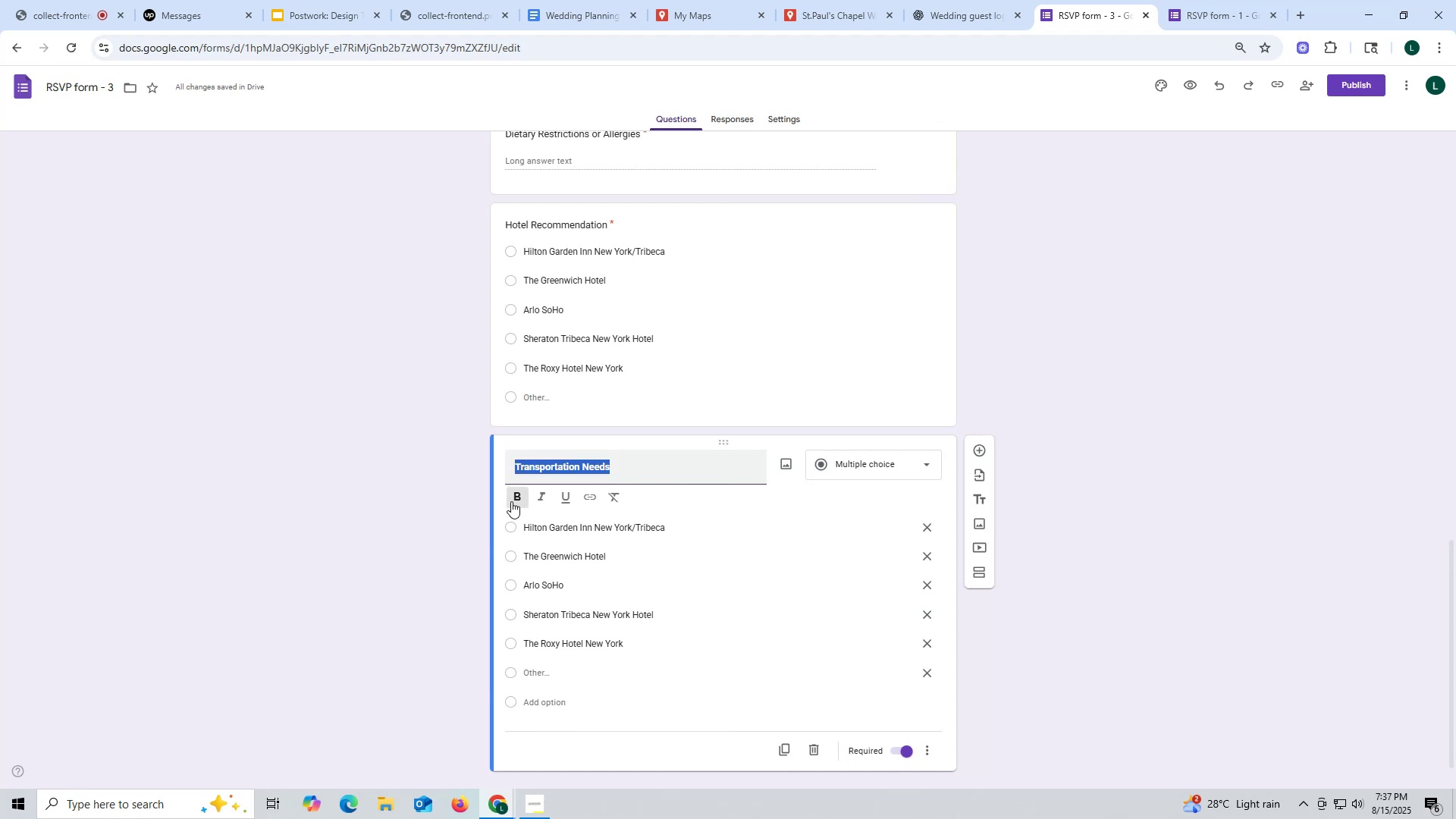 
left_click([513, 499])
 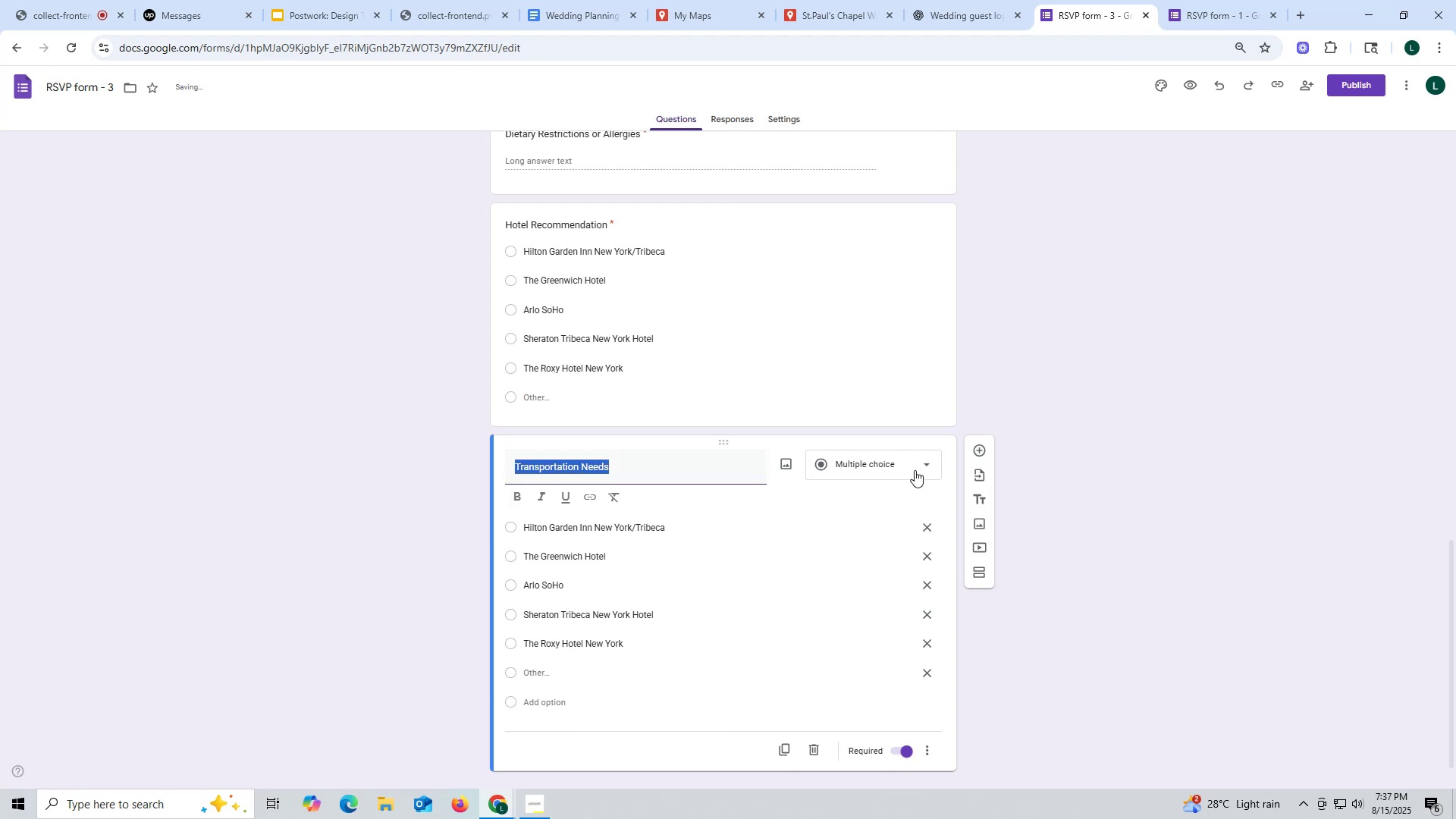 
left_click([930, 466])
 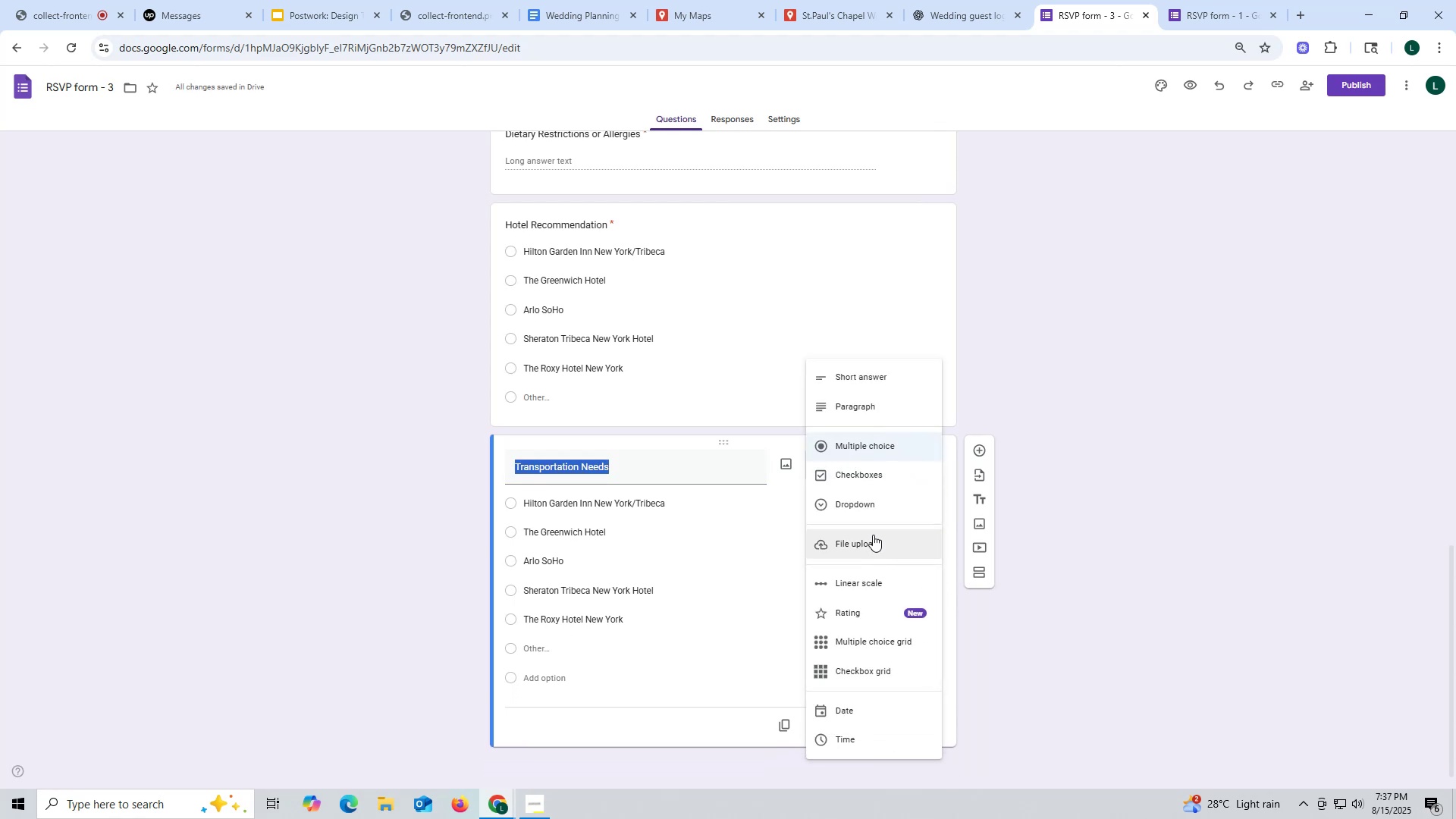 
left_click([1202, 11])
 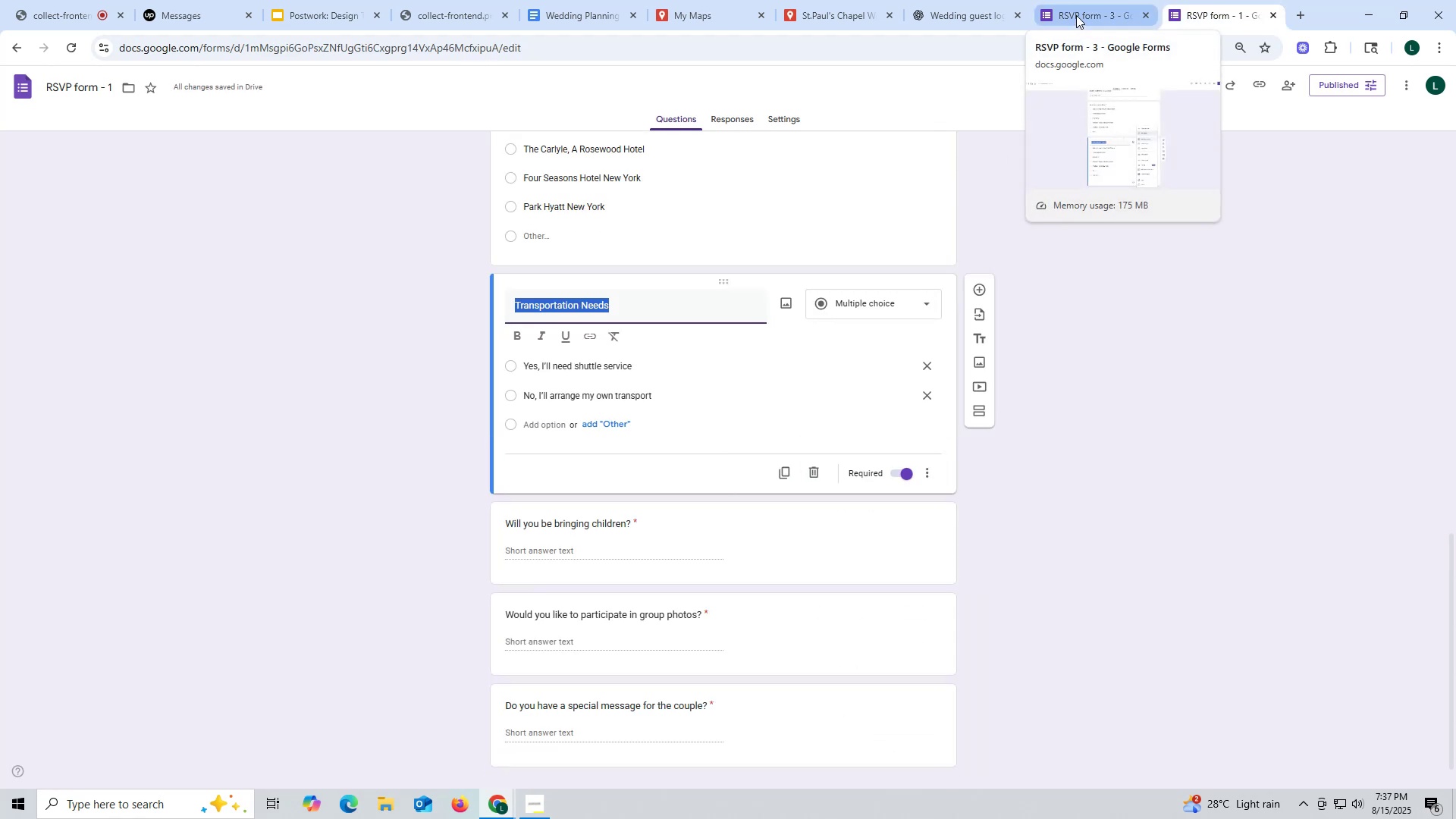 
left_click([1076, 15])
 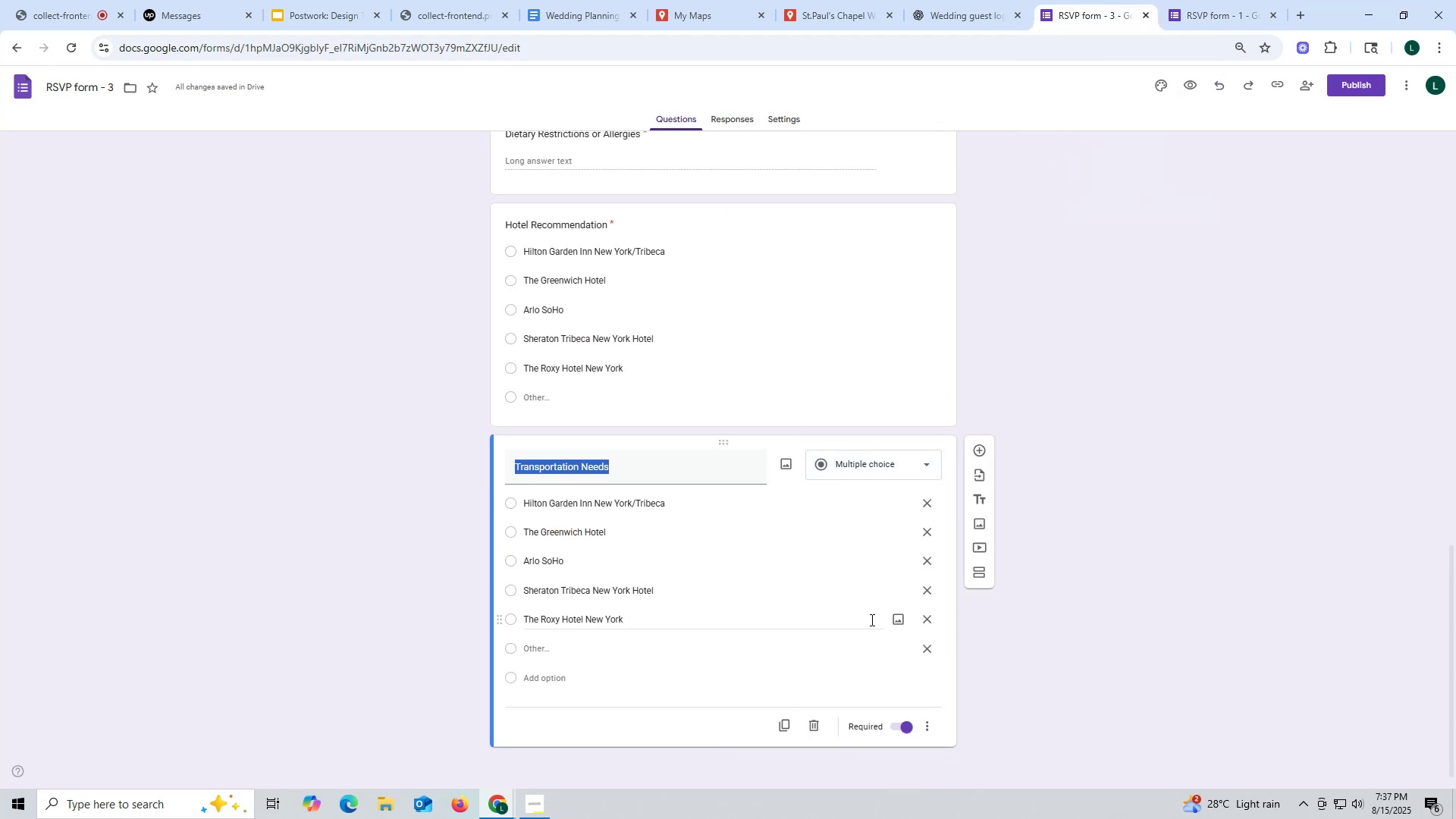 
left_click([927, 646])
 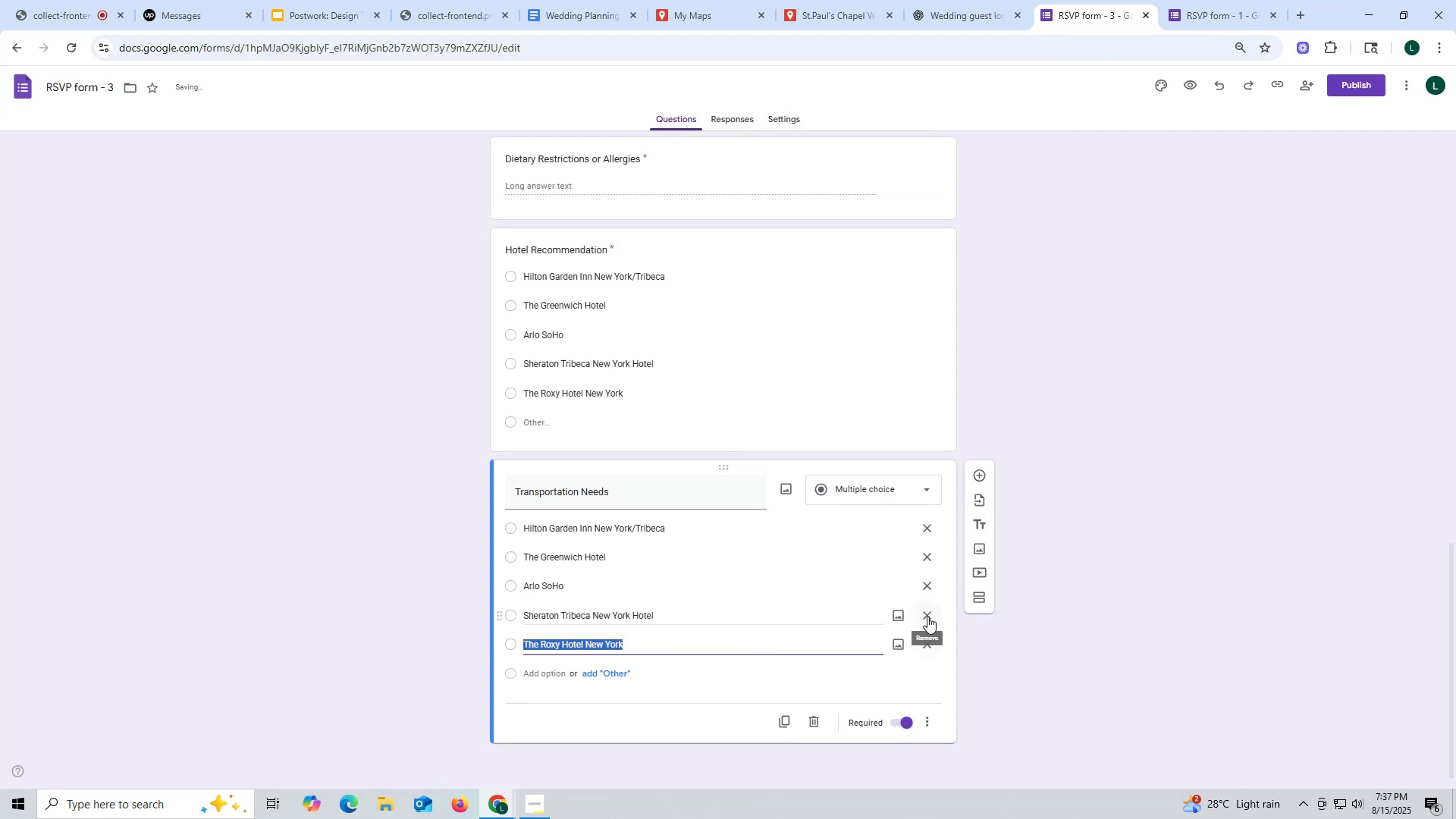 
left_click([927, 613])
 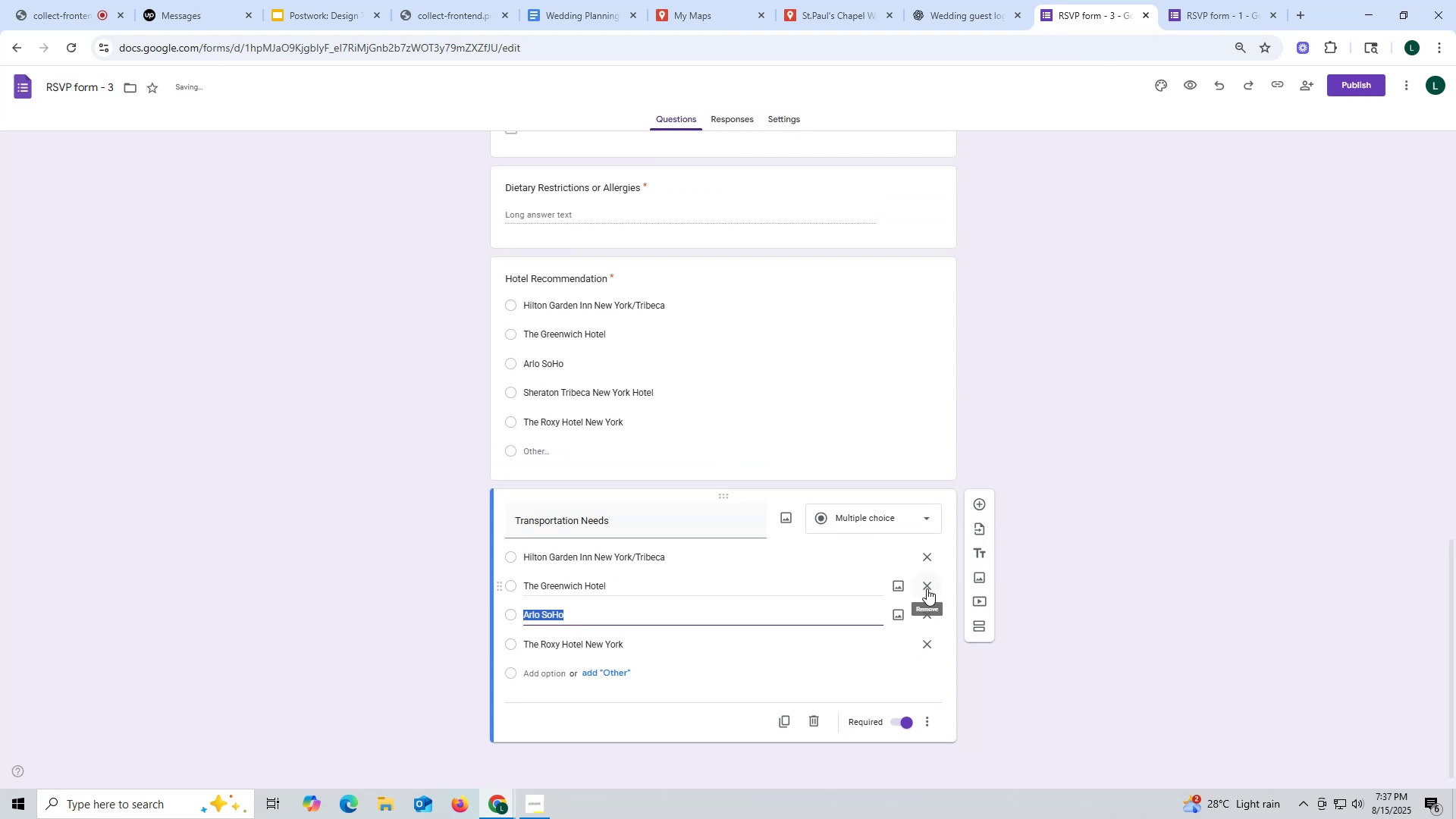 
left_click([927, 588])
 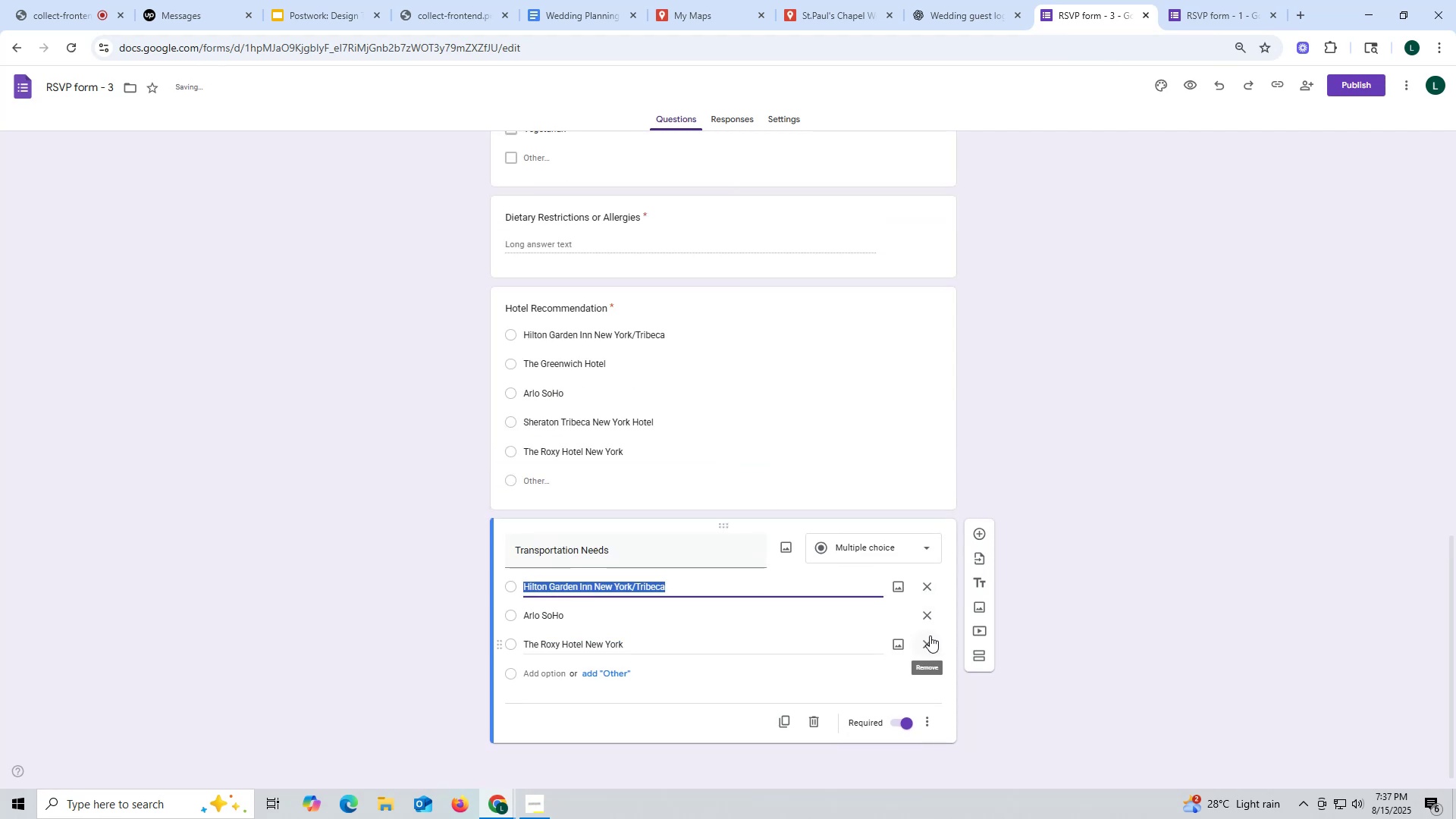 
left_click([929, 643])
 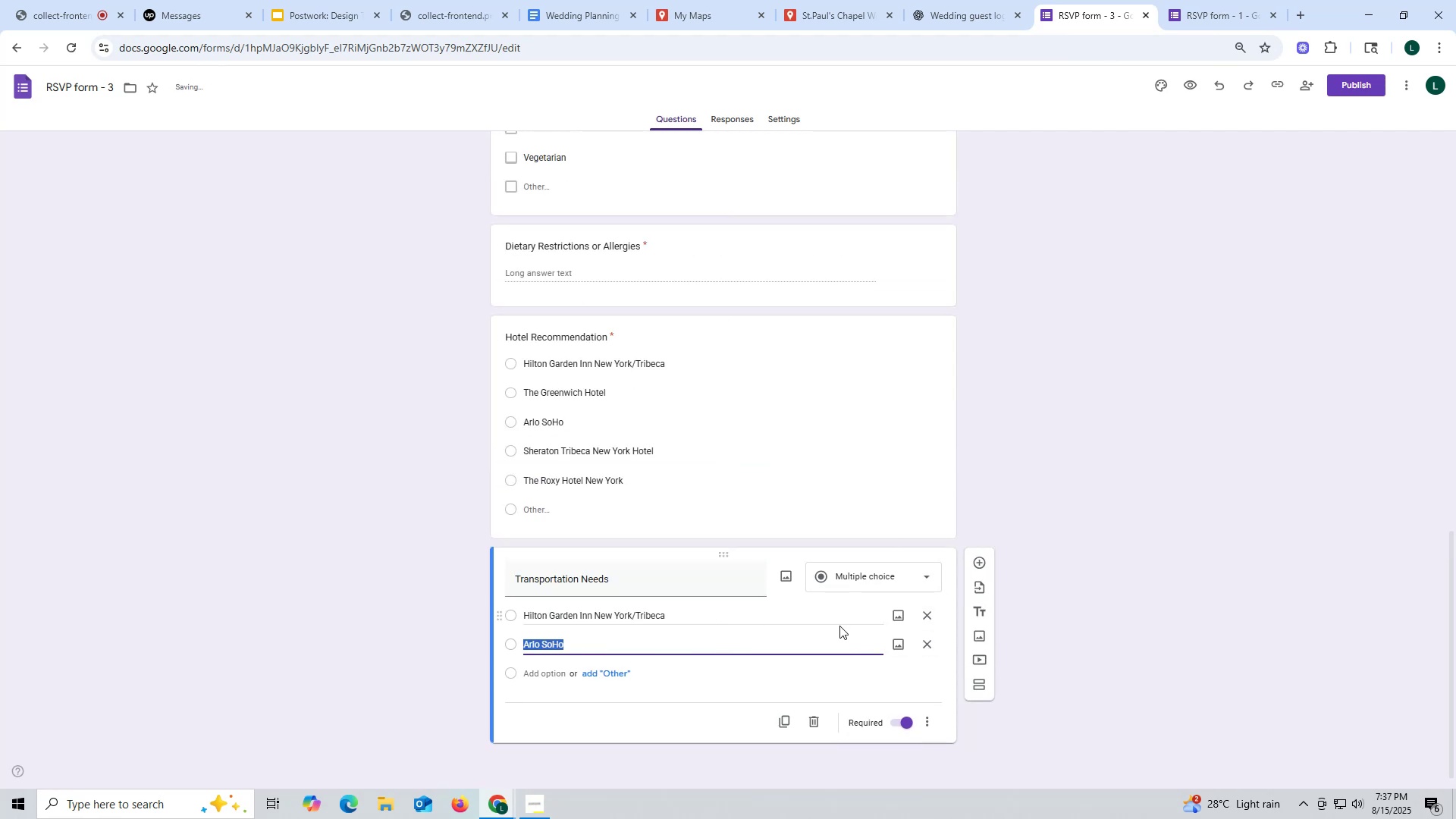 
left_click([657, 615])
 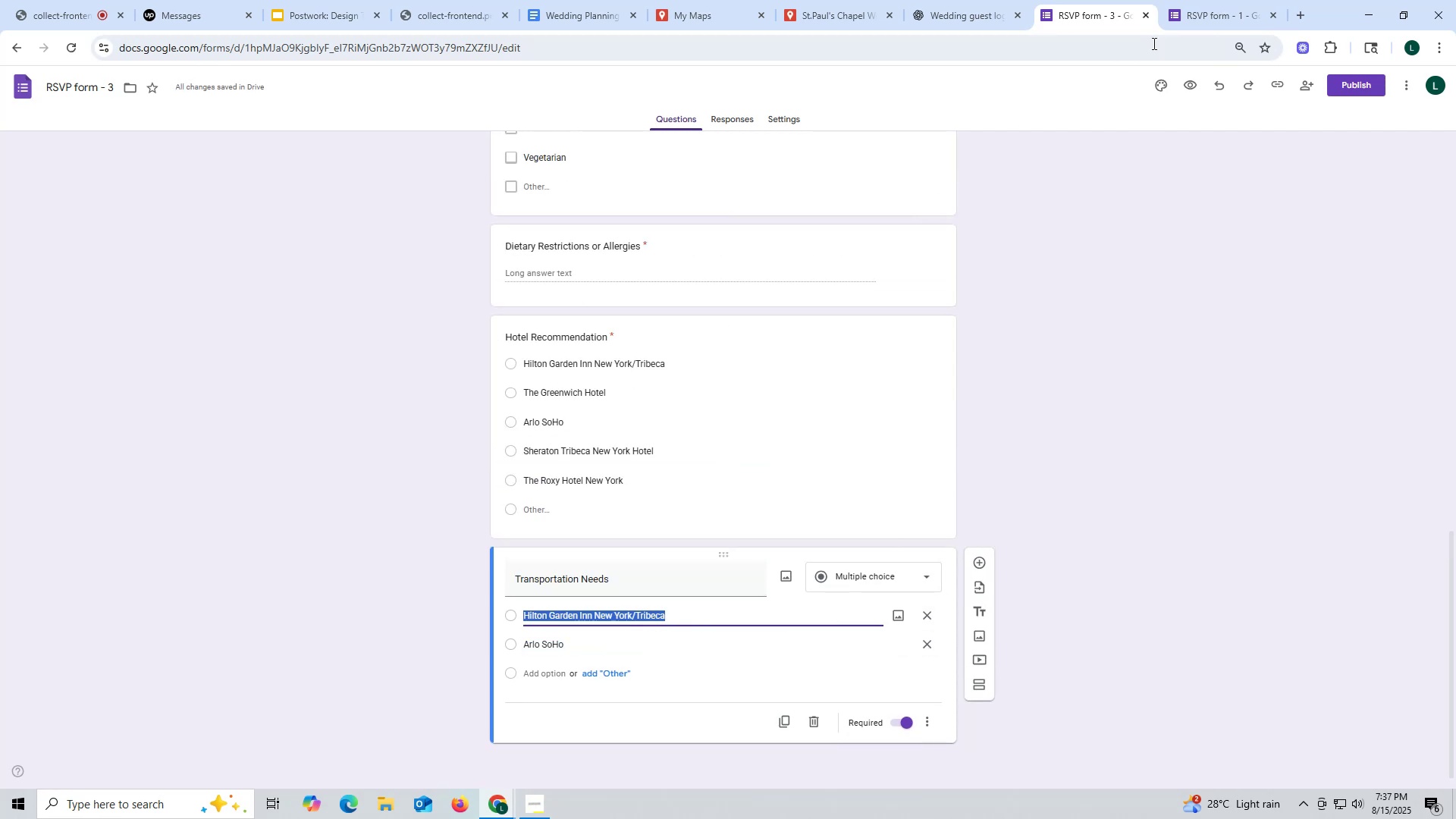 
left_click_drag(start_coordinate=[1191, 16], to_coordinate=[1181, 21])
 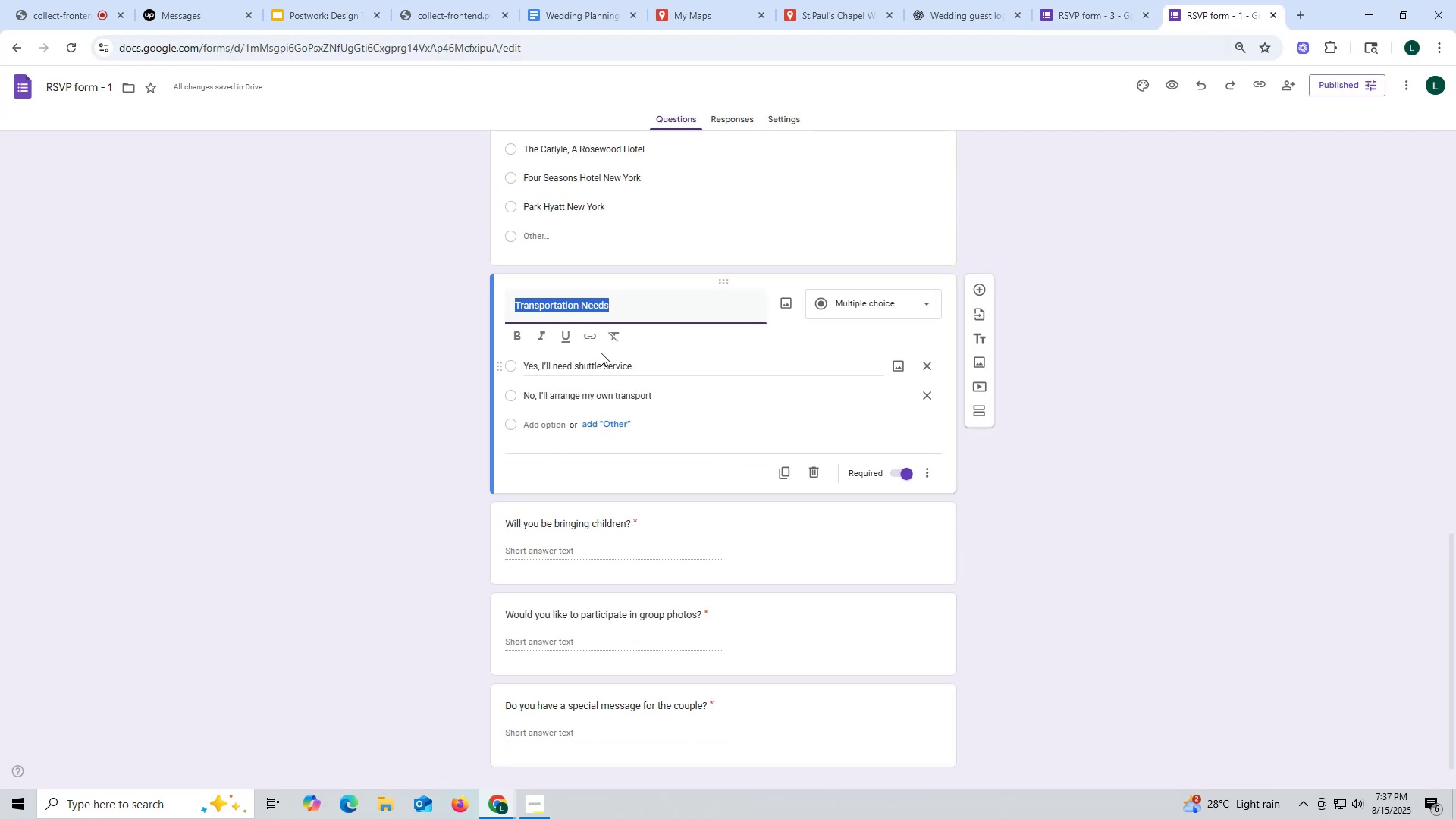 
left_click([601, 359])
 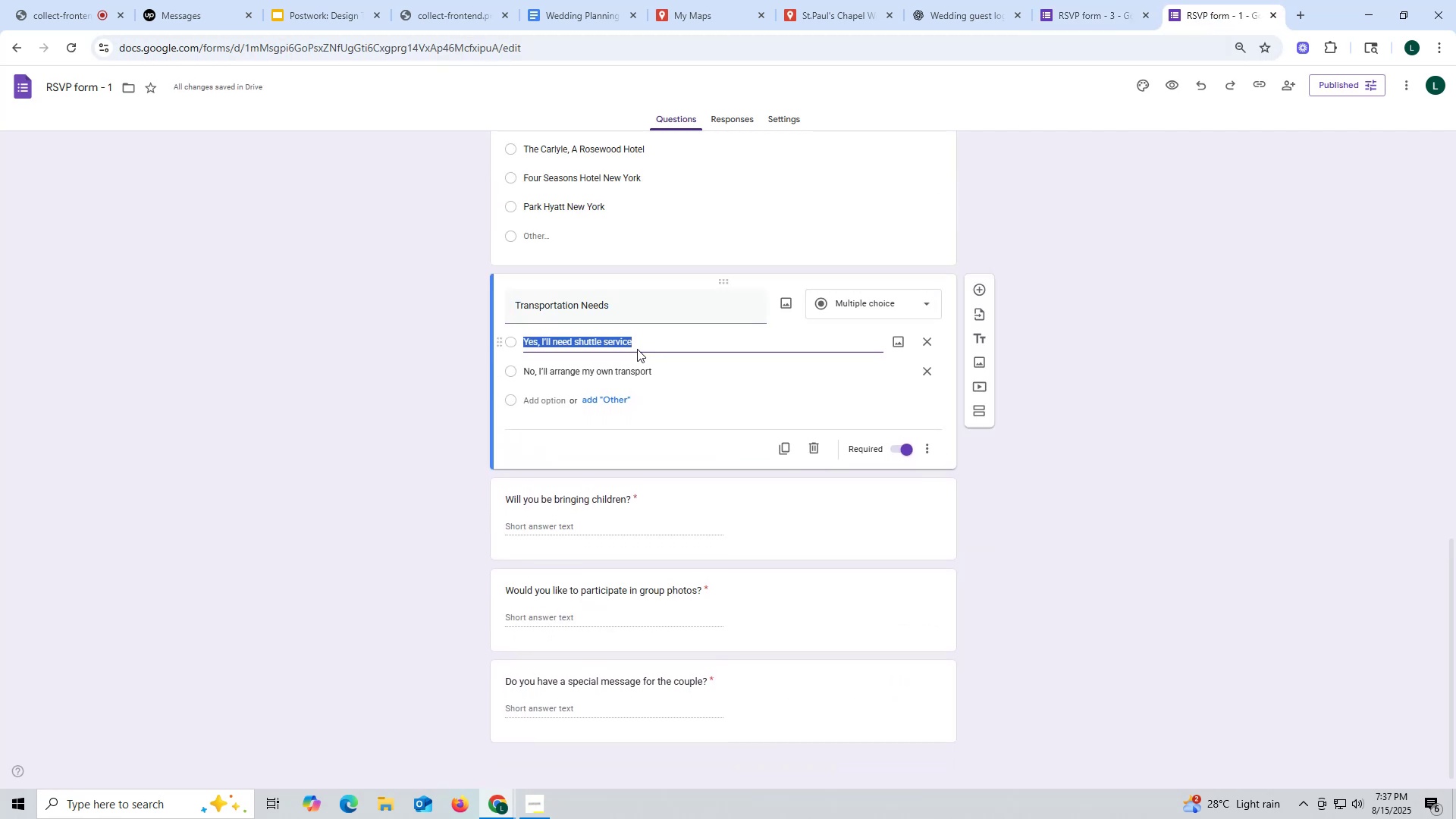 
key(Control+ControlLeft)
 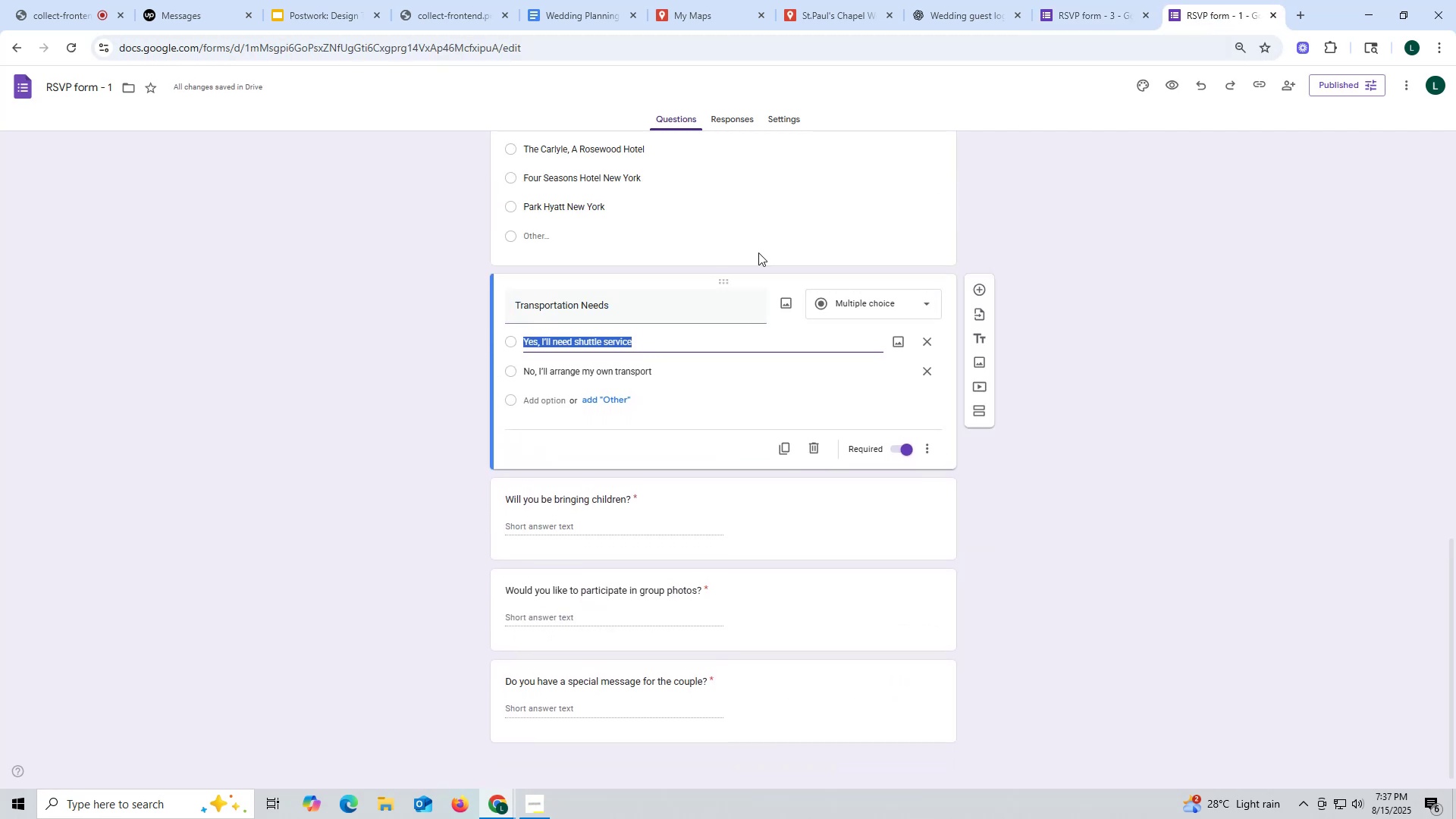 
key(Control+C)
 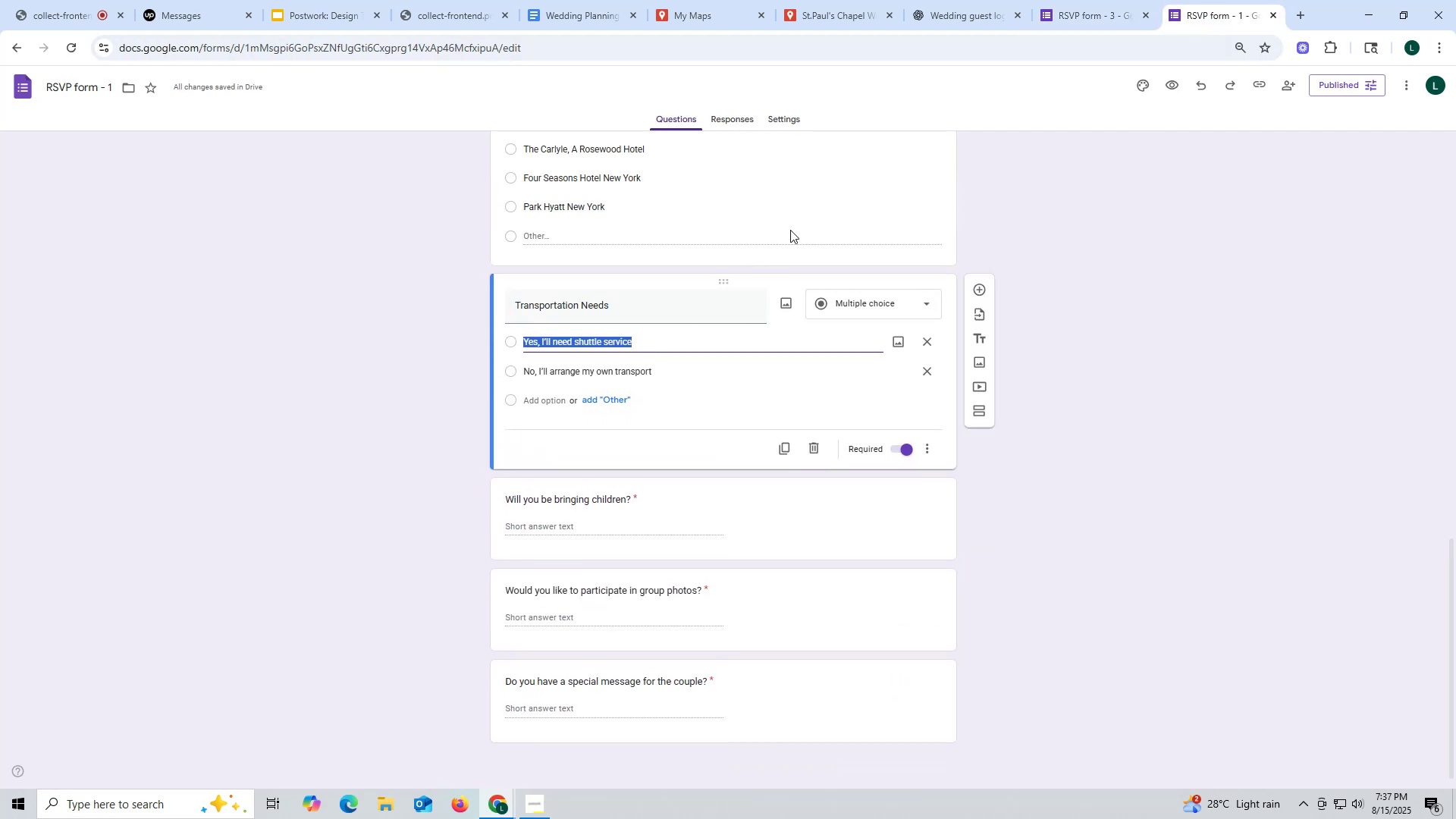 
key(Control+ControlLeft)
 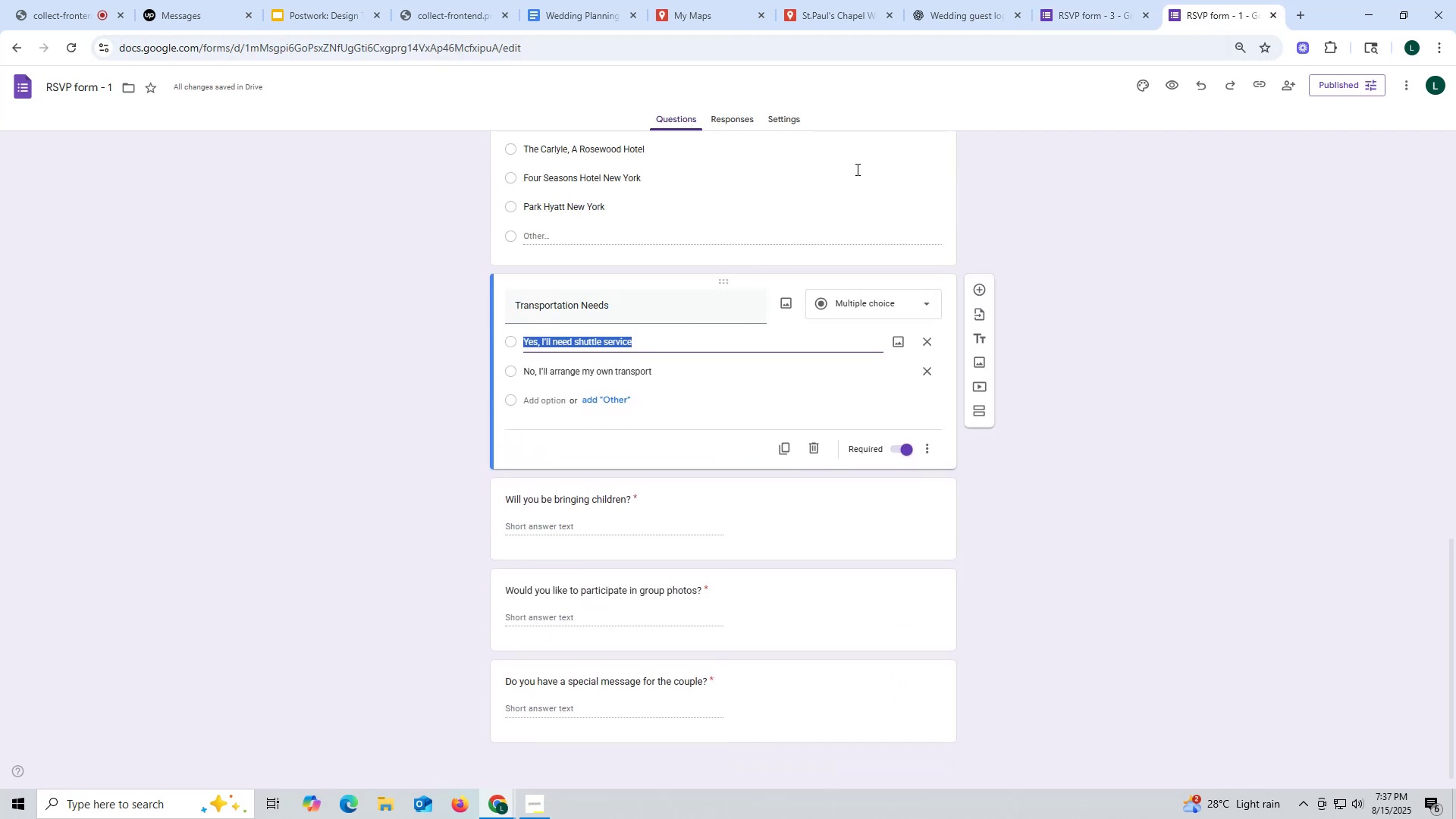 
key(Control+C)
 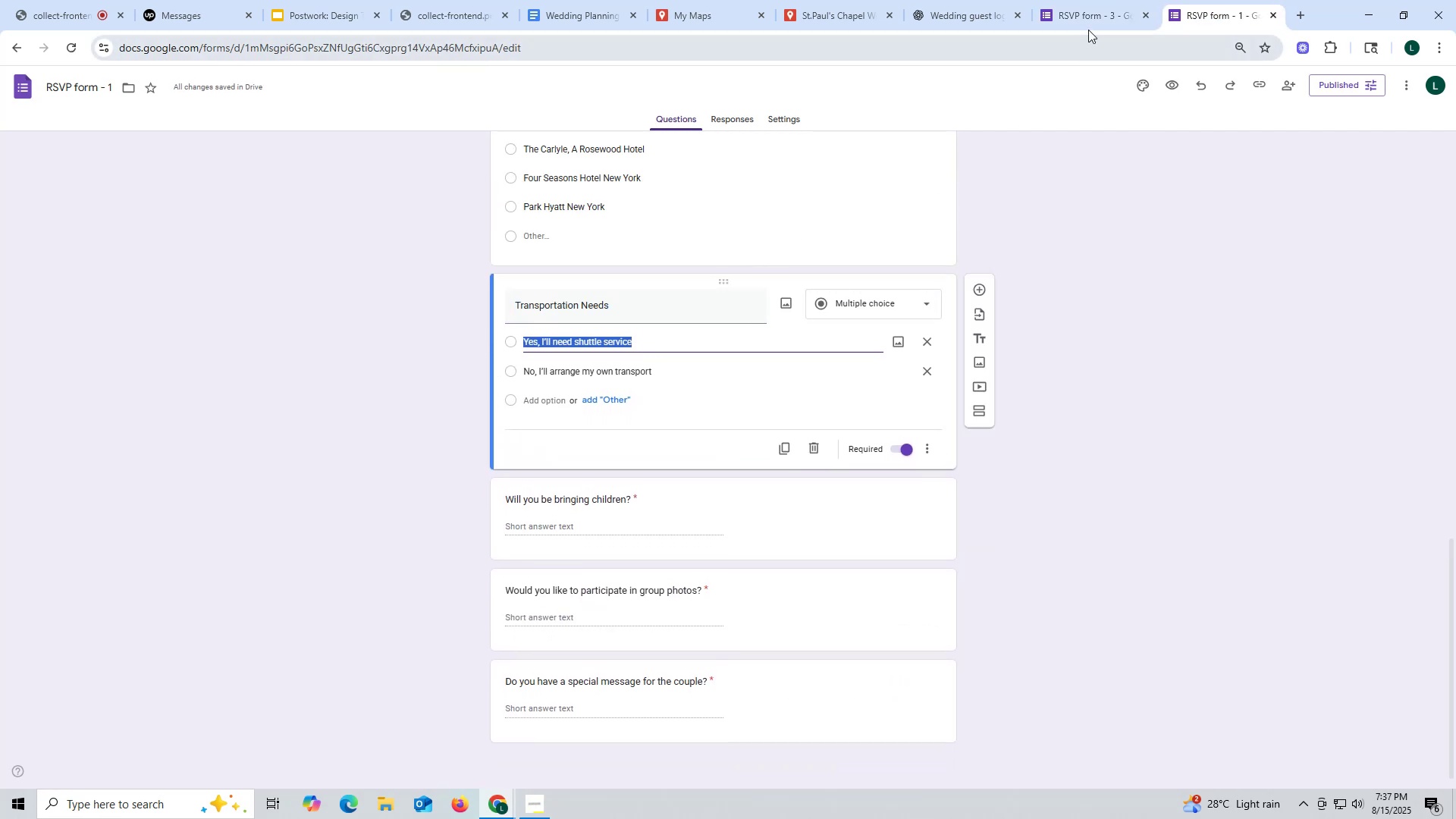 
left_click([1085, 22])
 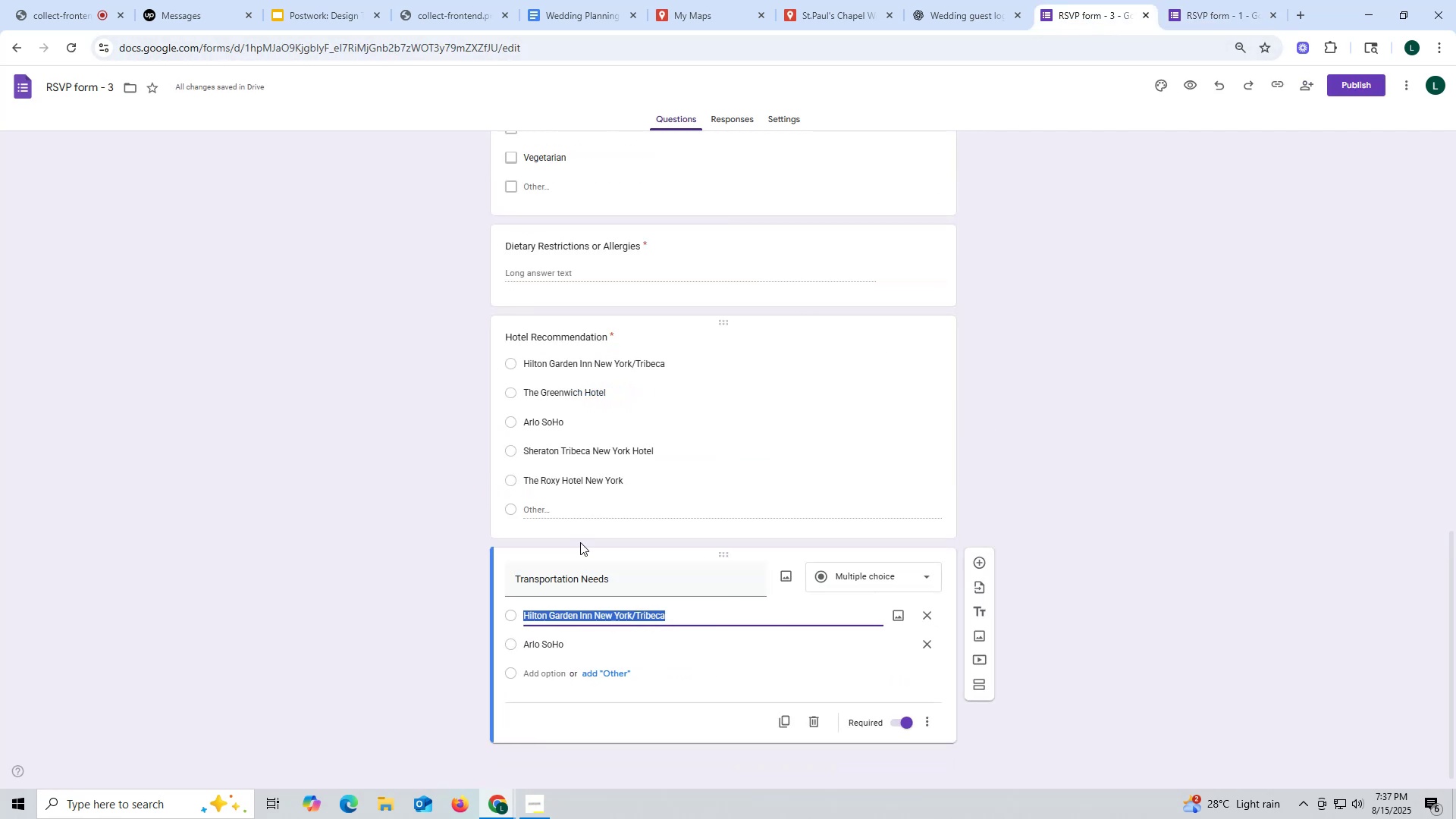 
key(Control+ControlLeft)
 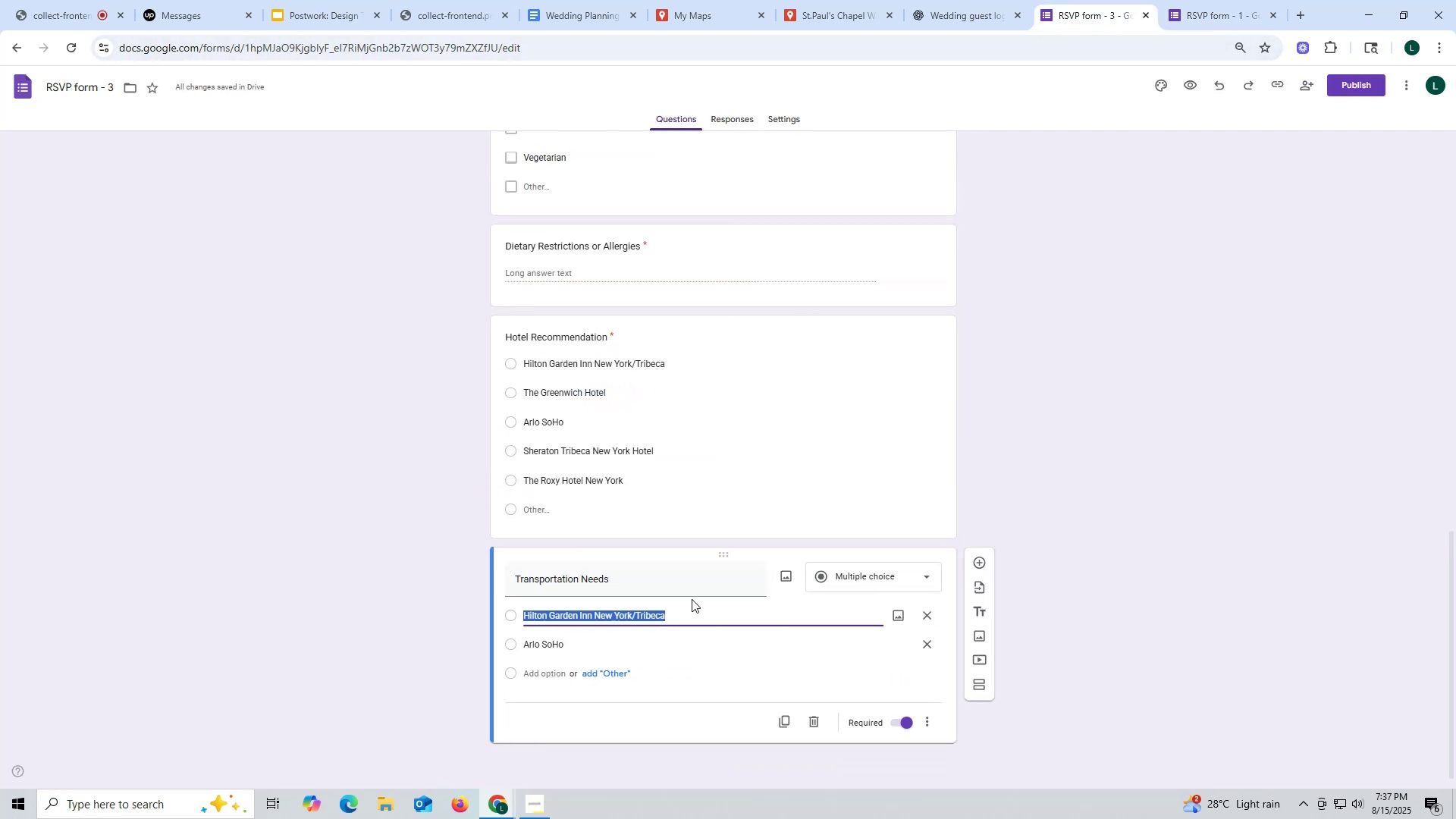 
key(Control+V)
 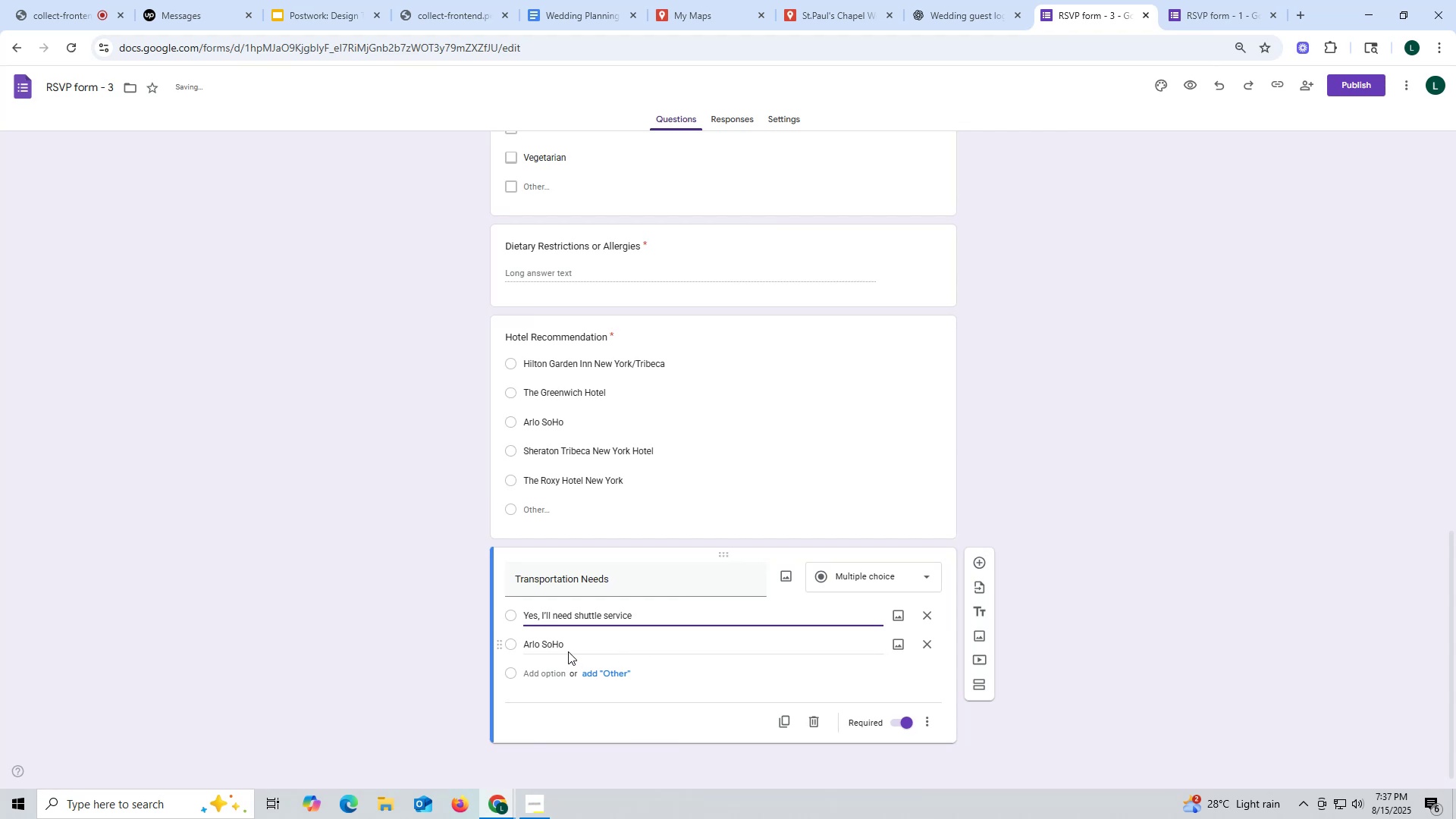 
left_click([565, 648])
 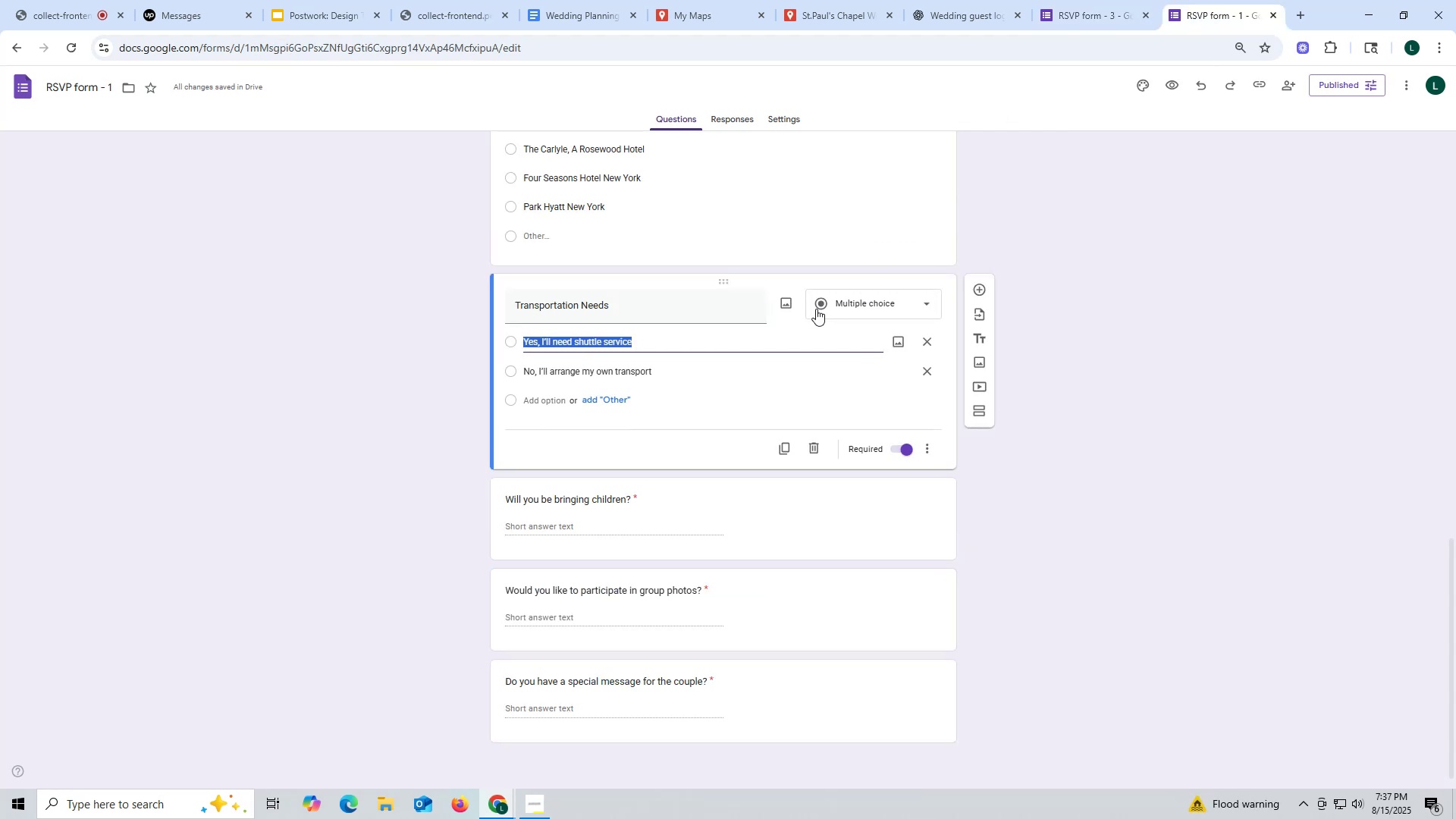 
left_click([658, 375])
 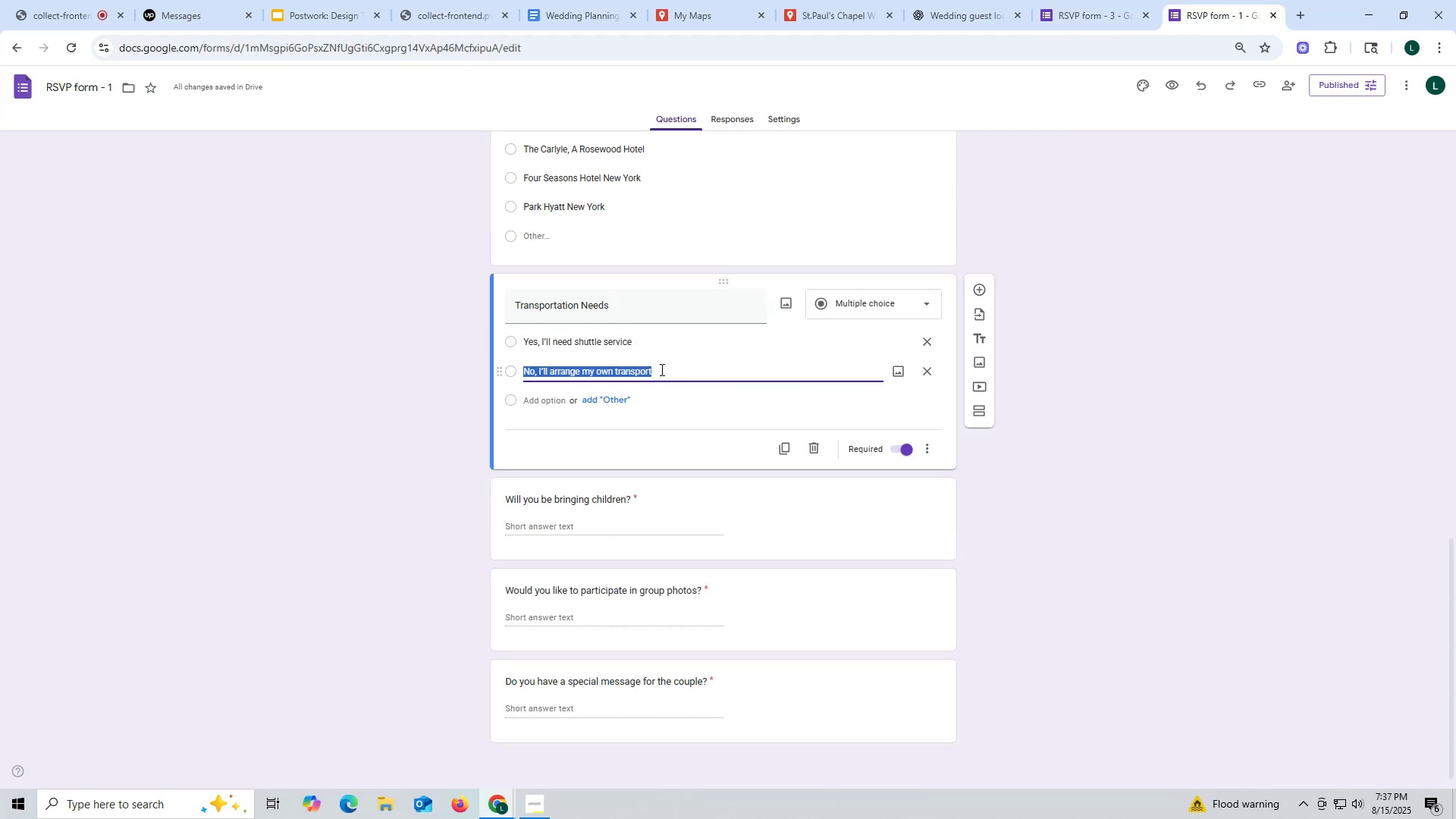 
key(Control+ControlLeft)
 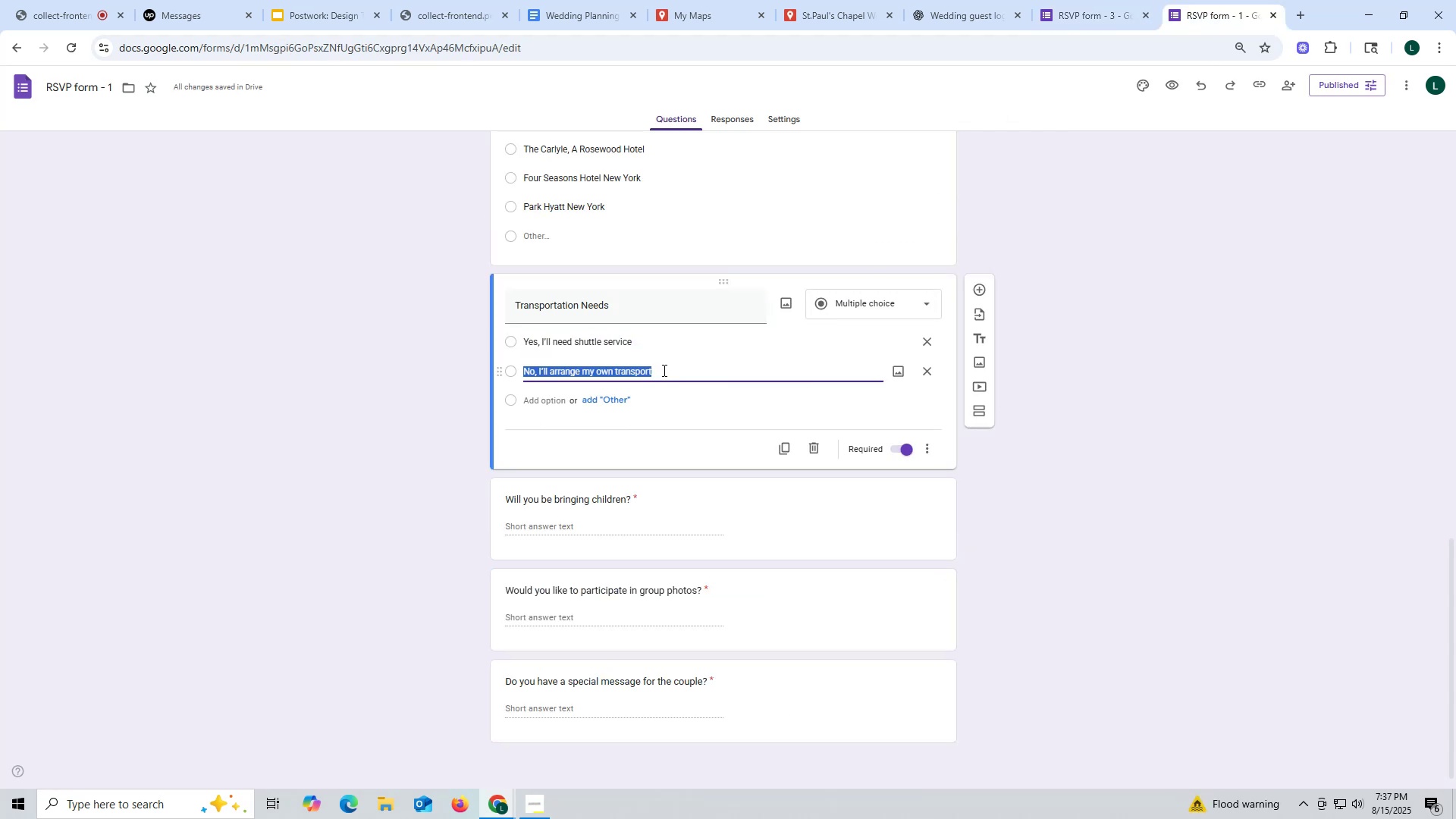 
key(Control+C)
 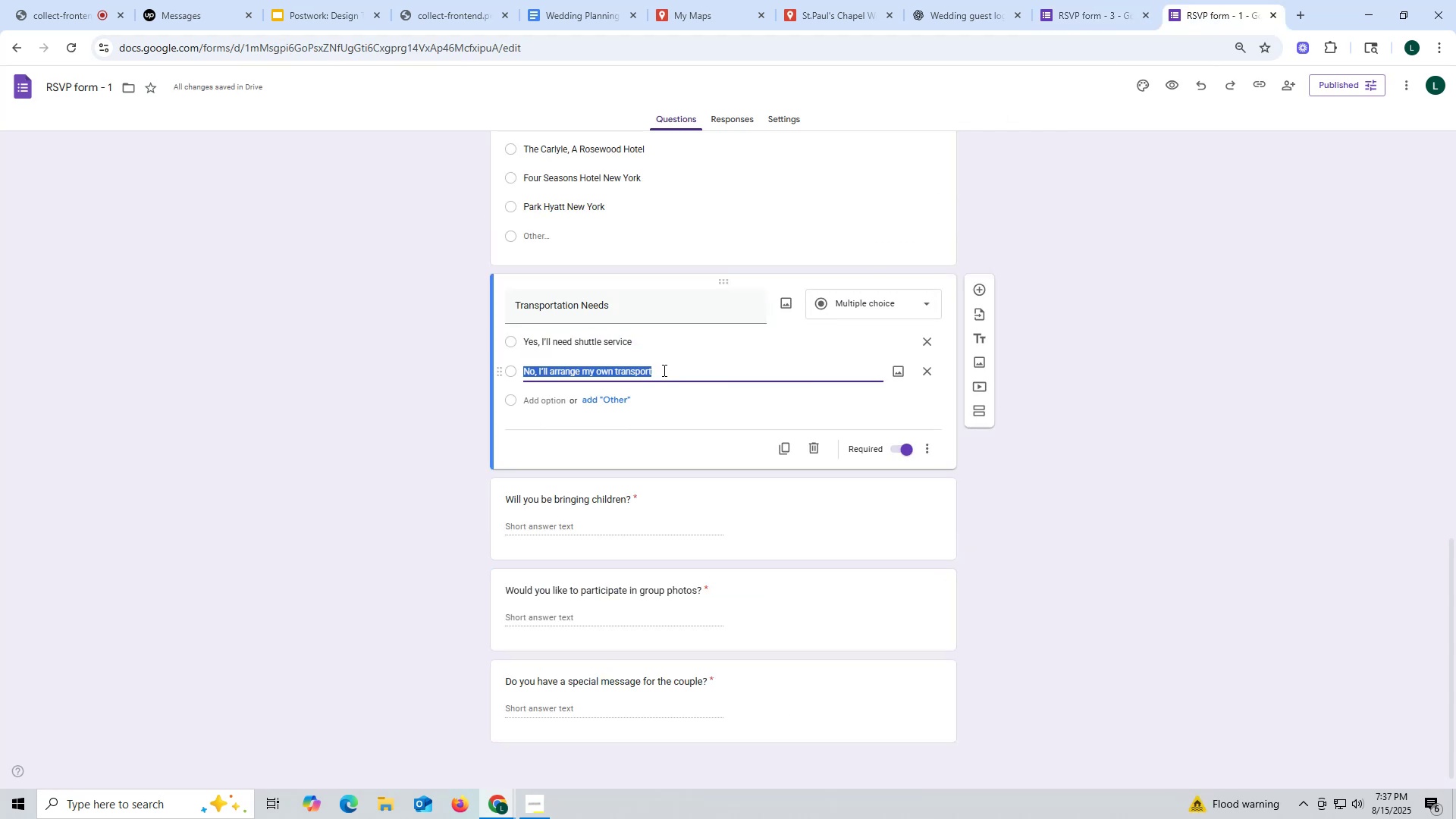 
key(Control+ControlLeft)
 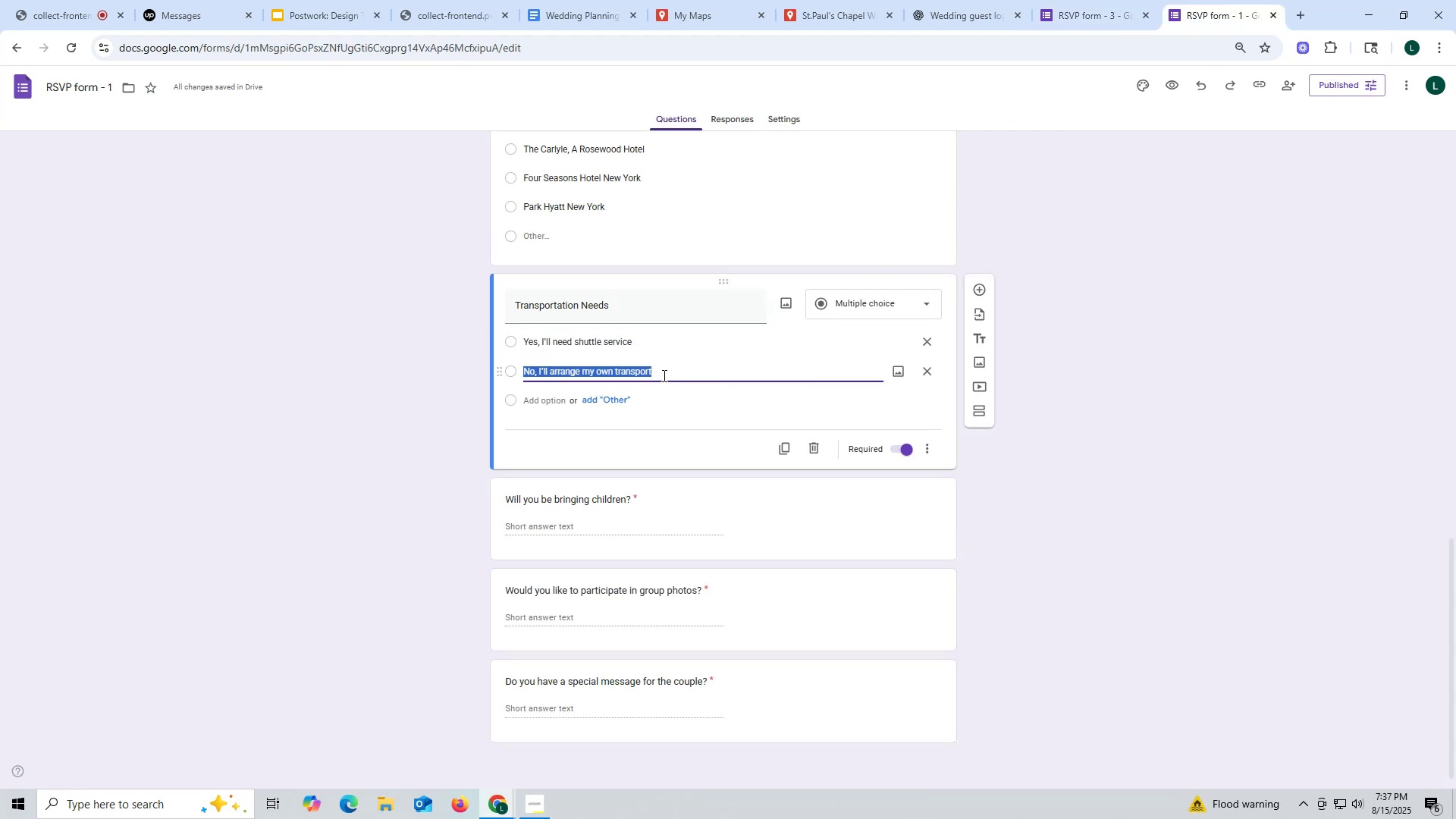 
key(Control+C)
 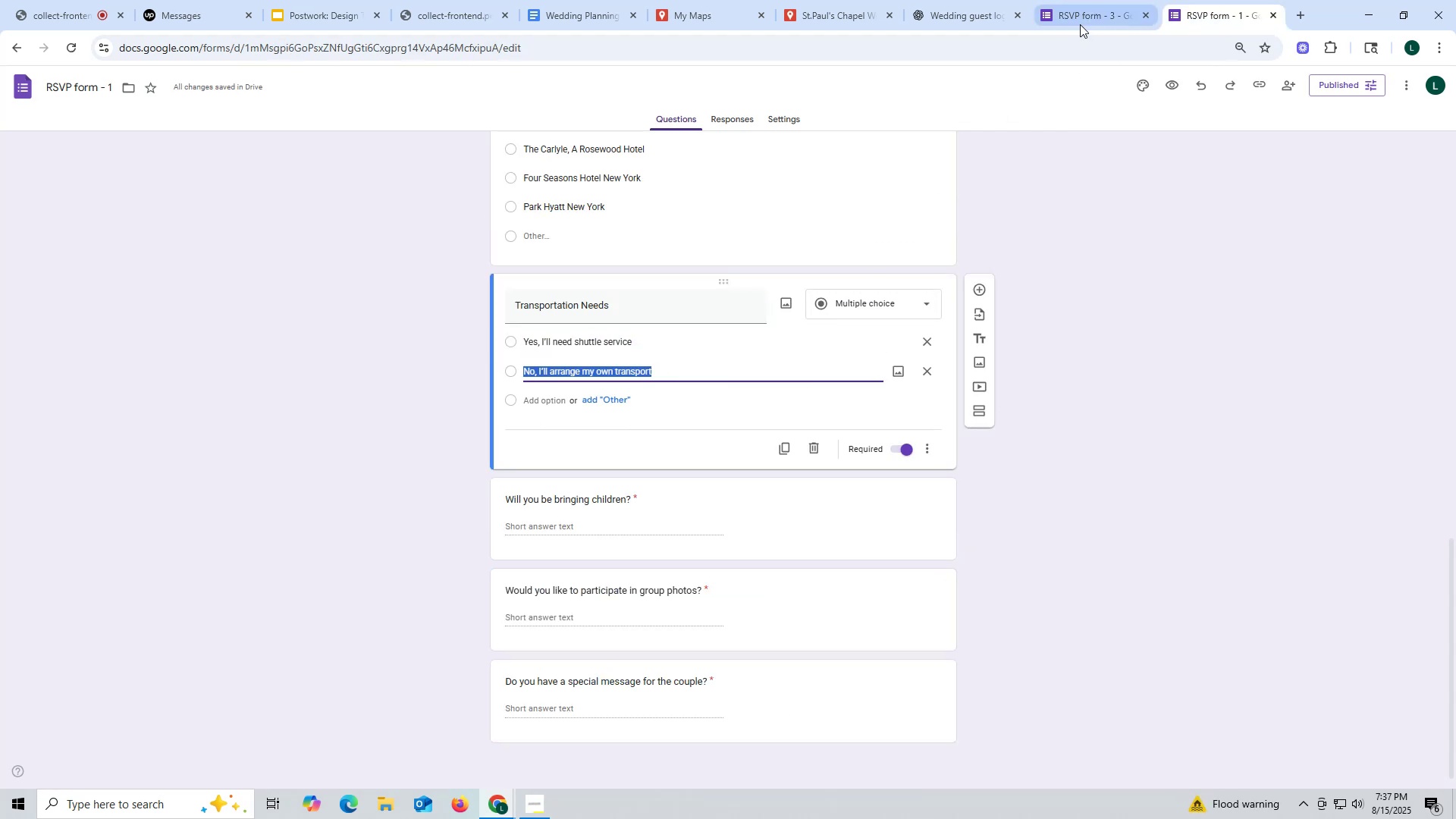 
left_click([1081, 11])
 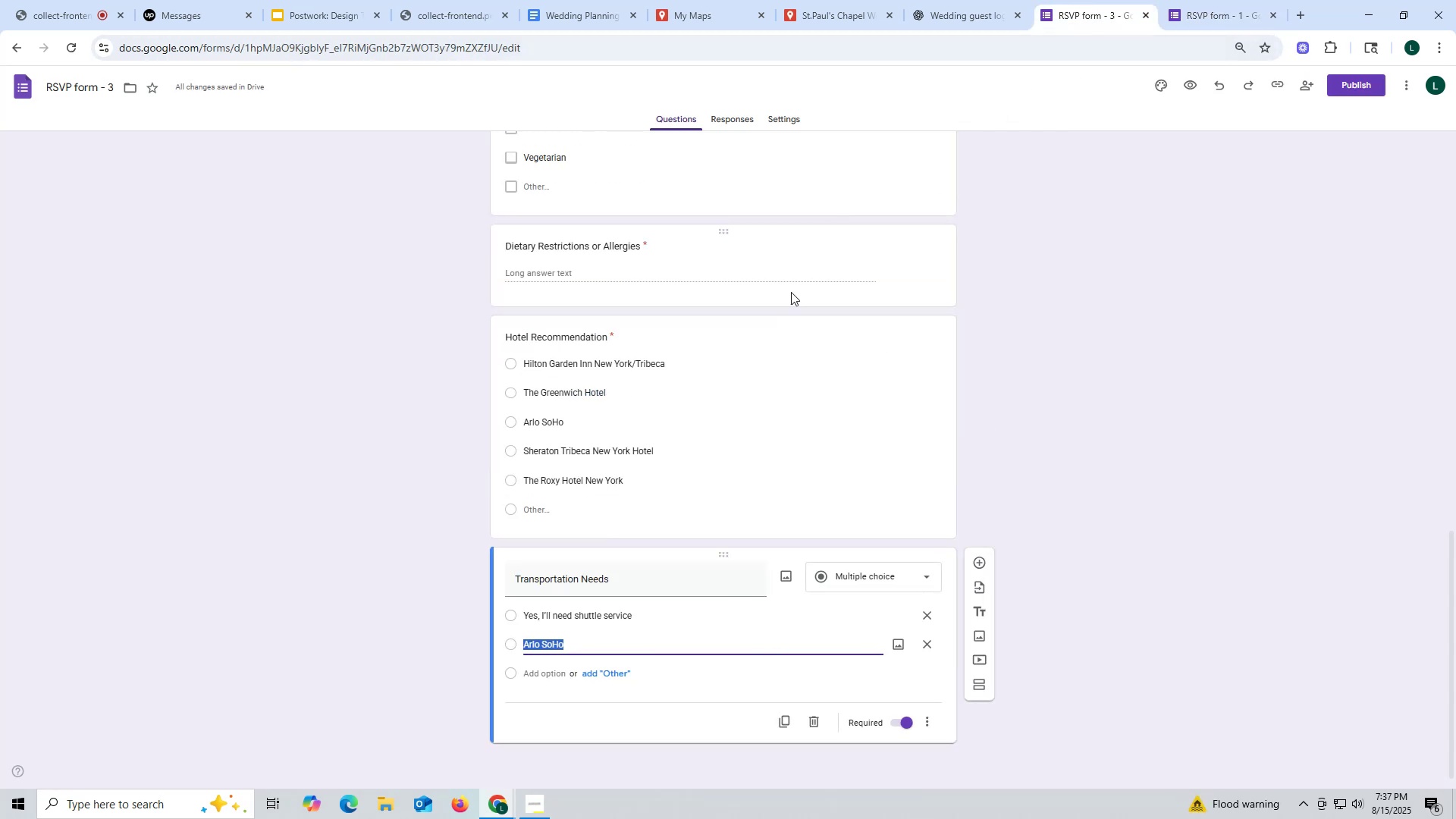 
key(Control+V)
 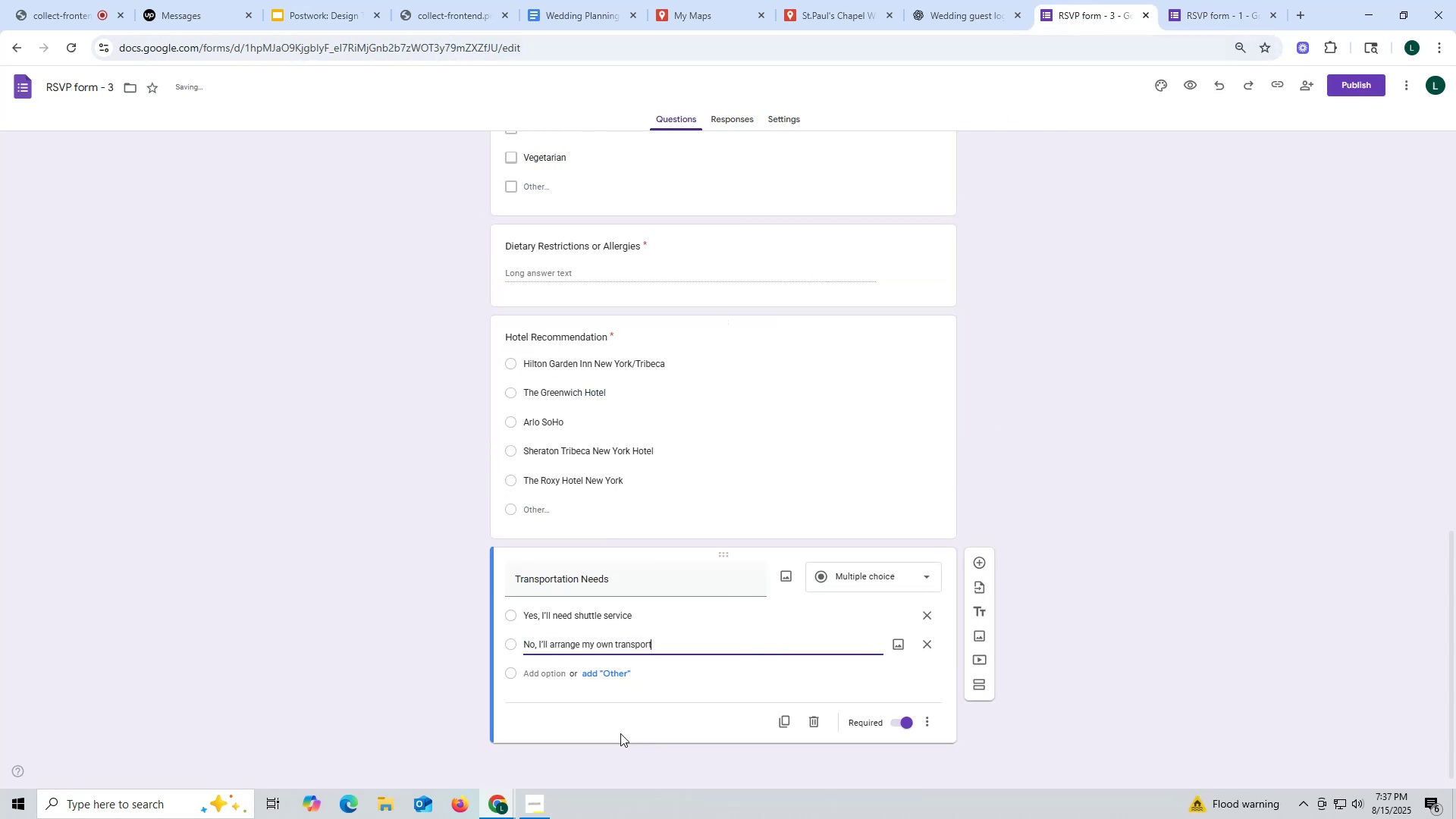 
left_click([617, 723])
 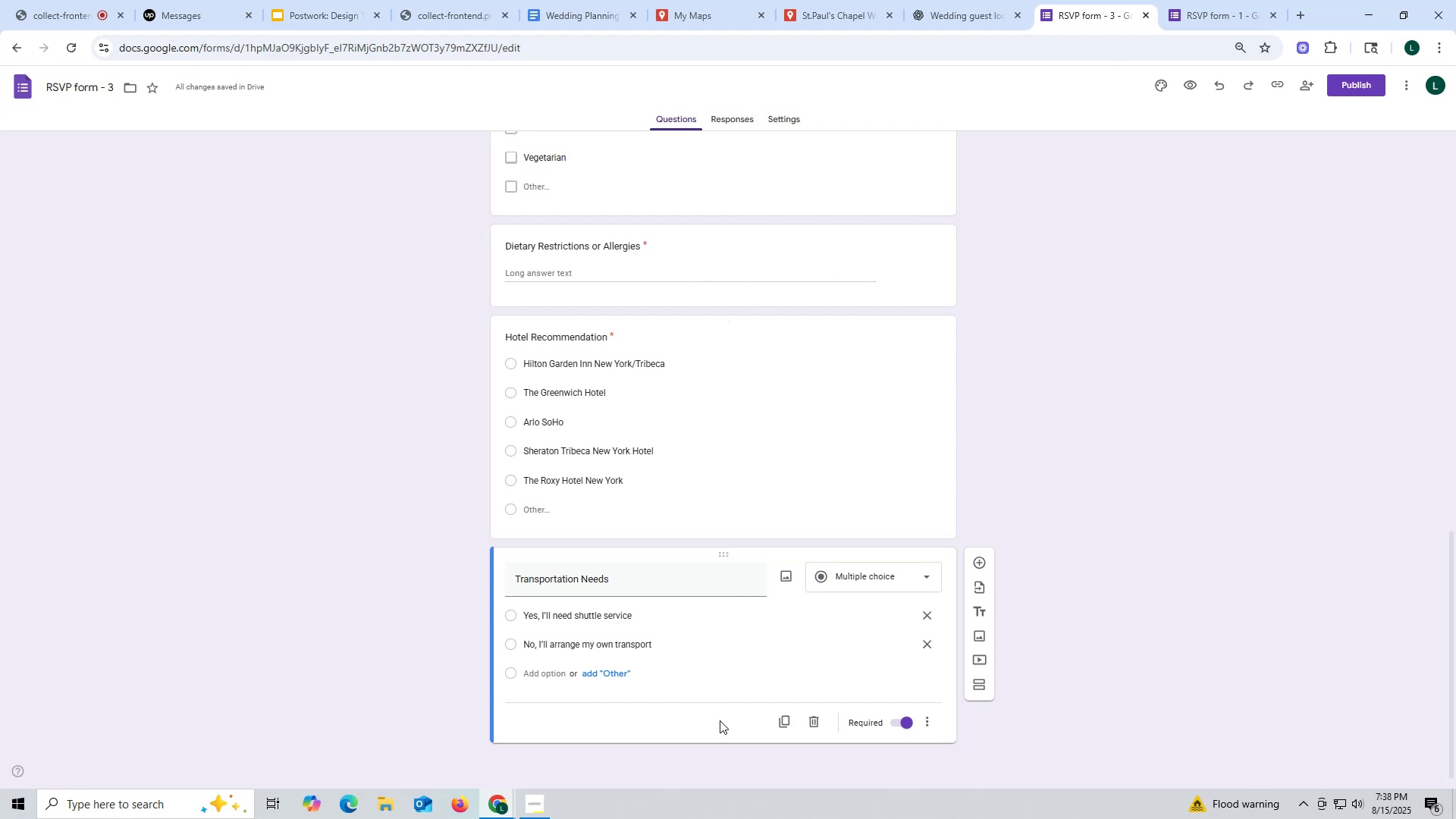 
wait(24.7)
 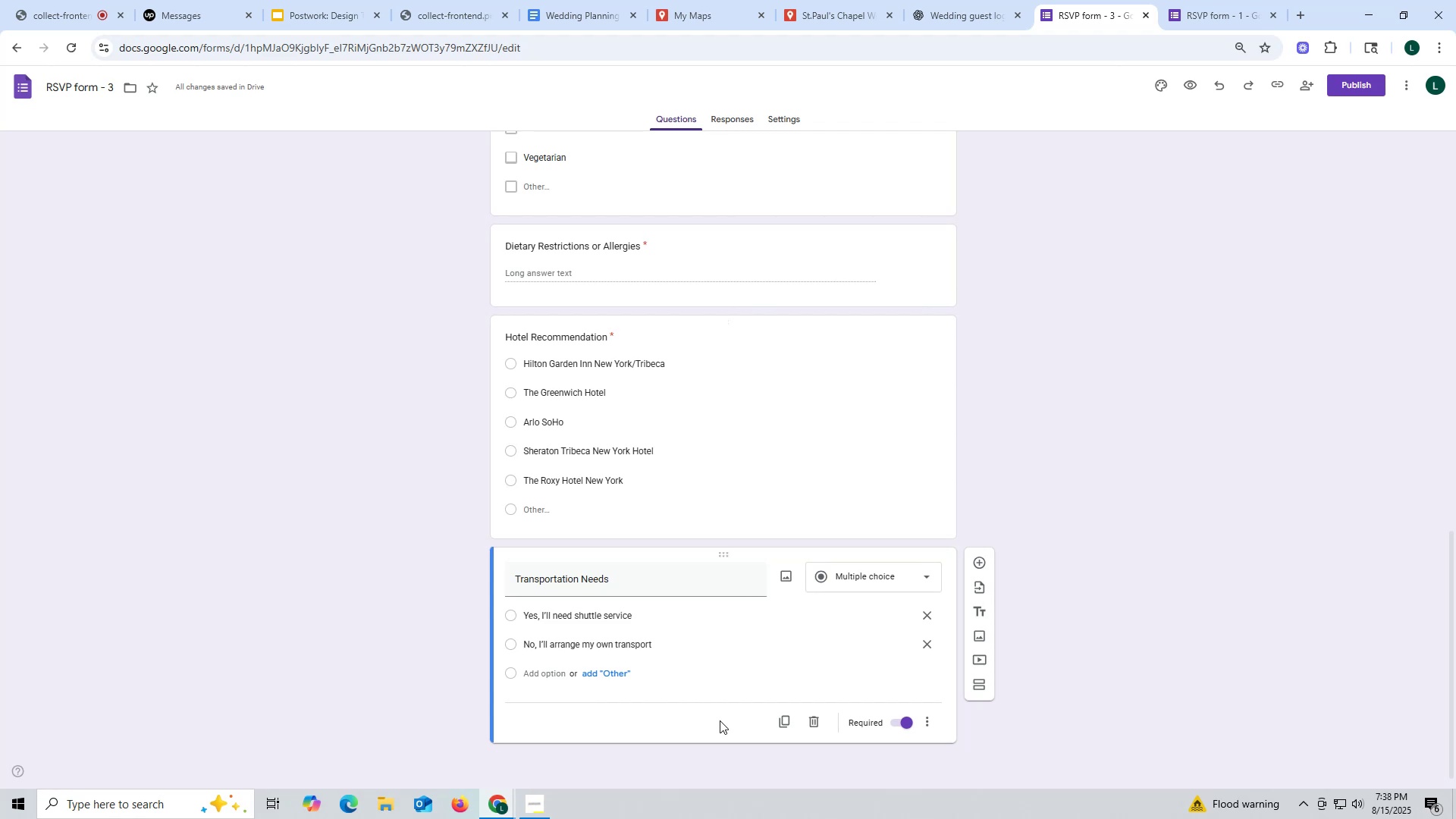 
scroll: coordinate [944, 429], scroll_direction: down, amount: 4.0
 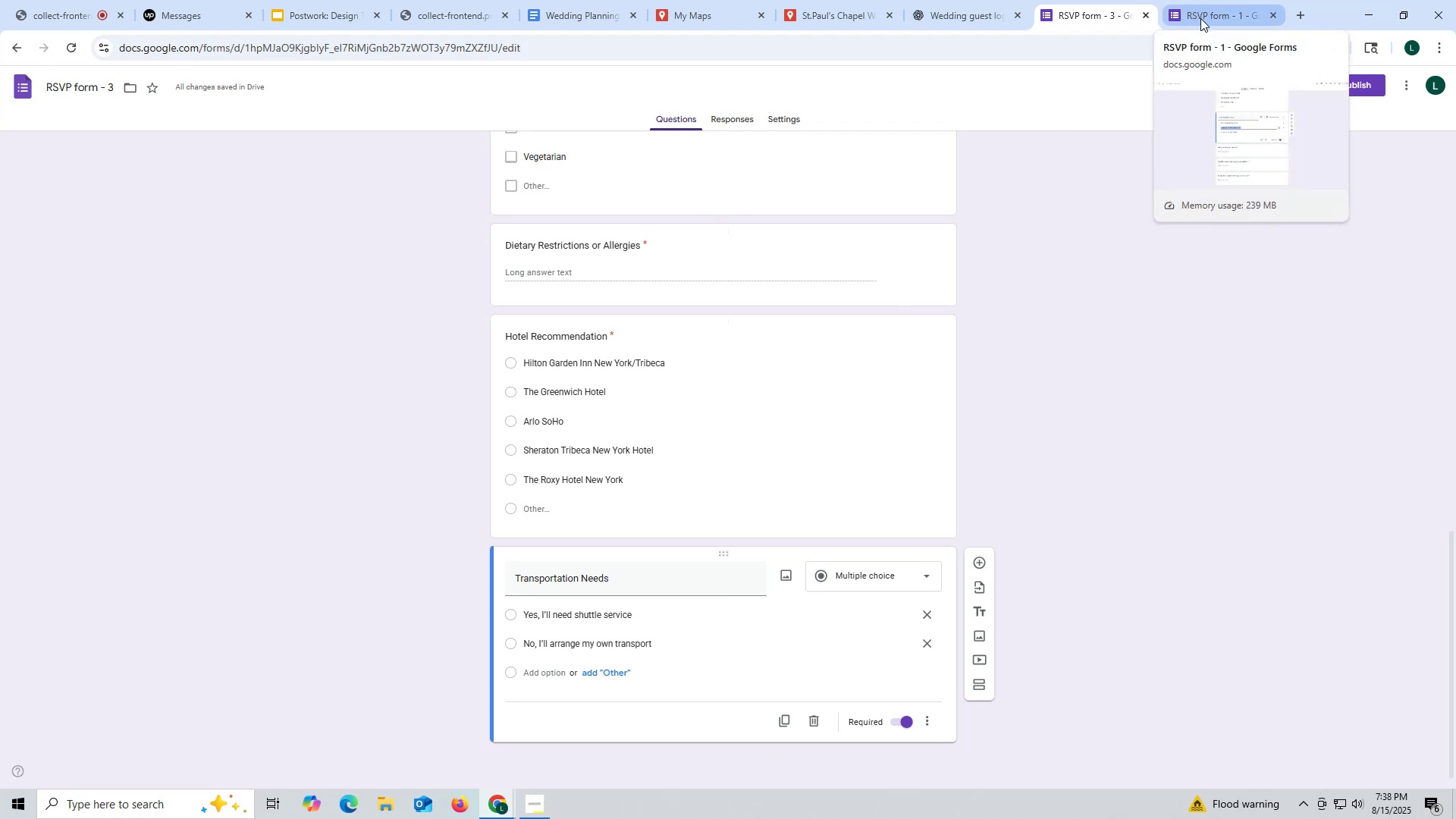 
wait(7.18)
 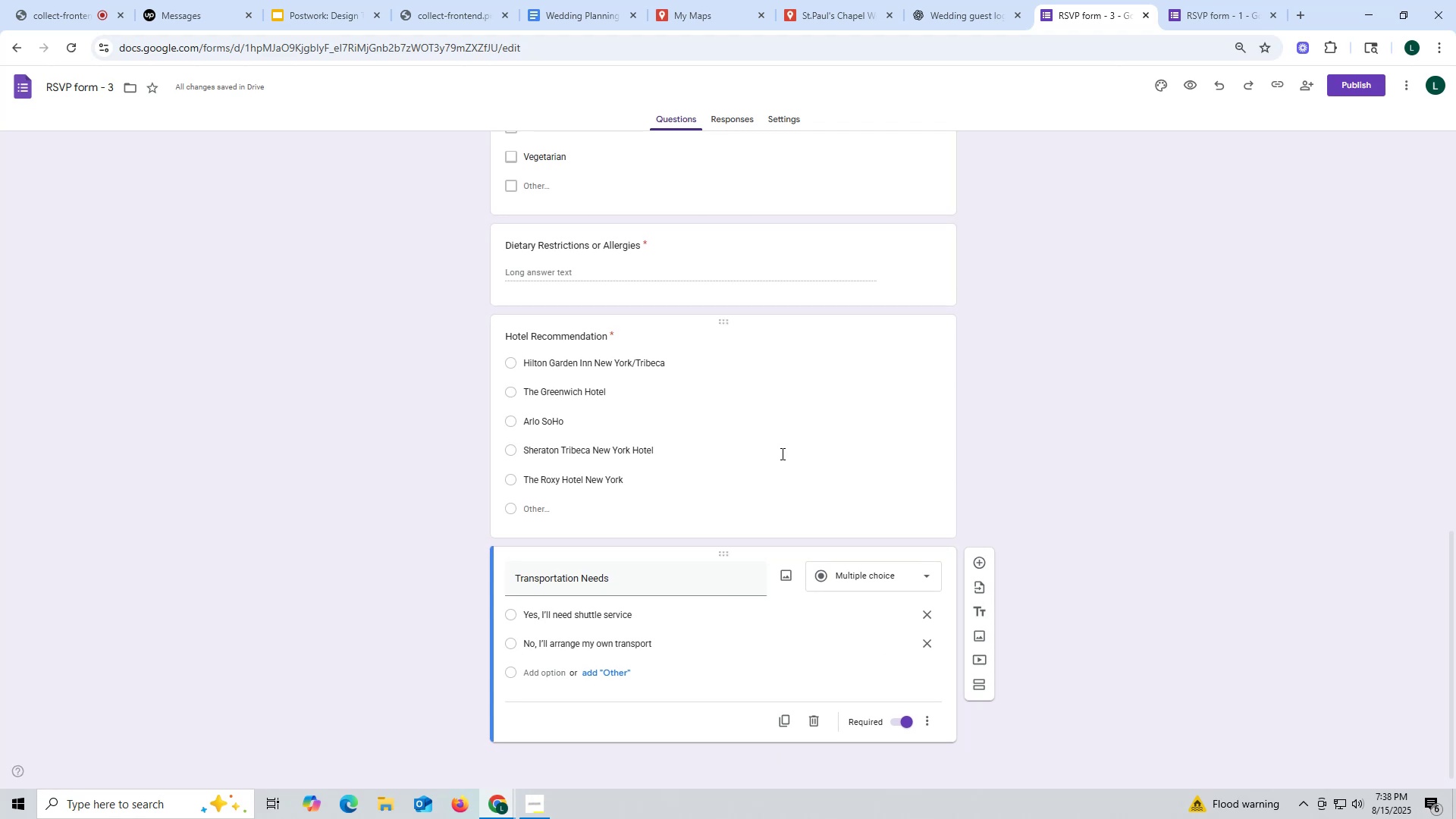 
left_click([1200, 18])
 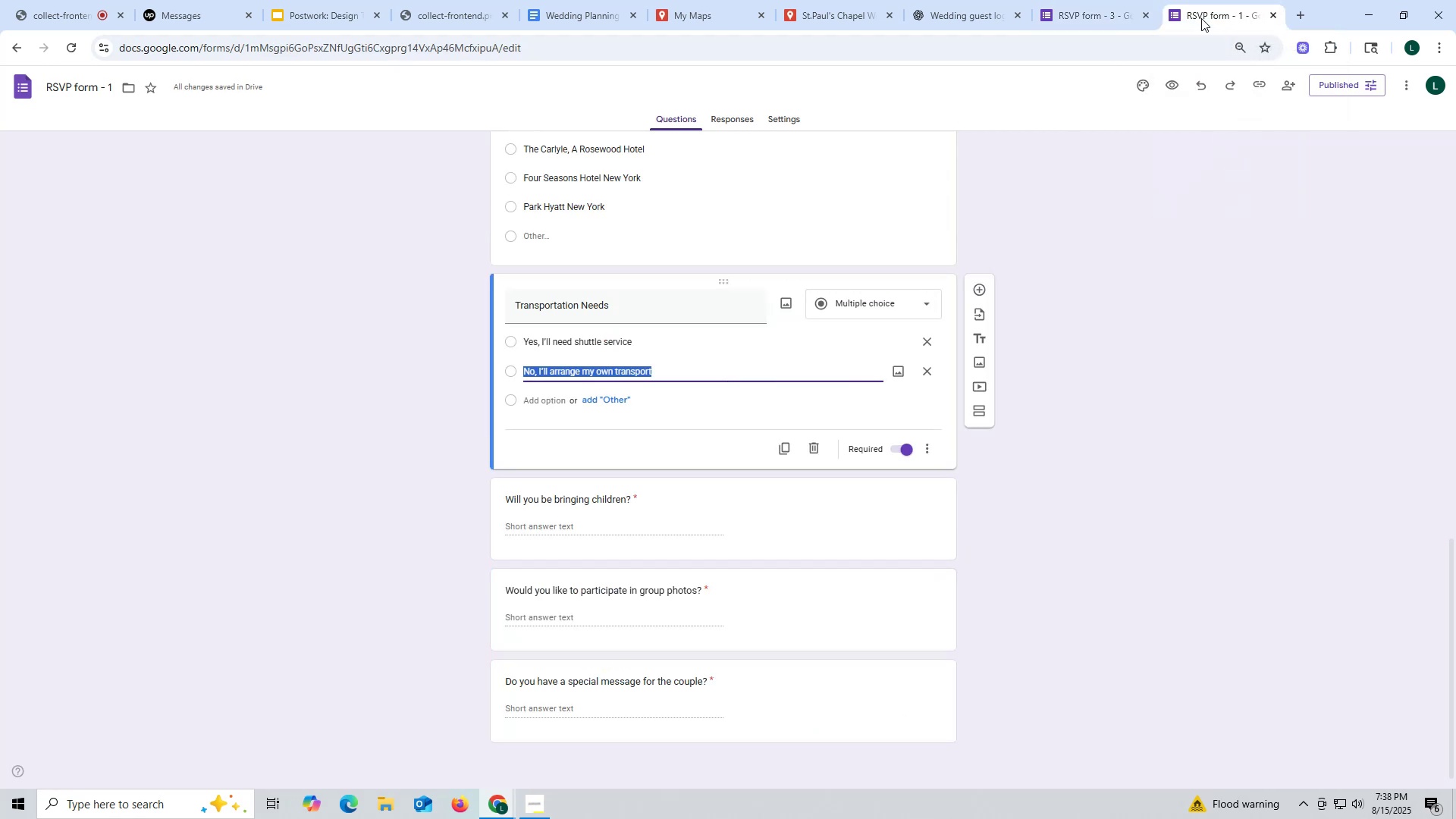 
wait(9.8)
 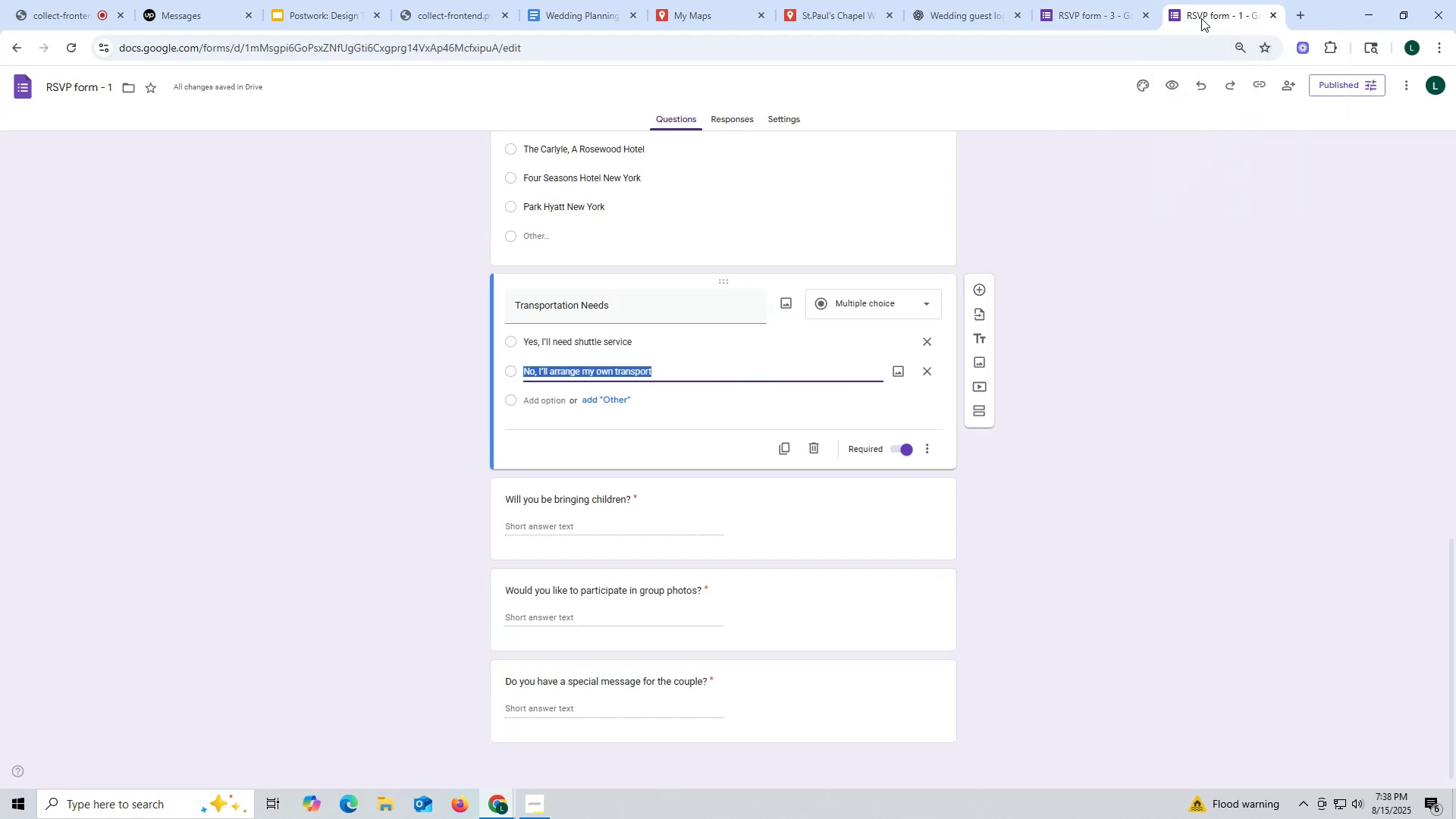 
left_click([1093, 11])
 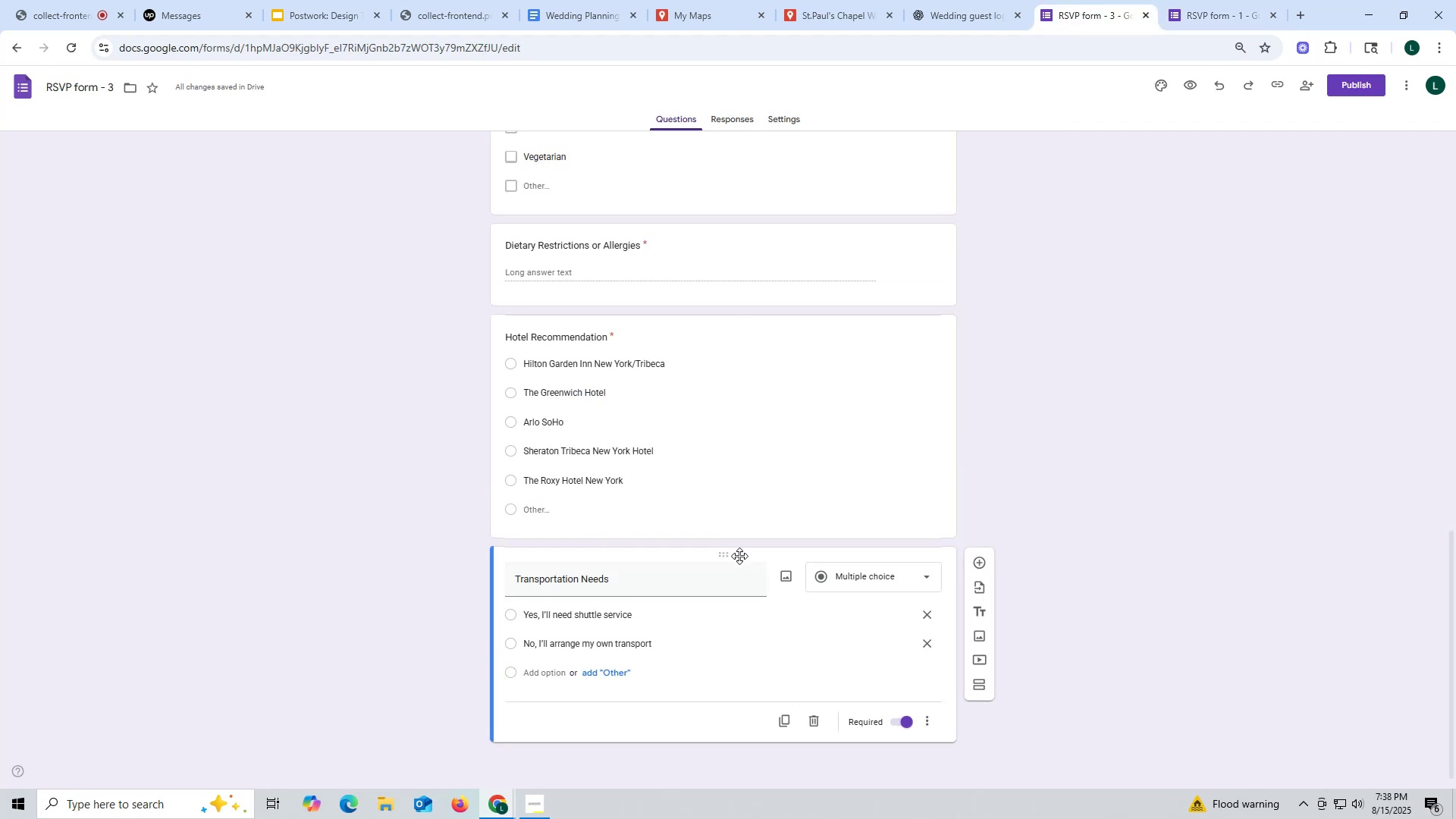 
scroll: coordinate [746, 560], scroll_direction: down, amount: 5.0
 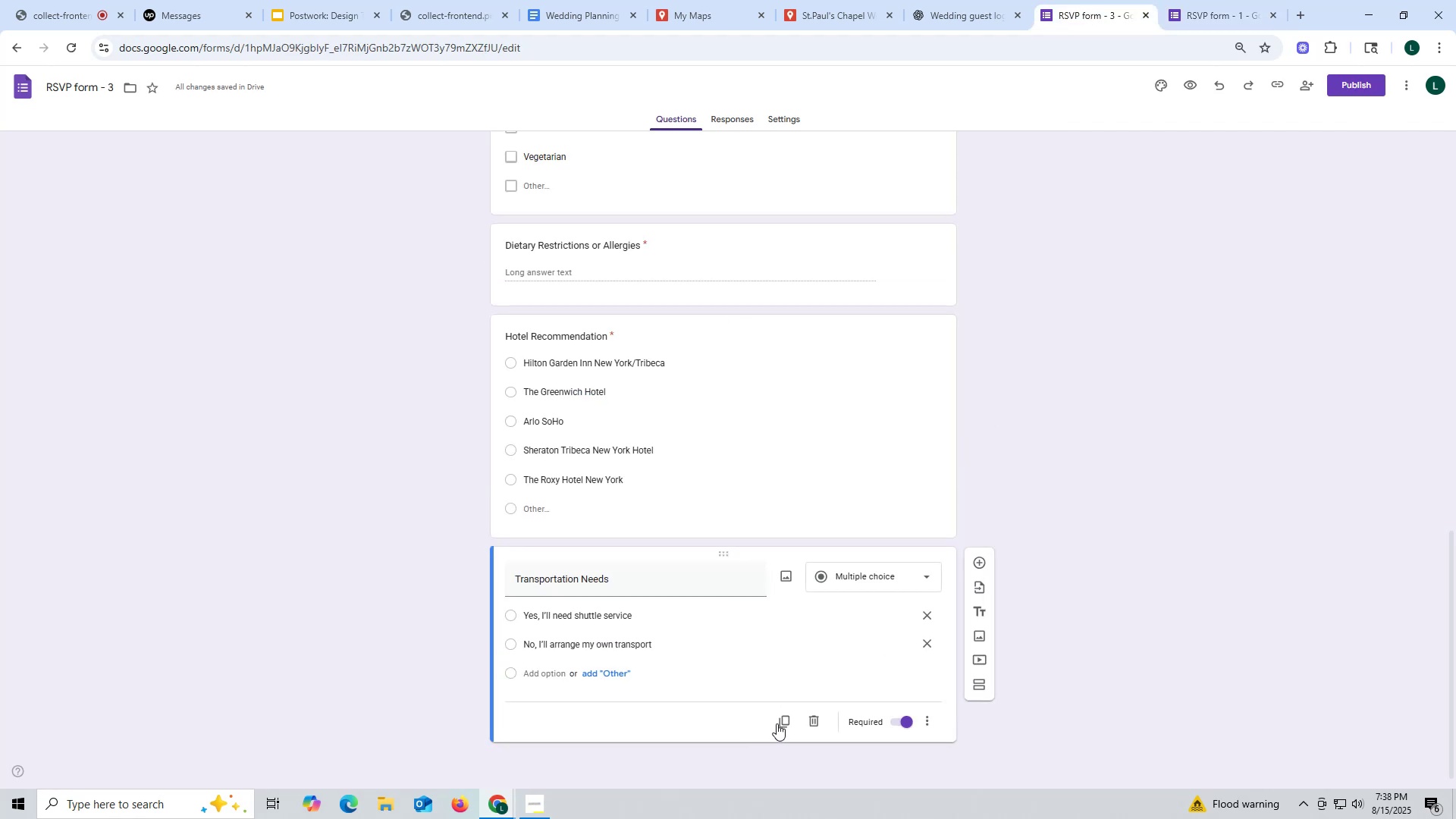 
left_click([783, 717])
 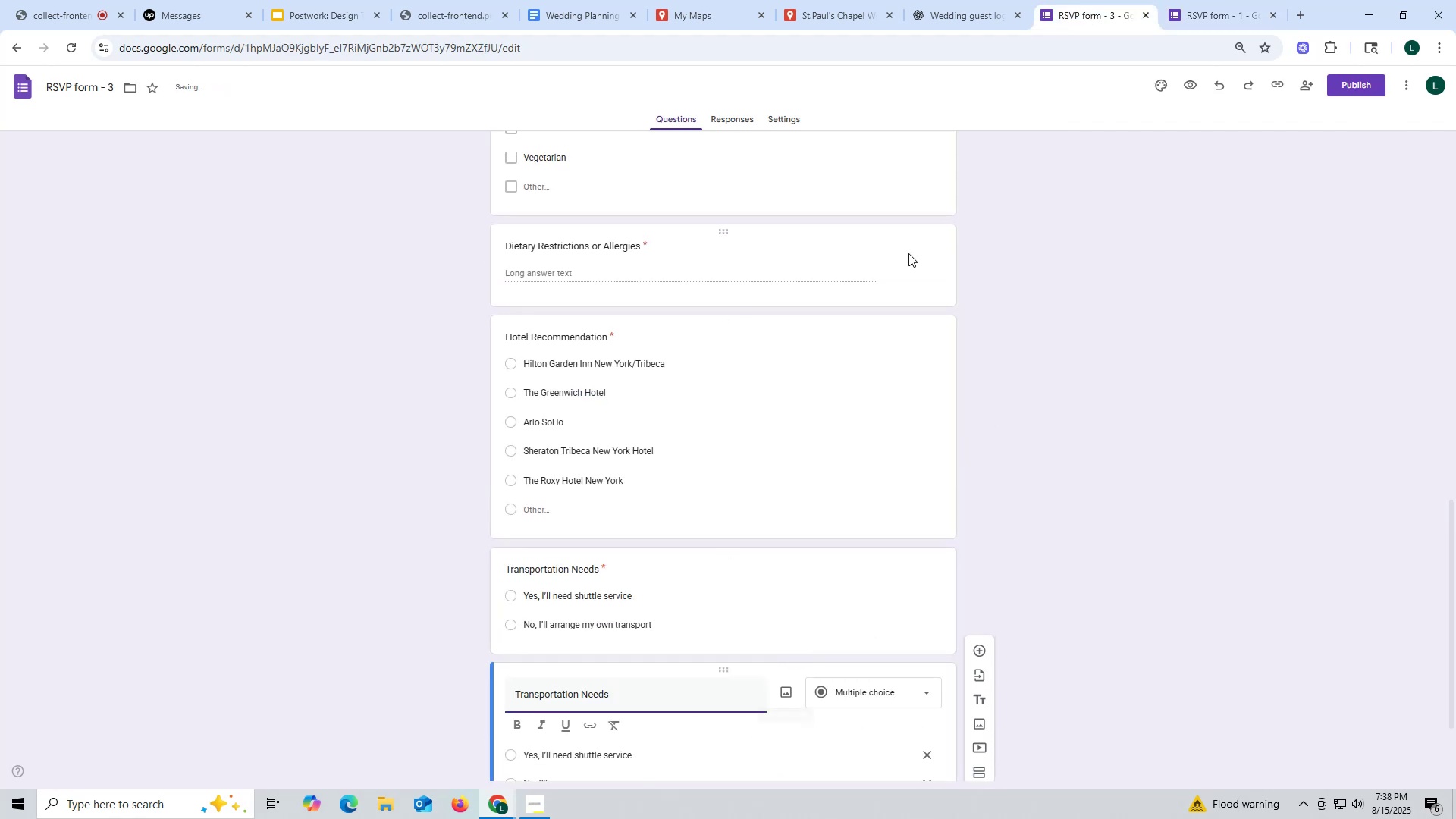 
scroll: coordinate [882, 315], scroll_direction: down, amount: 4.0
 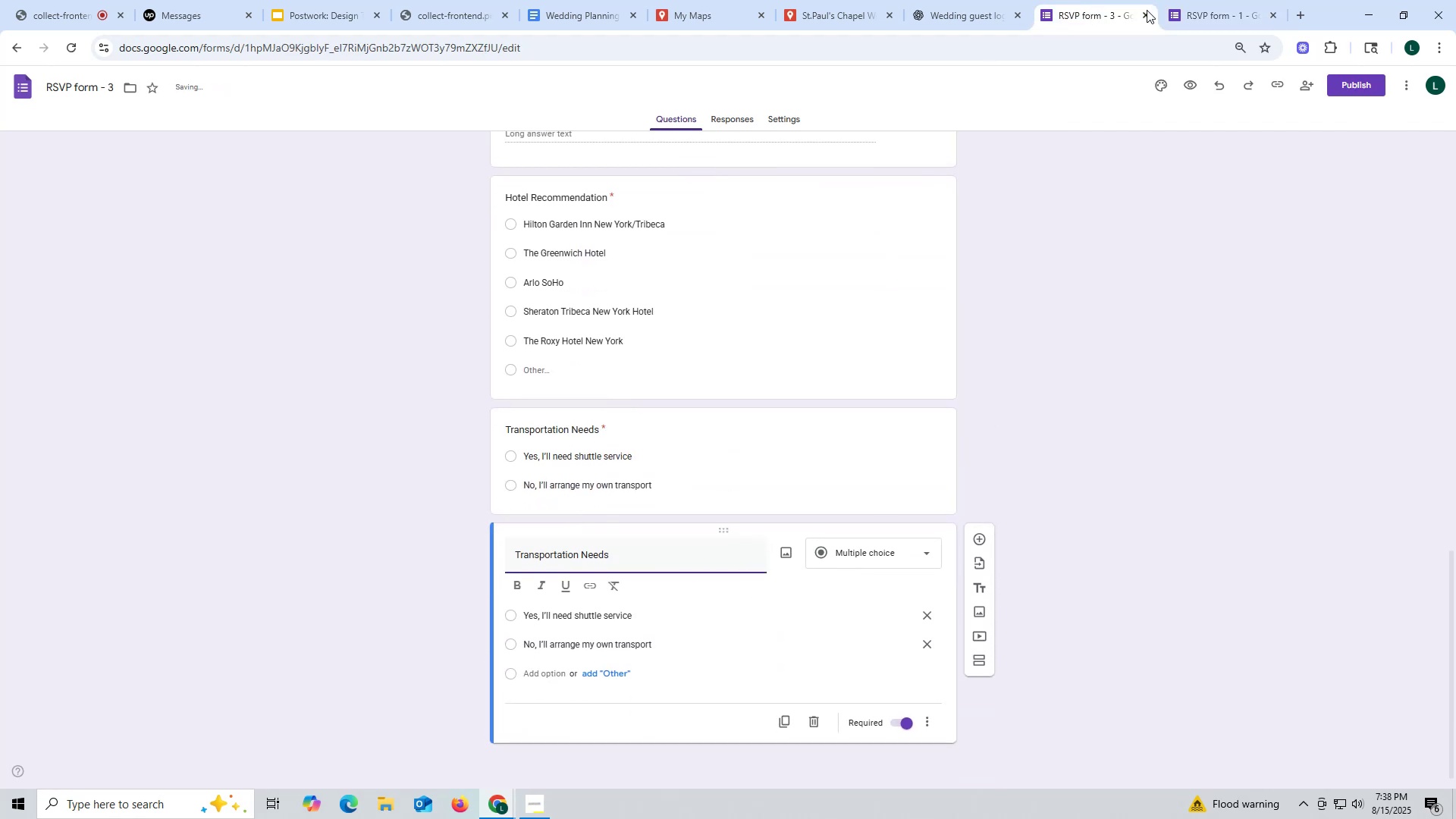 
left_click_drag(start_coordinate=[1225, 14], to_coordinate=[1210, 17])
 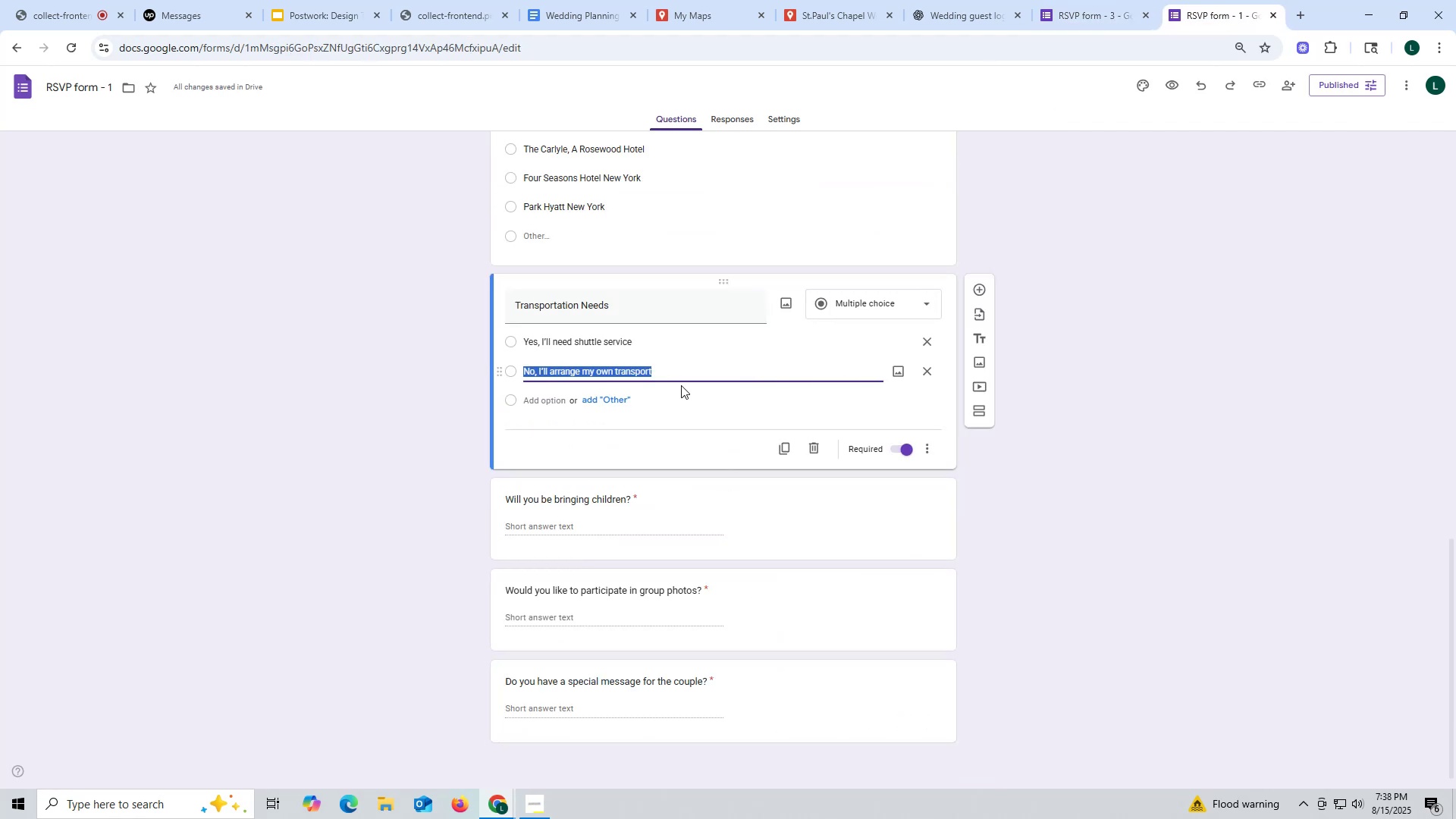 
scroll: coordinate [681, 385], scroll_direction: up, amount: 2.0
 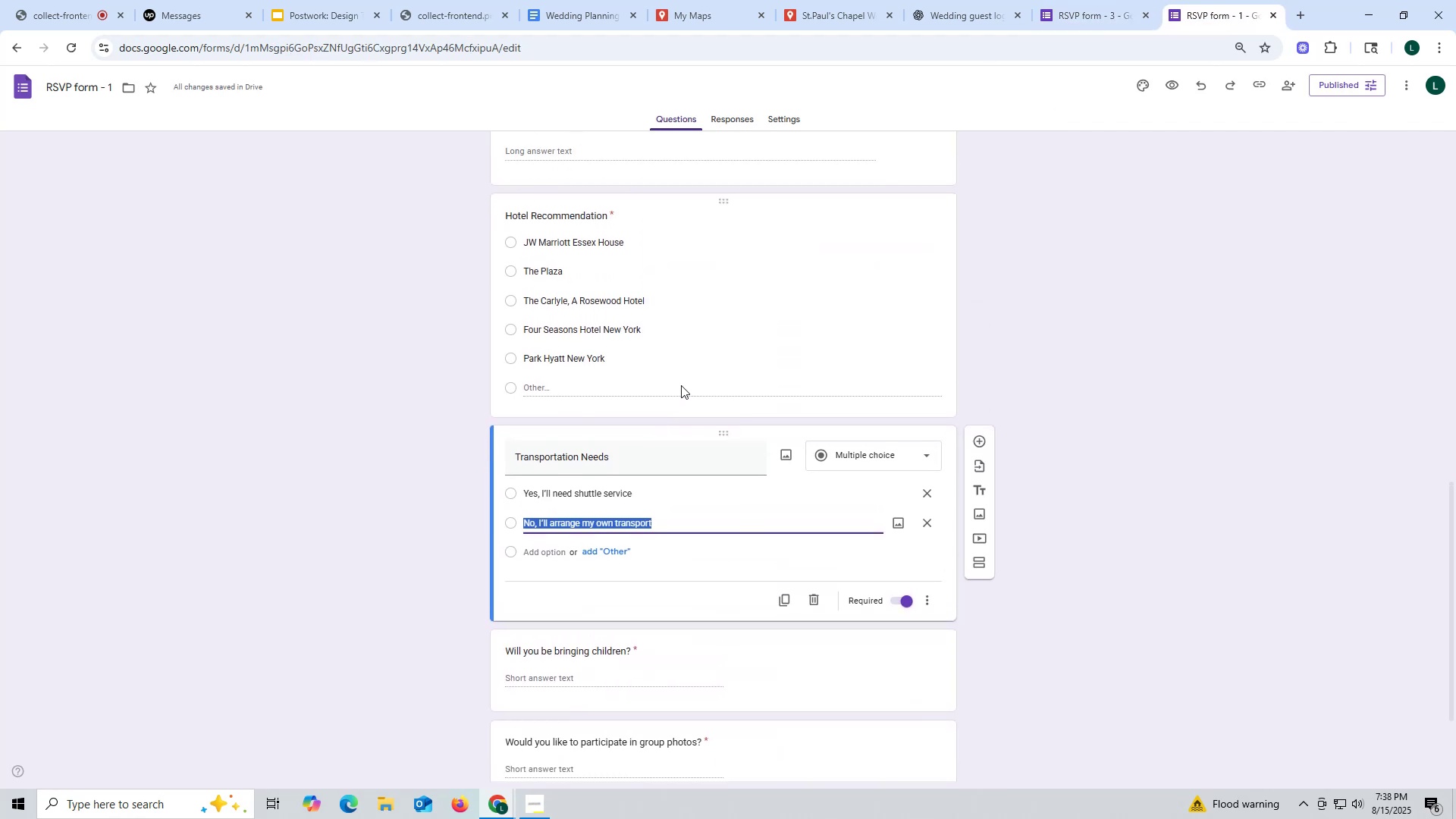 
scroll: coordinate [681, 385], scroll_direction: down, amount: 4.0
 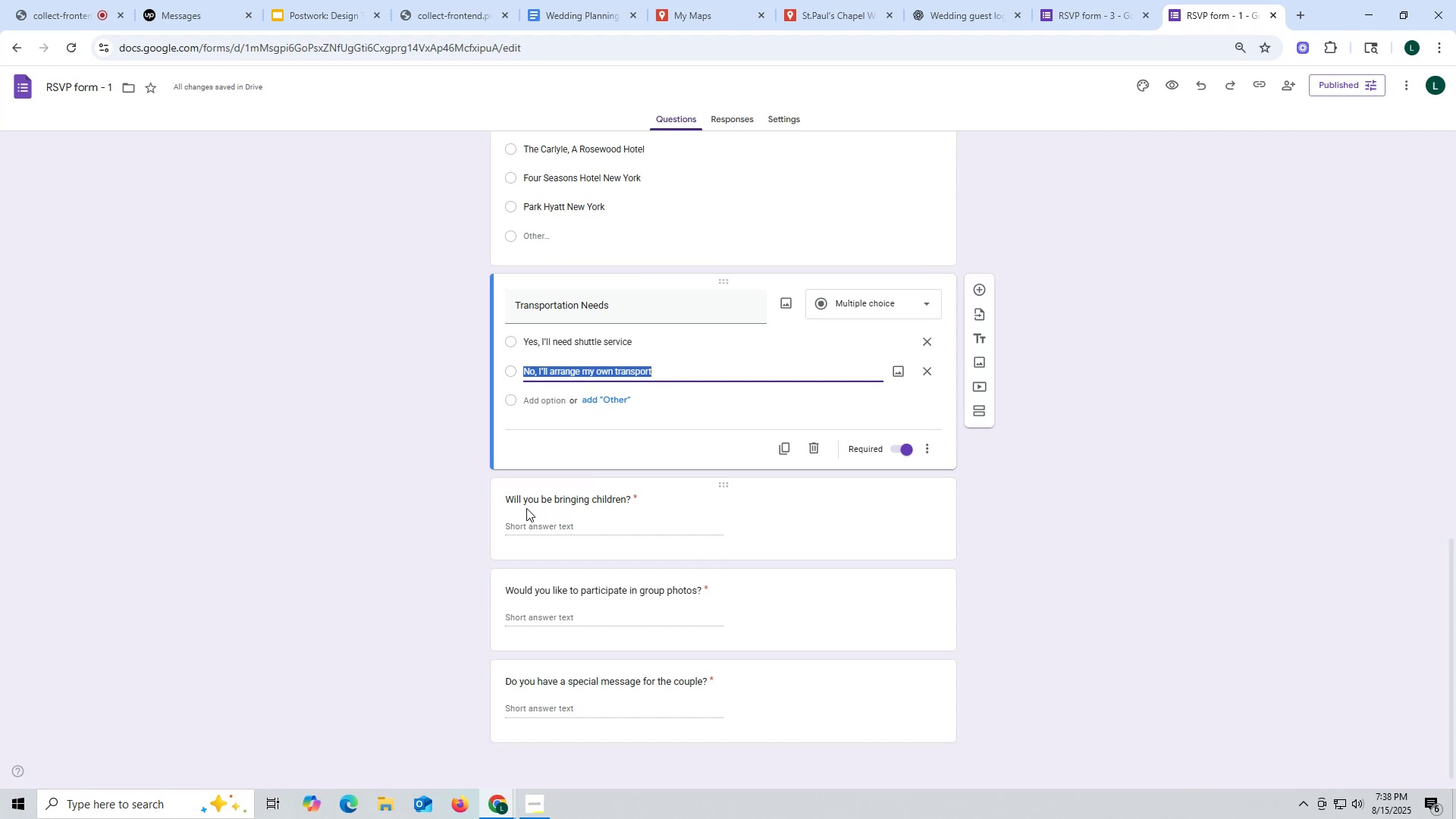 
left_click_drag(start_coordinate=[504, 502], to_coordinate=[628, 501])
 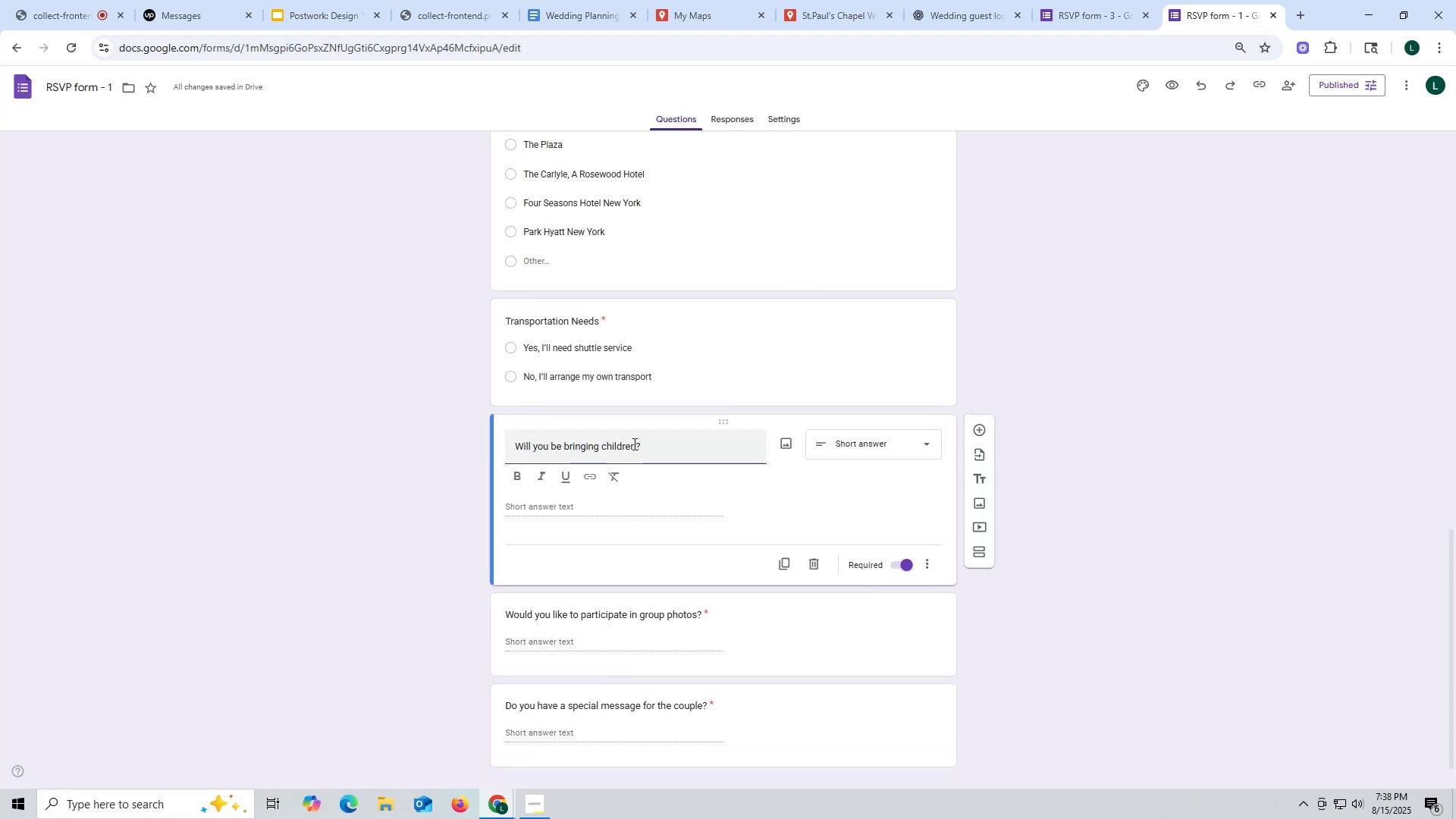 
left_click_drag(start_coordinate=[647, 443], to_coordinate=[450, 428])
 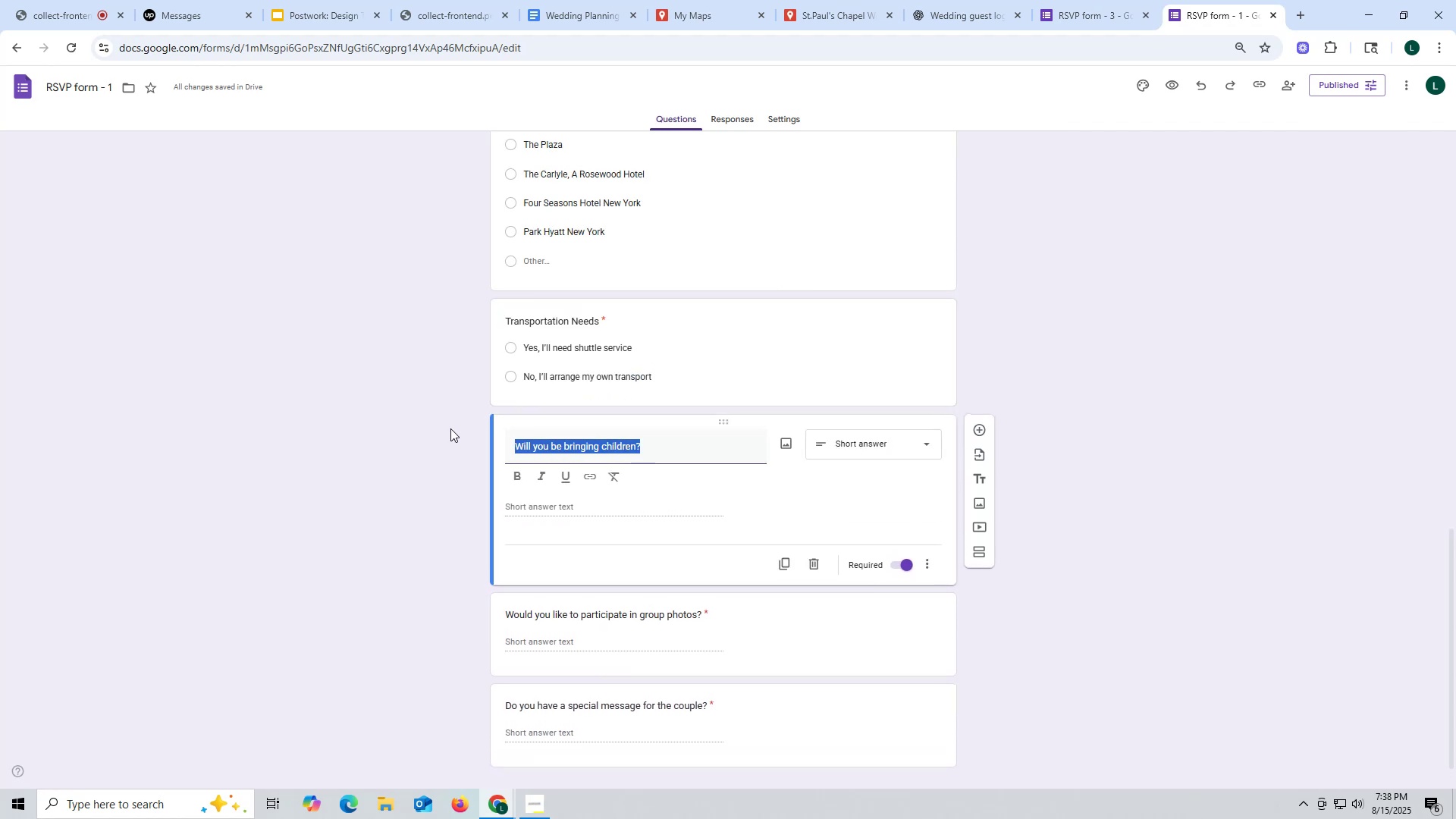 
key(Control+ControlLeft)
 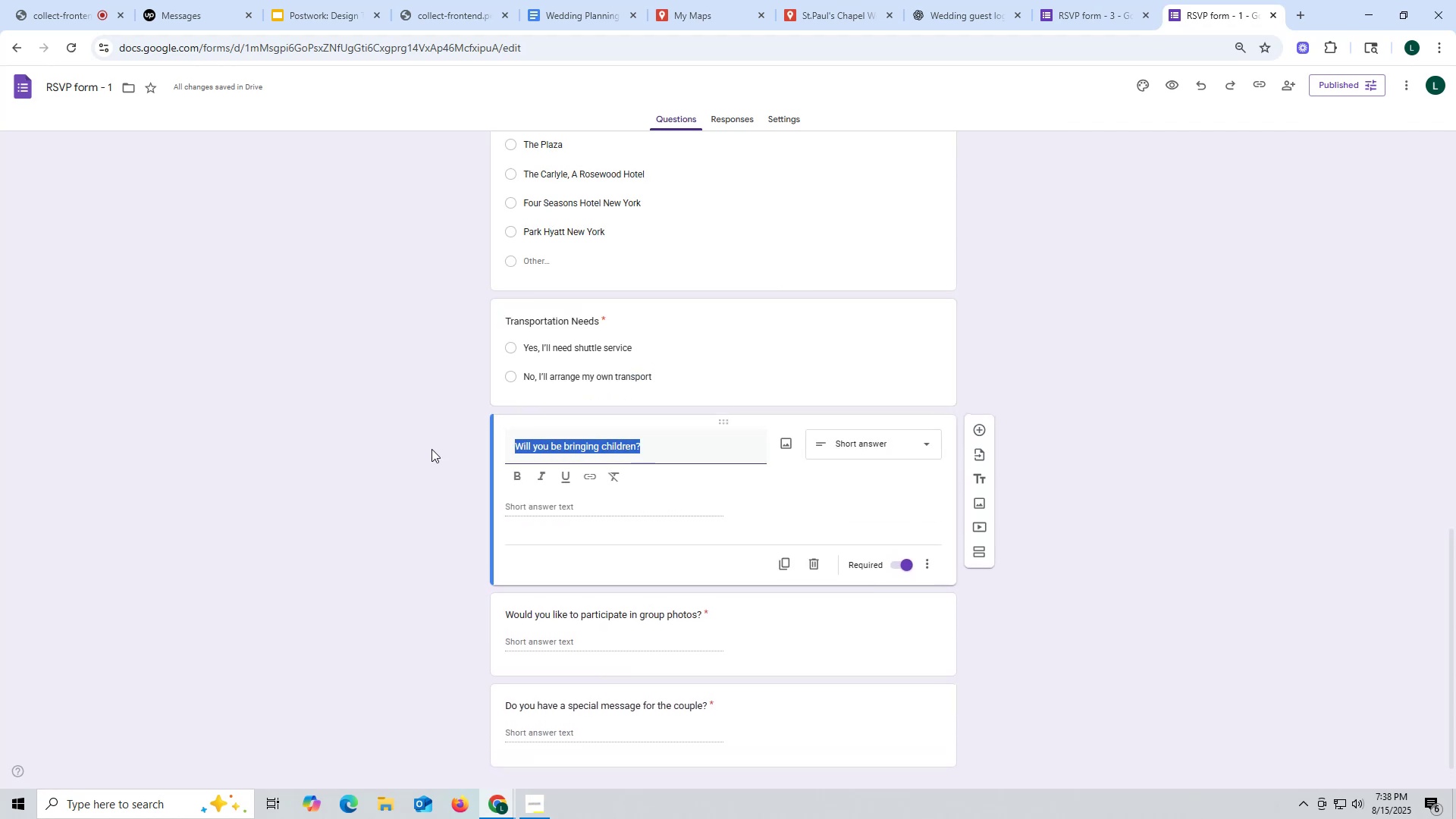 
key(Control+C)
 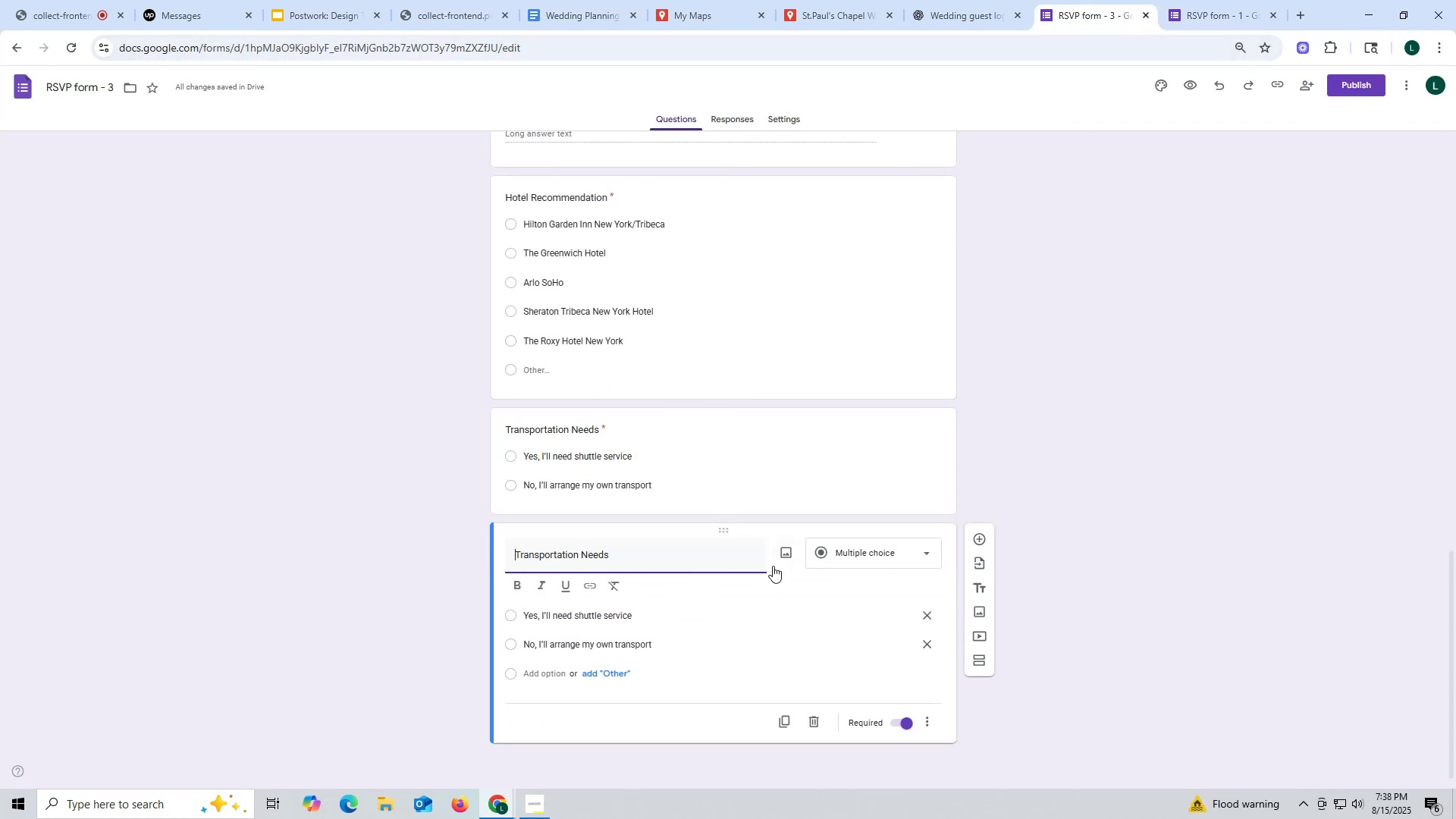 
left_click([931, 553])
 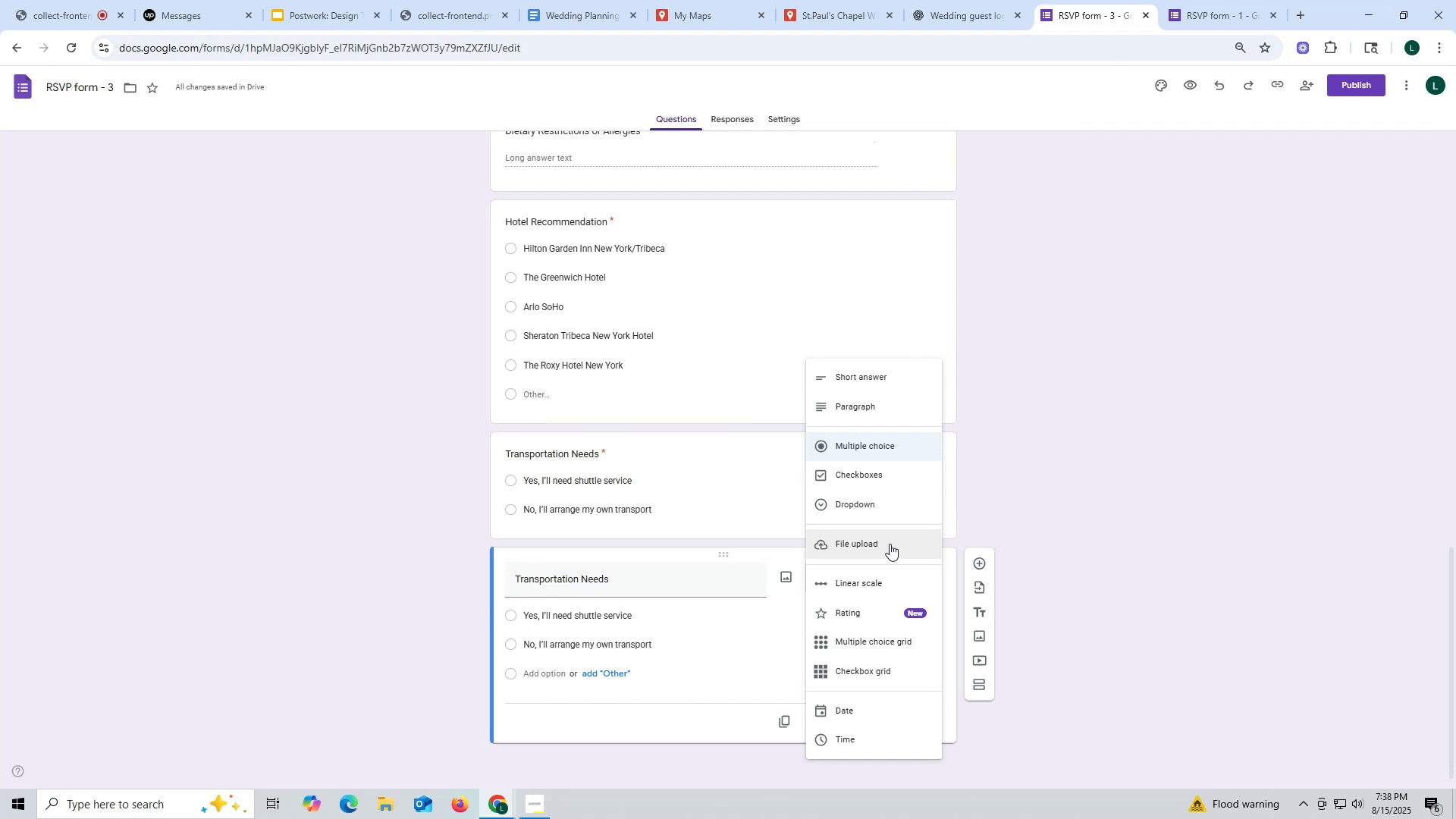 
wait(10.29)
 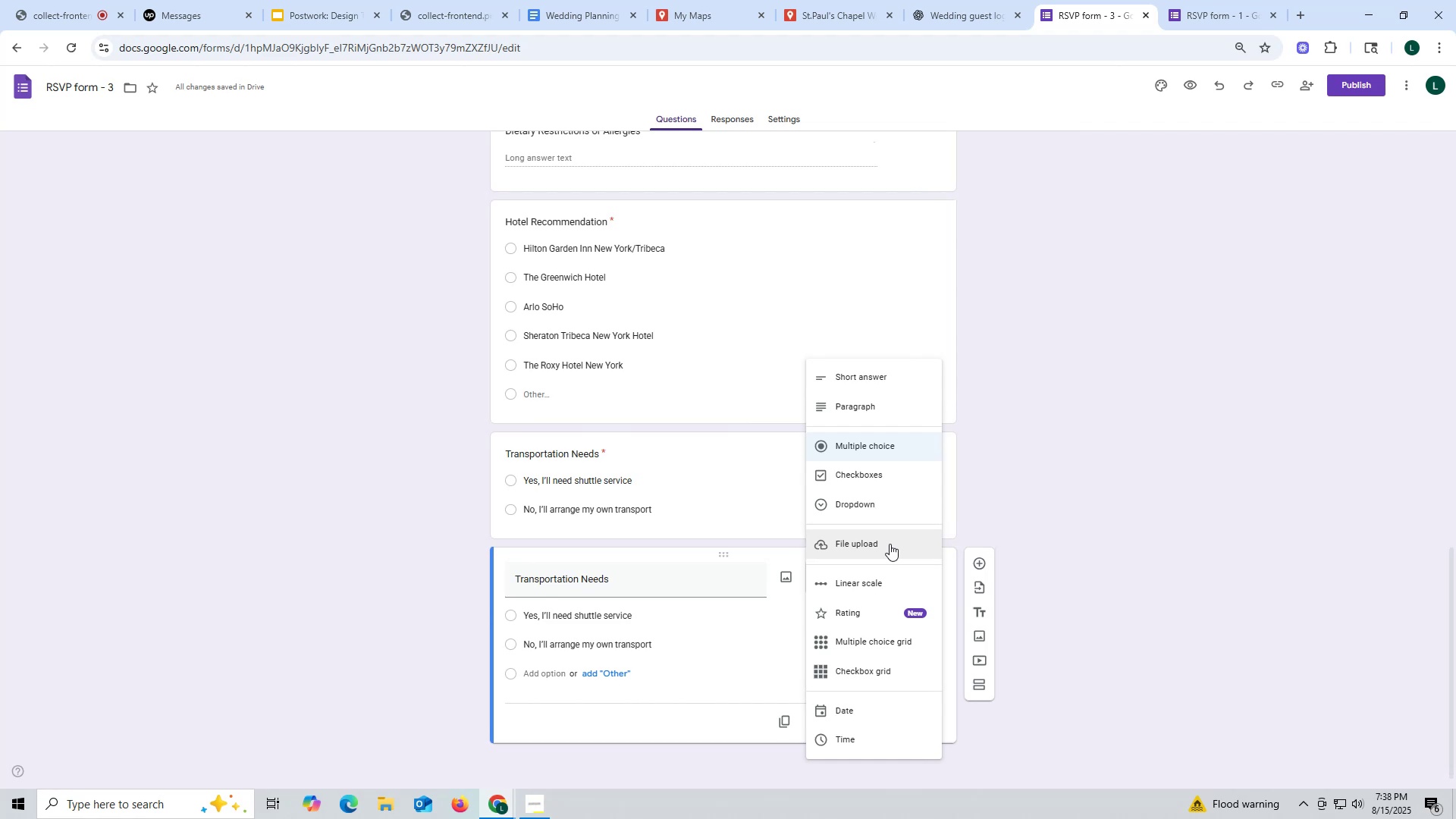 
left_click([862, 376])
 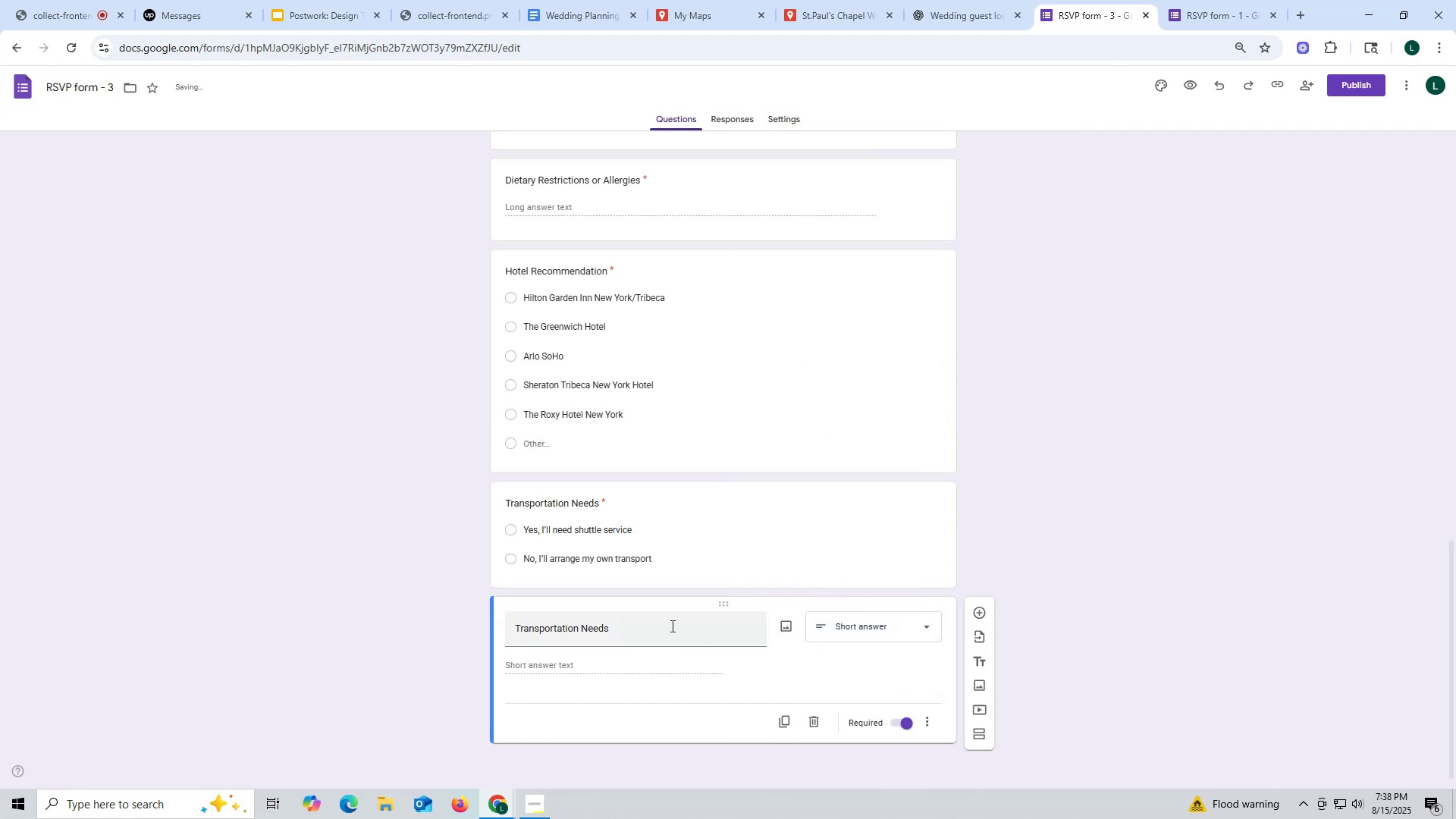 
left_click_drag(start_coordinate=[616, 628], to_coordinate=[449, 625])
 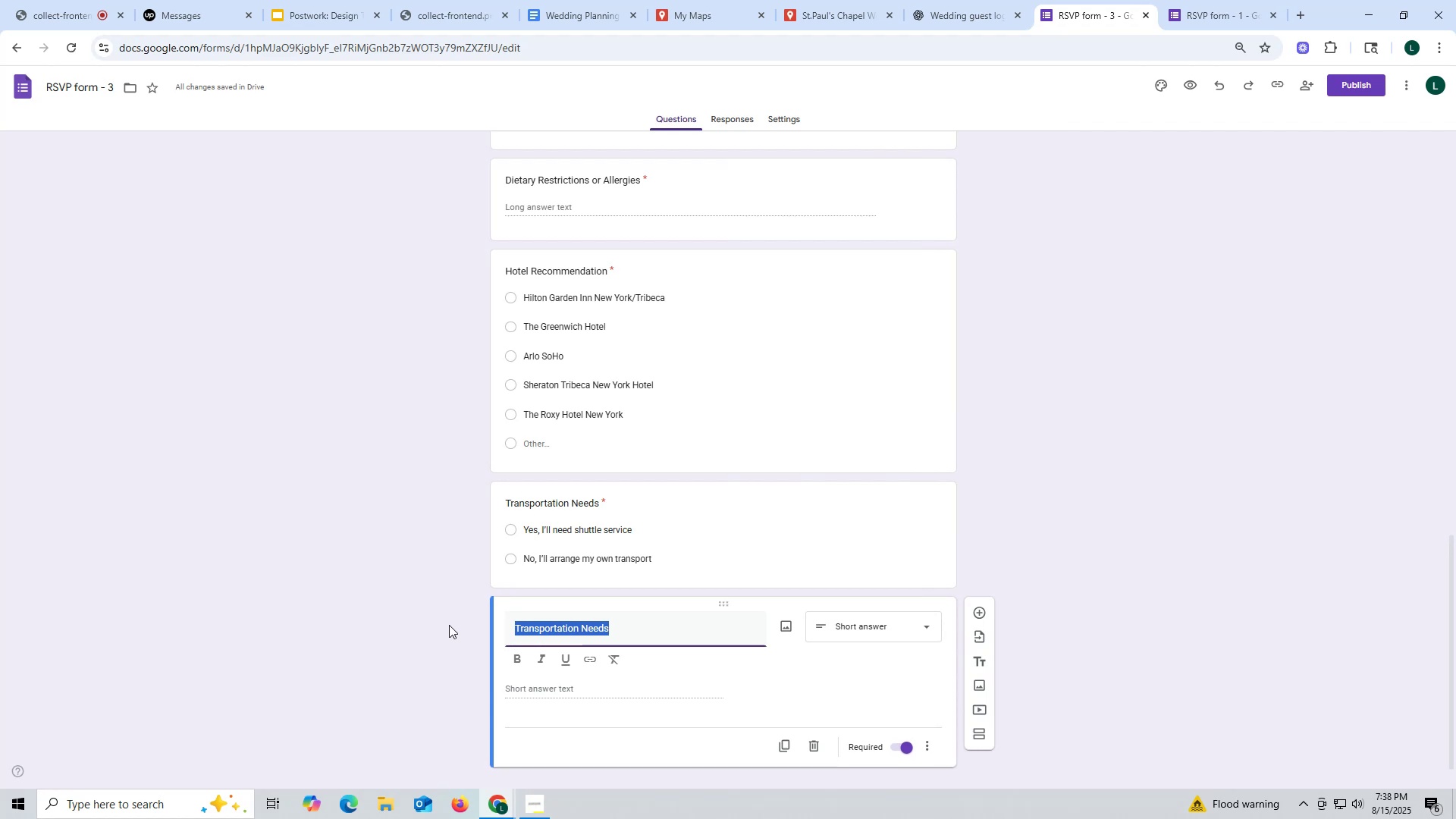 
key(Control+ControlLeft)
 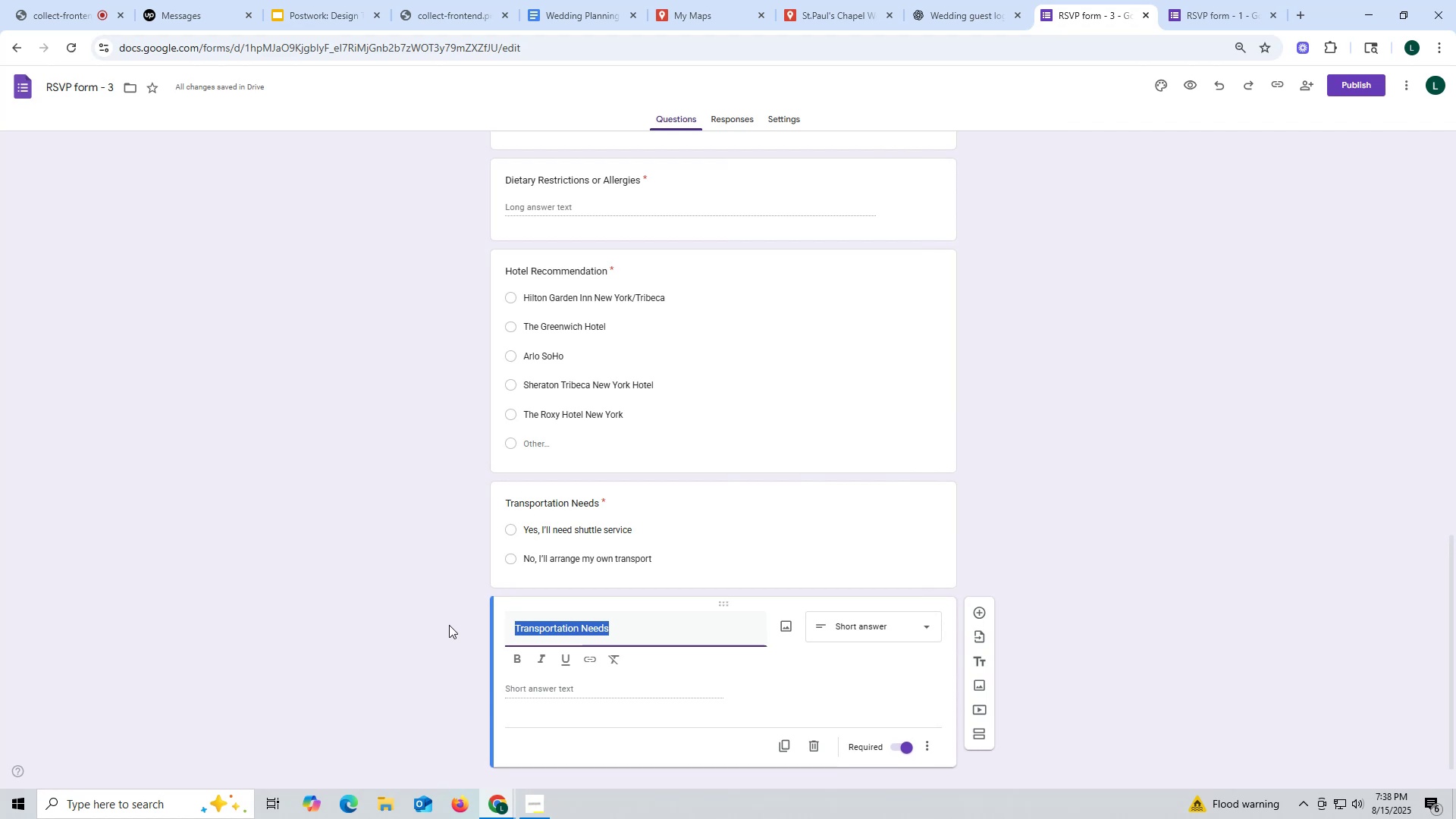 
key(Control+V)
 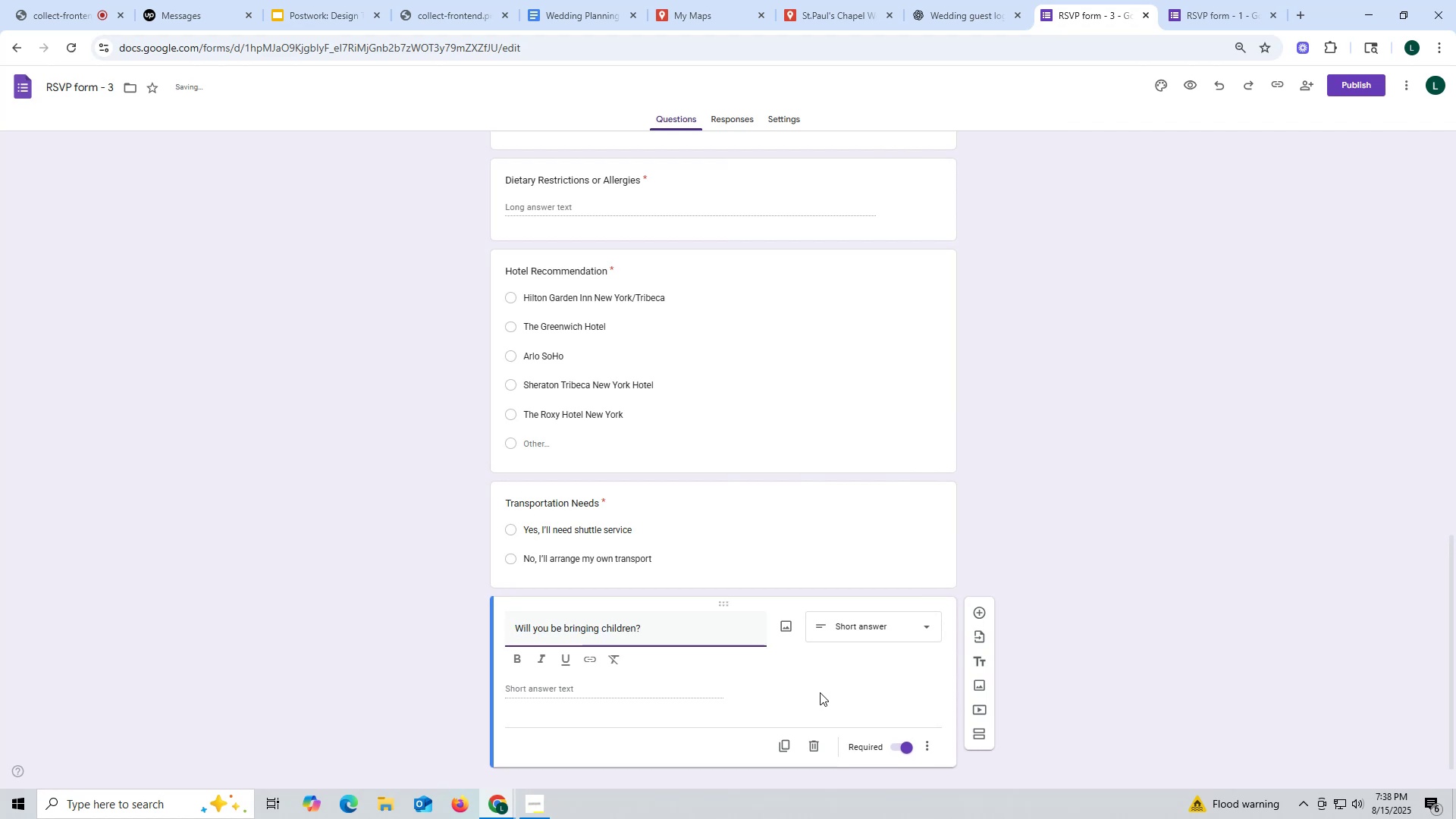 
left_click([820, 692])
 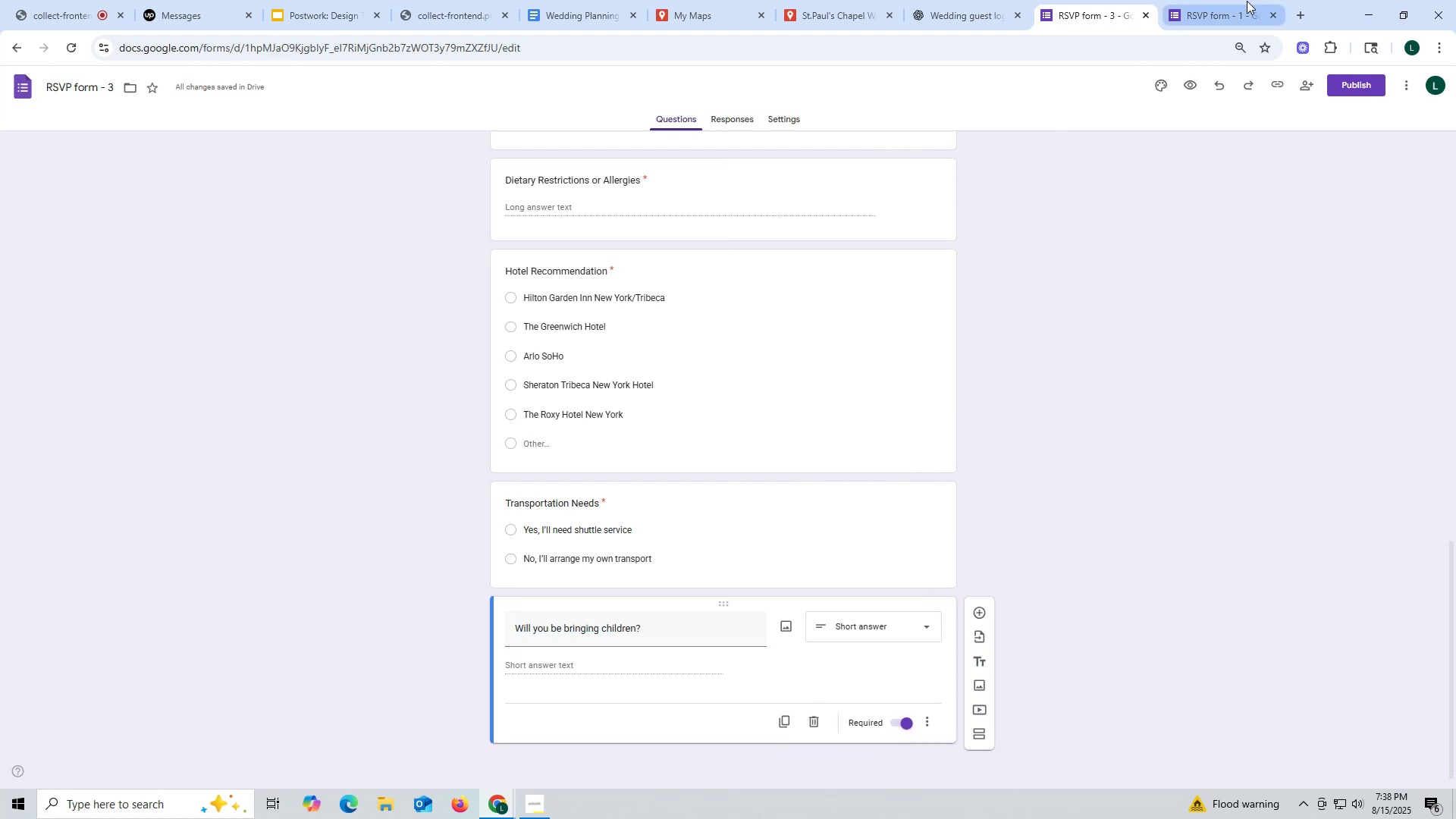 
left_click([1219, 15])
 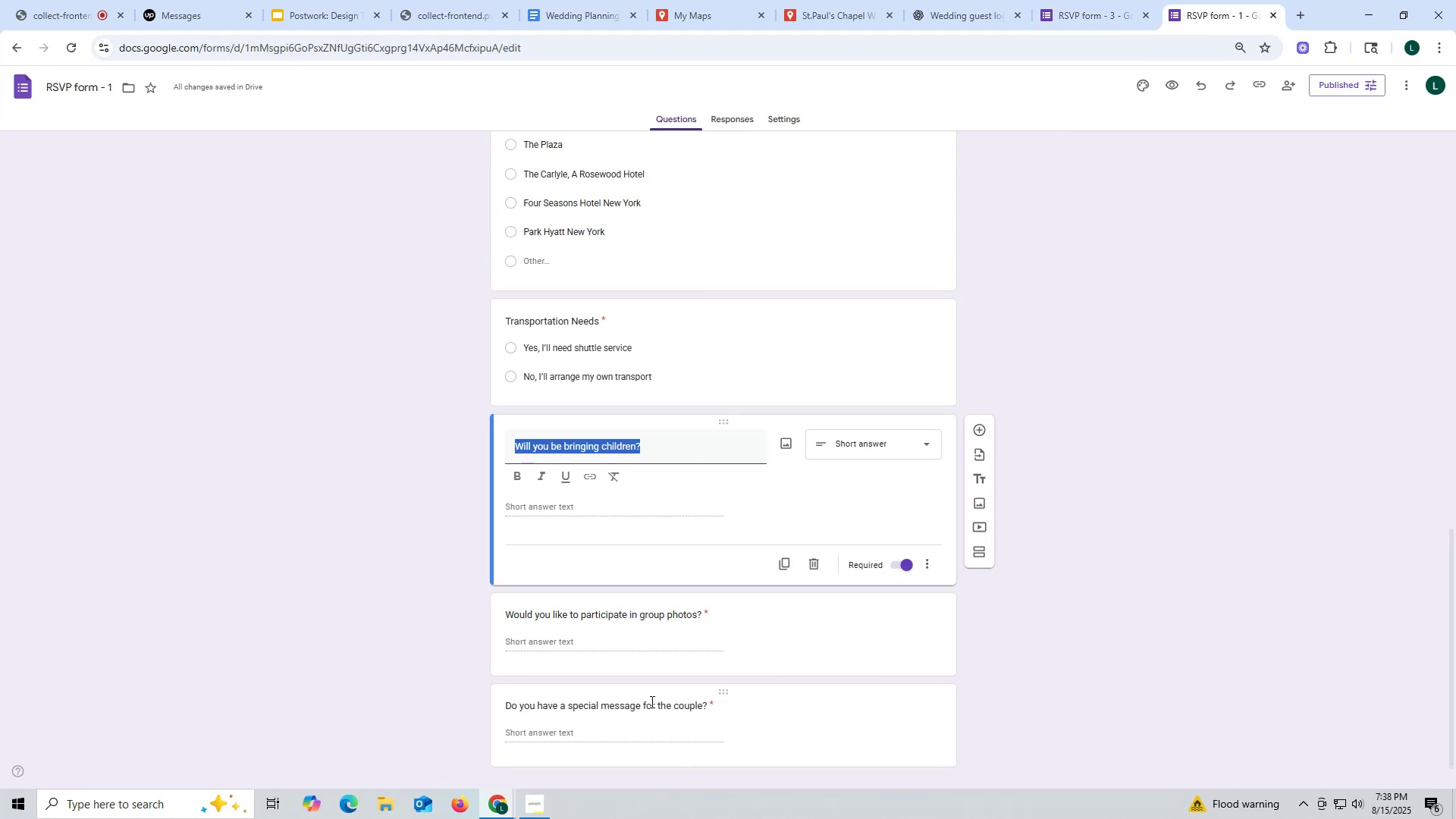 
left_click([636, 629])
 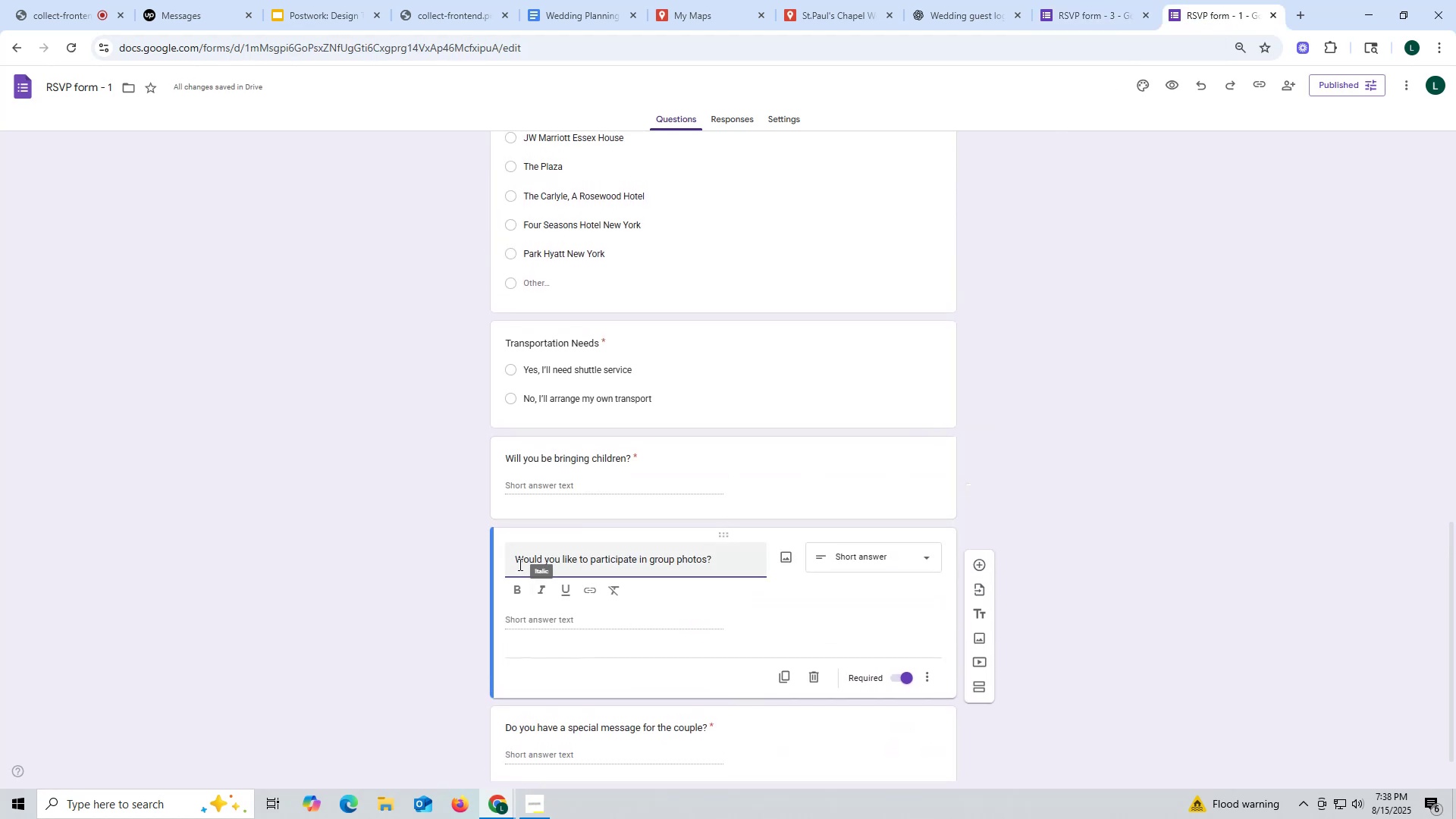 
left_click_drag(start_coordinate=[516, 554], to_coordinate=[709, 555])
 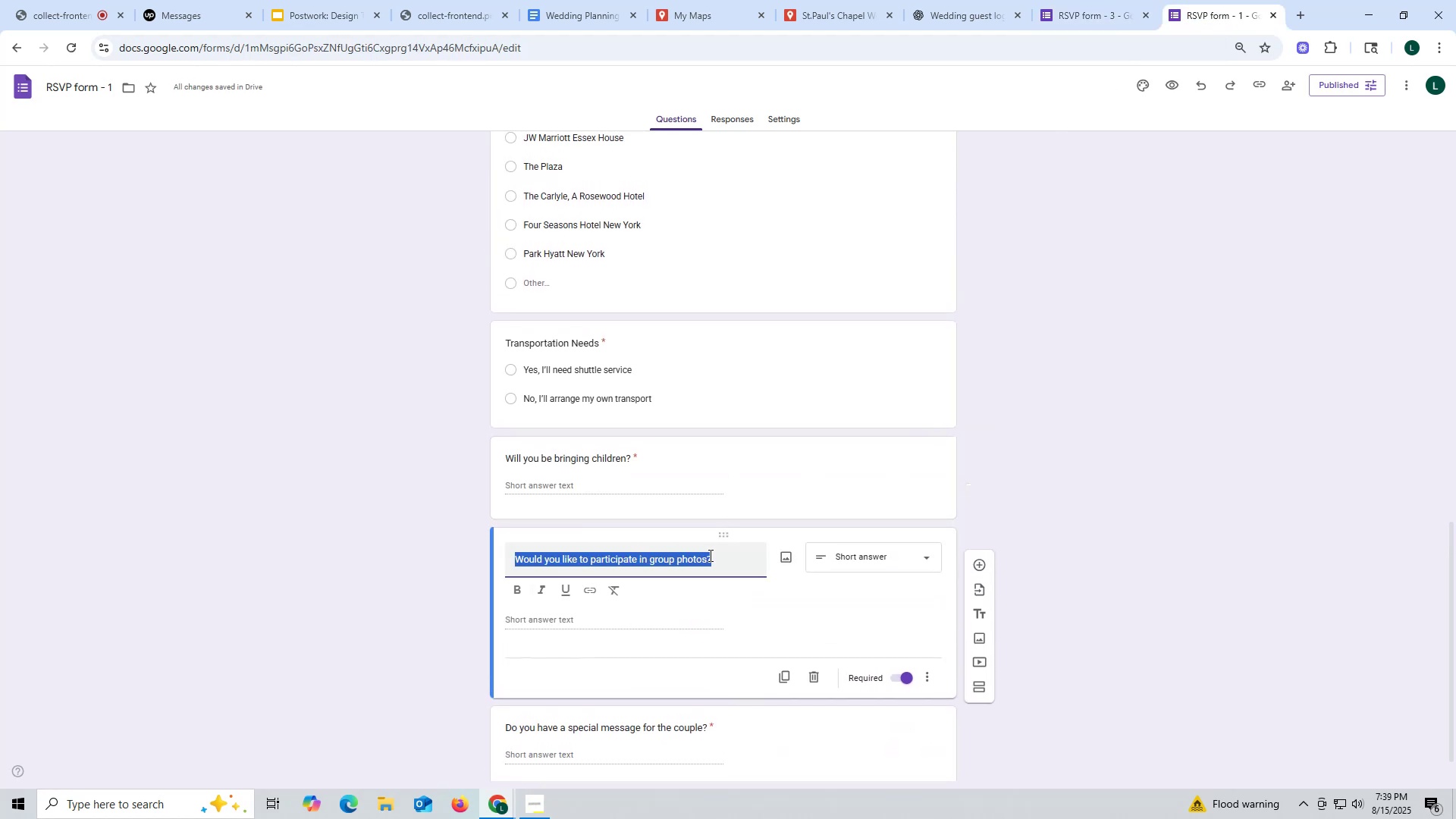 
key(Control+ControlLeft)
 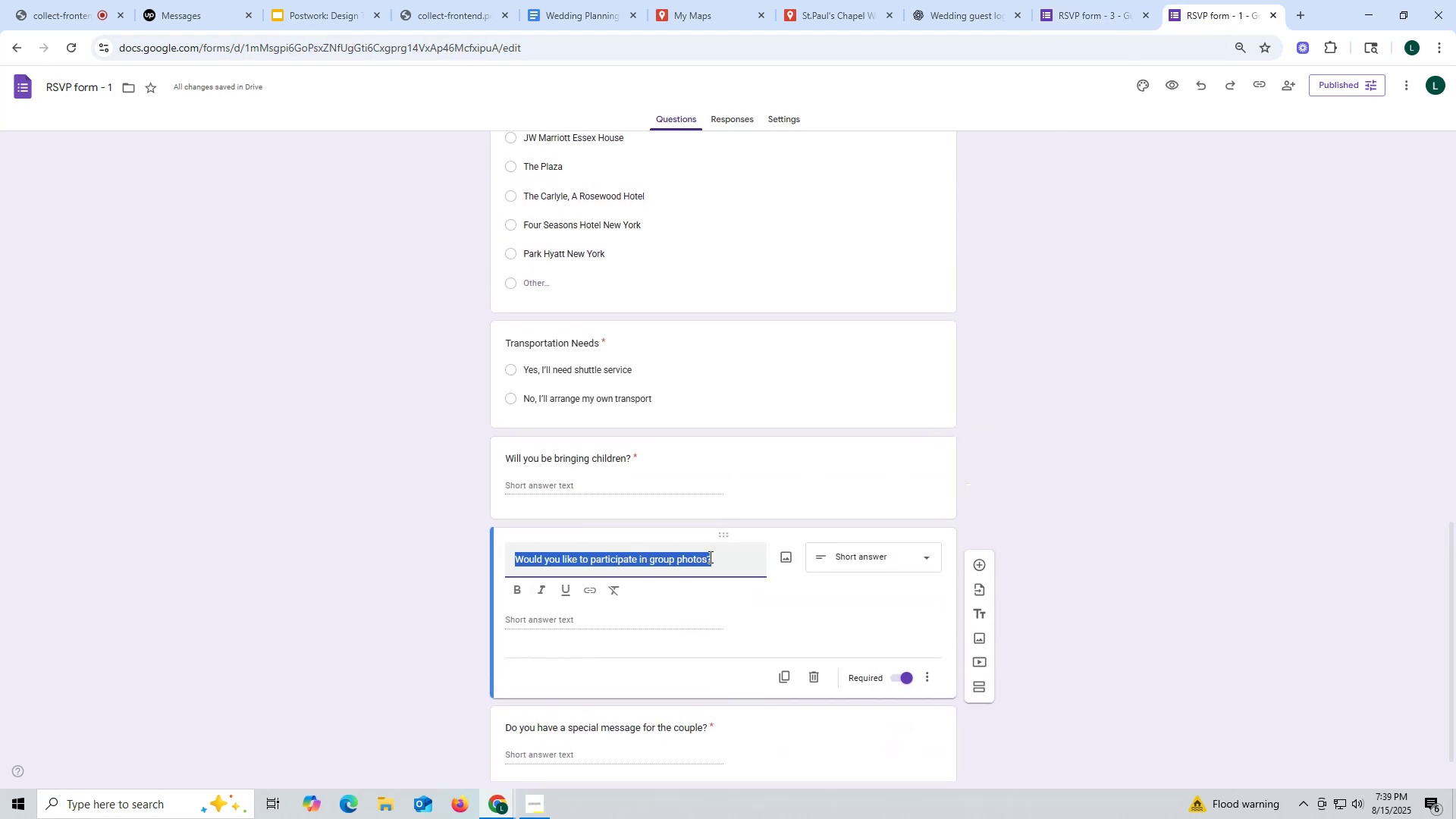 
key(Control+C)
 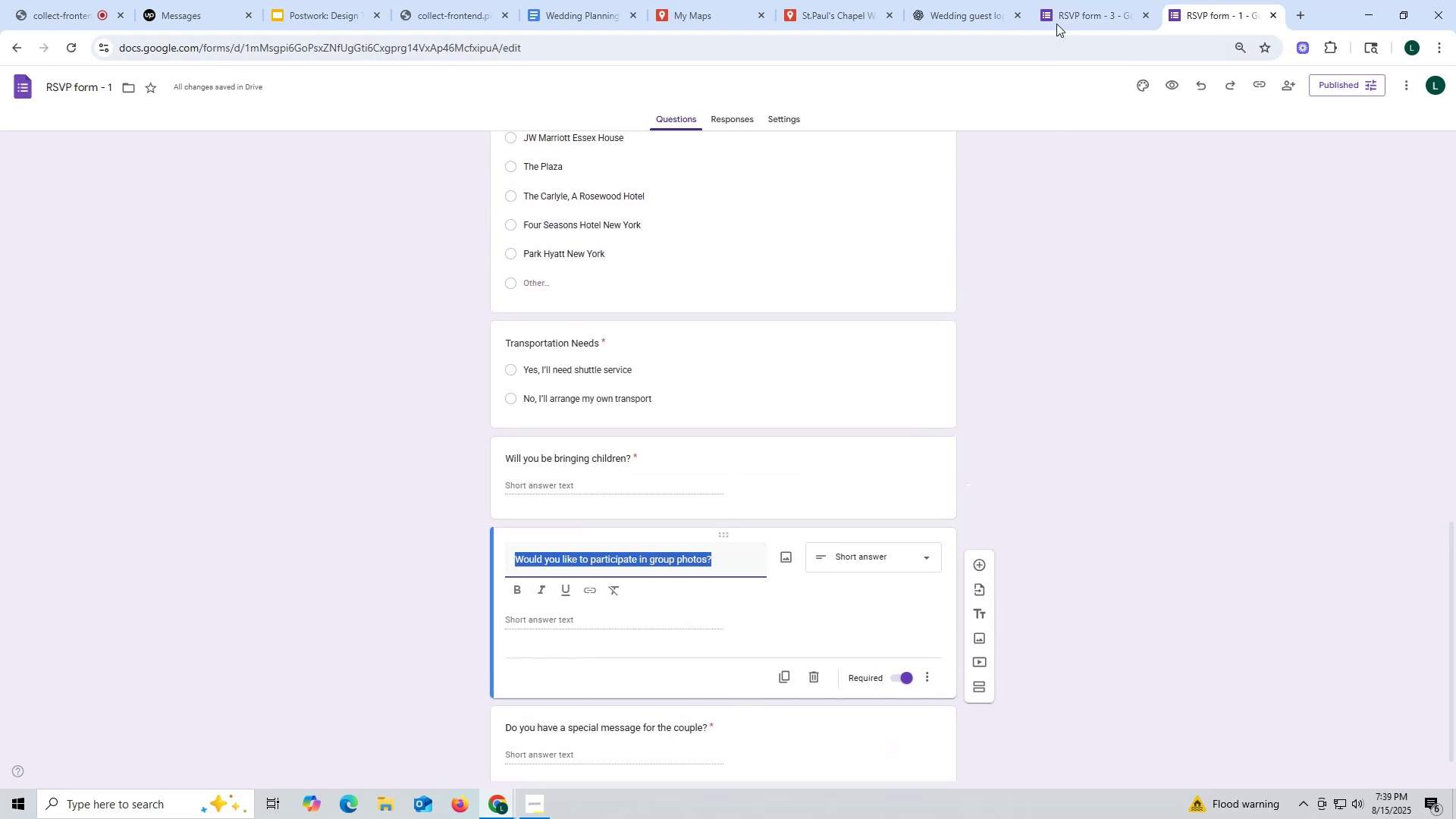 
left_click([1063, 18])
 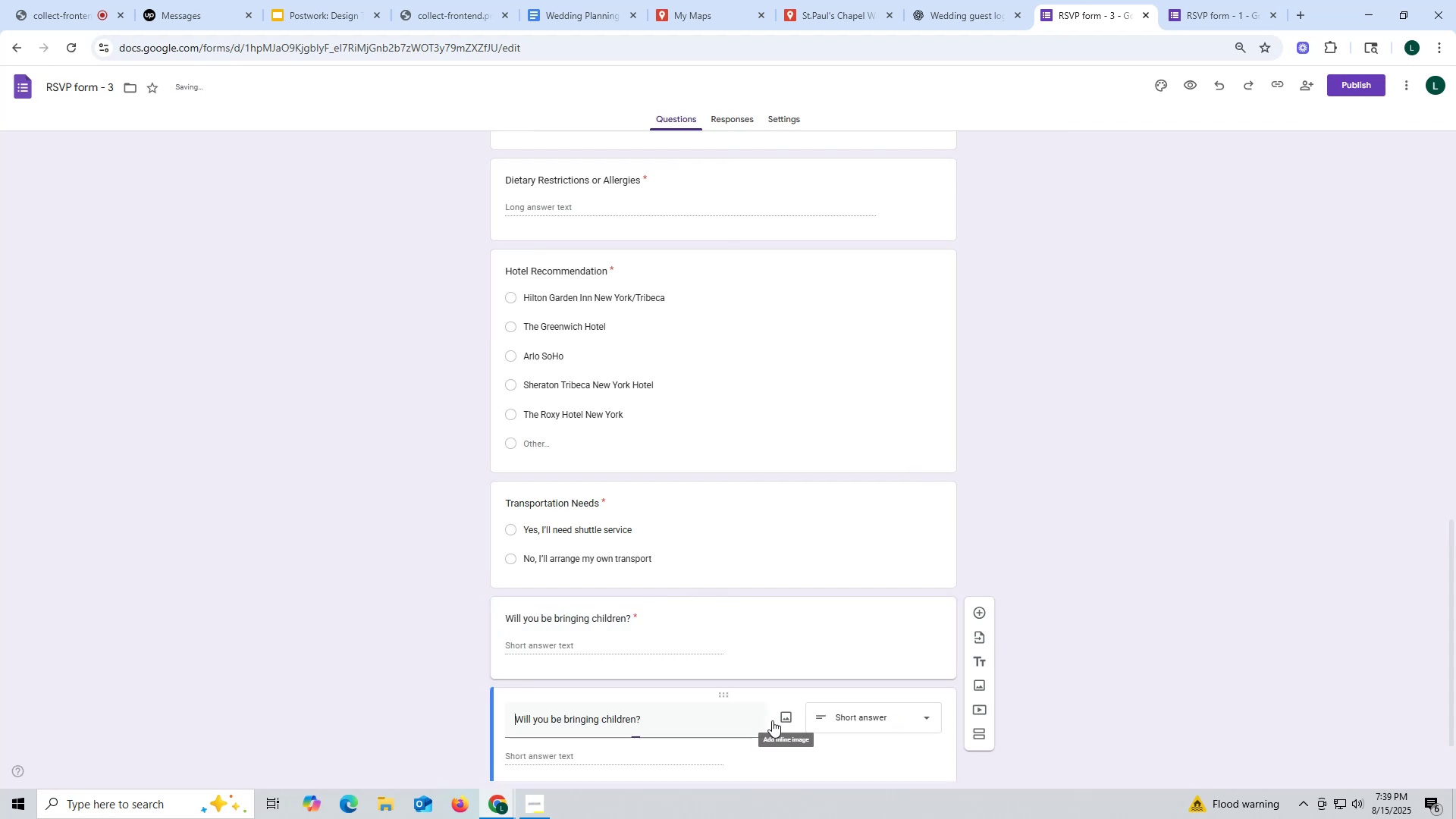 
scroll: coordinate [664, 691], scroll_direction: down, amount: 5.0
 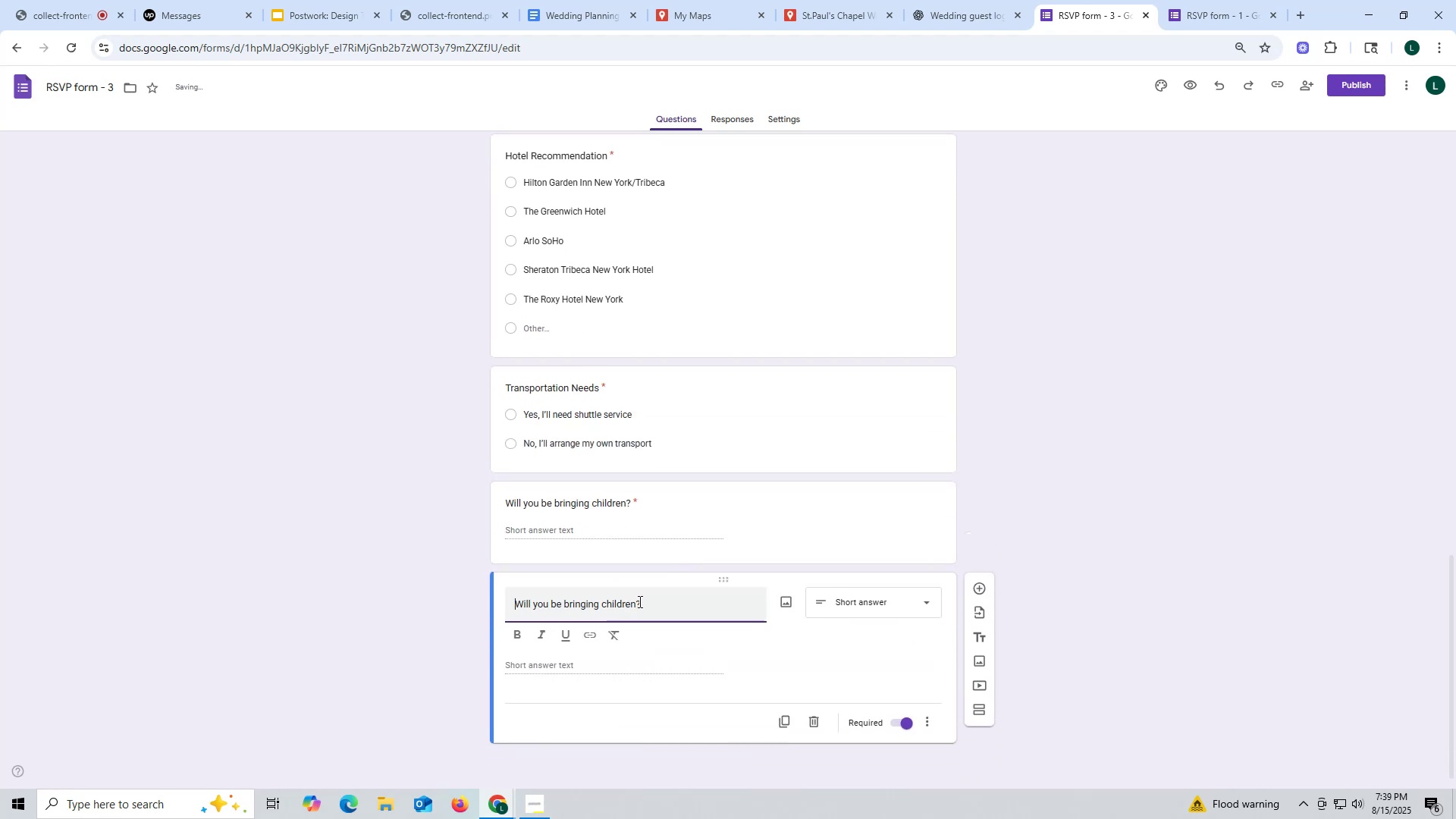 
left_click_drag(start_coordinate=[646, 601], to_coordinate=[499, 596])
 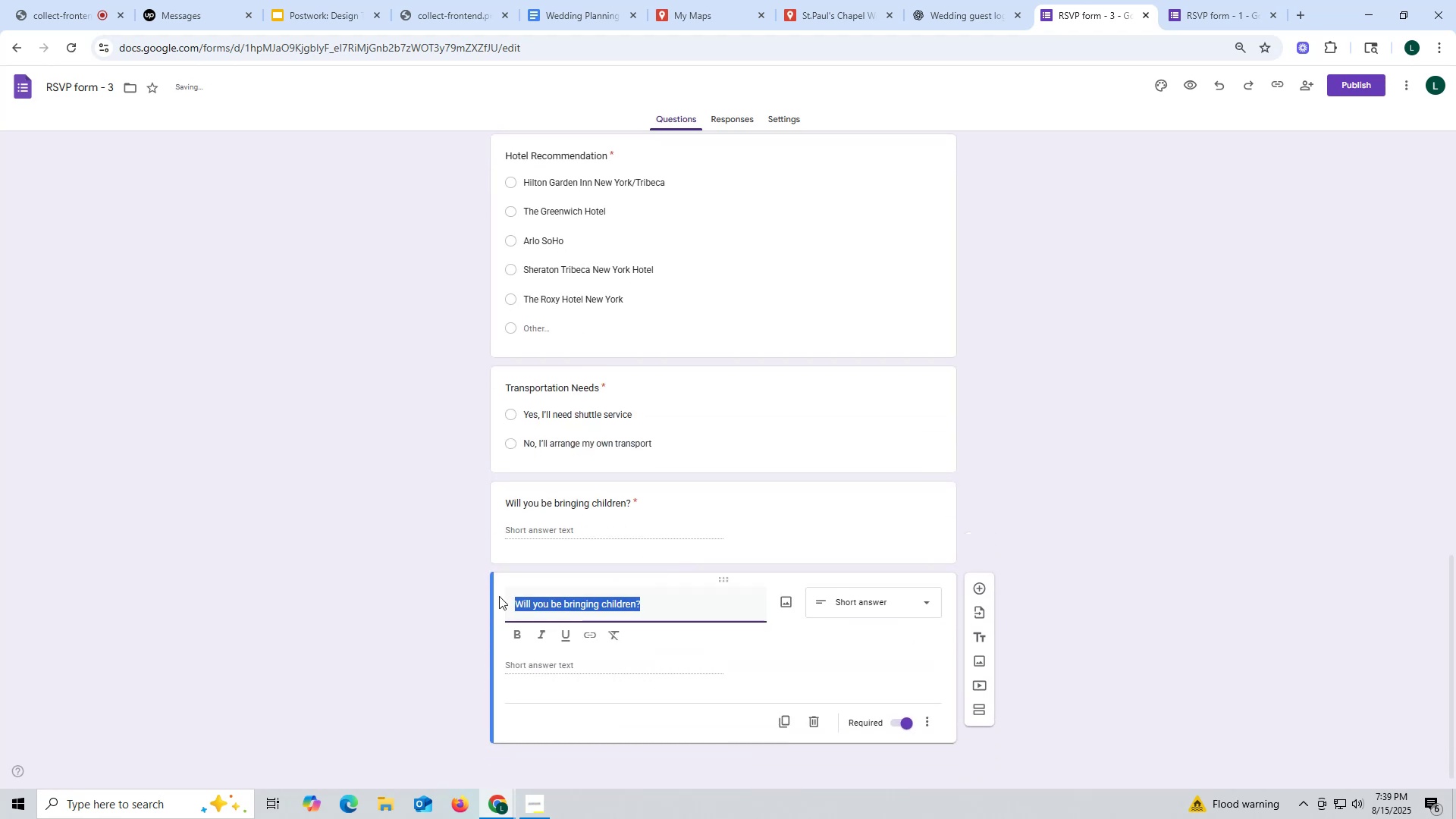 
key(Control+ControlLeft)
 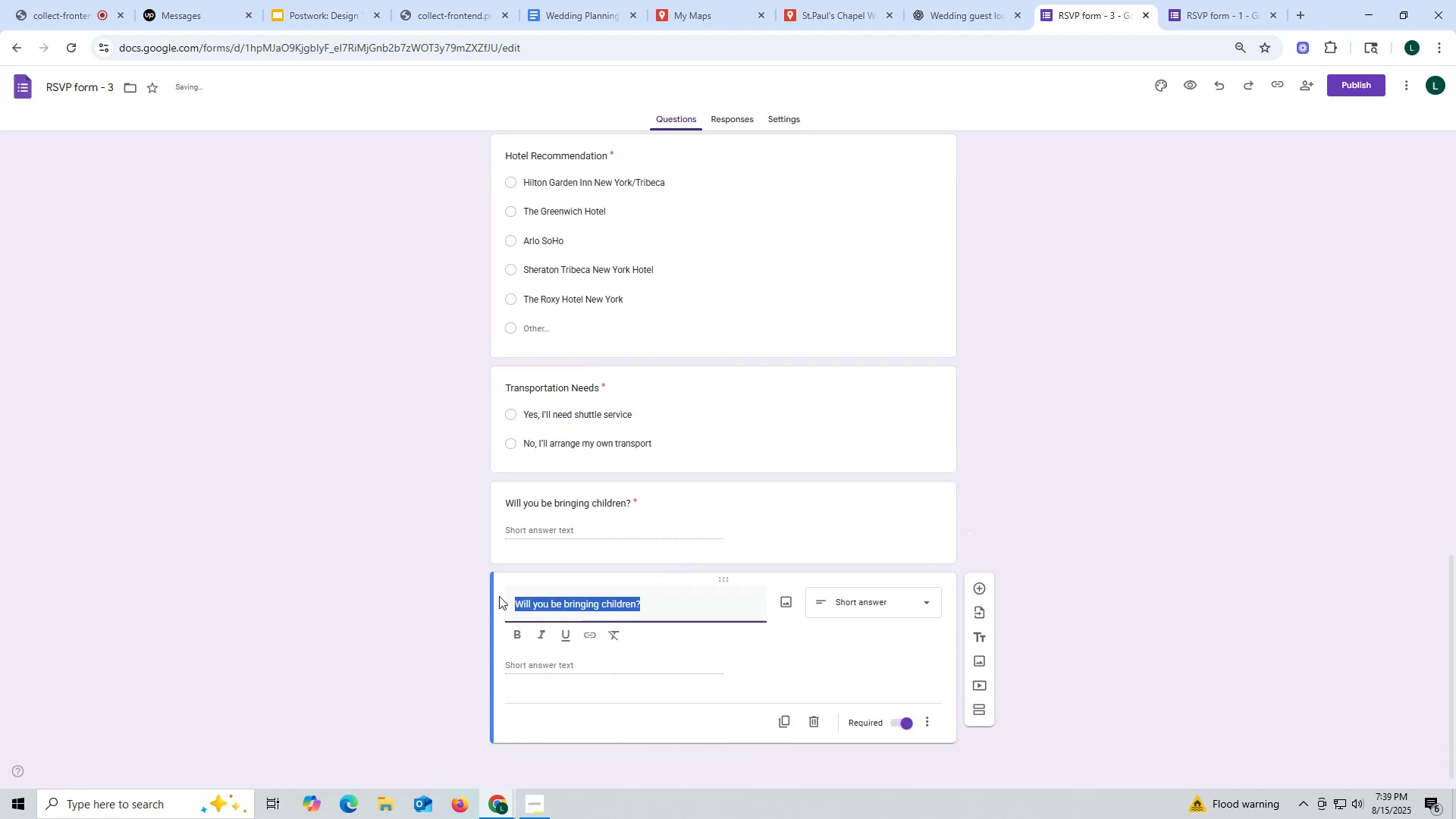 
key(Control+V)
 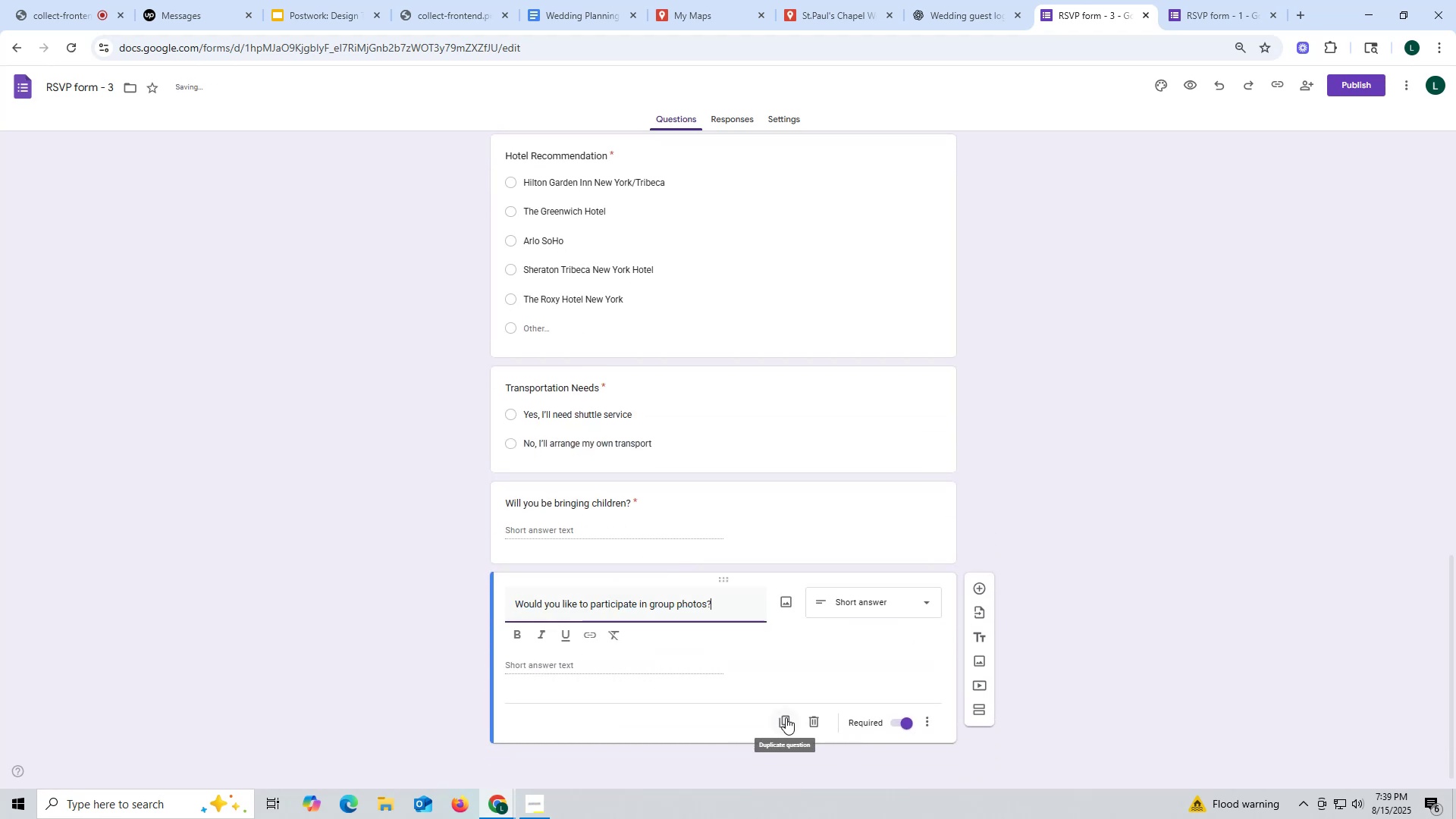 
left_click([786, 717])
 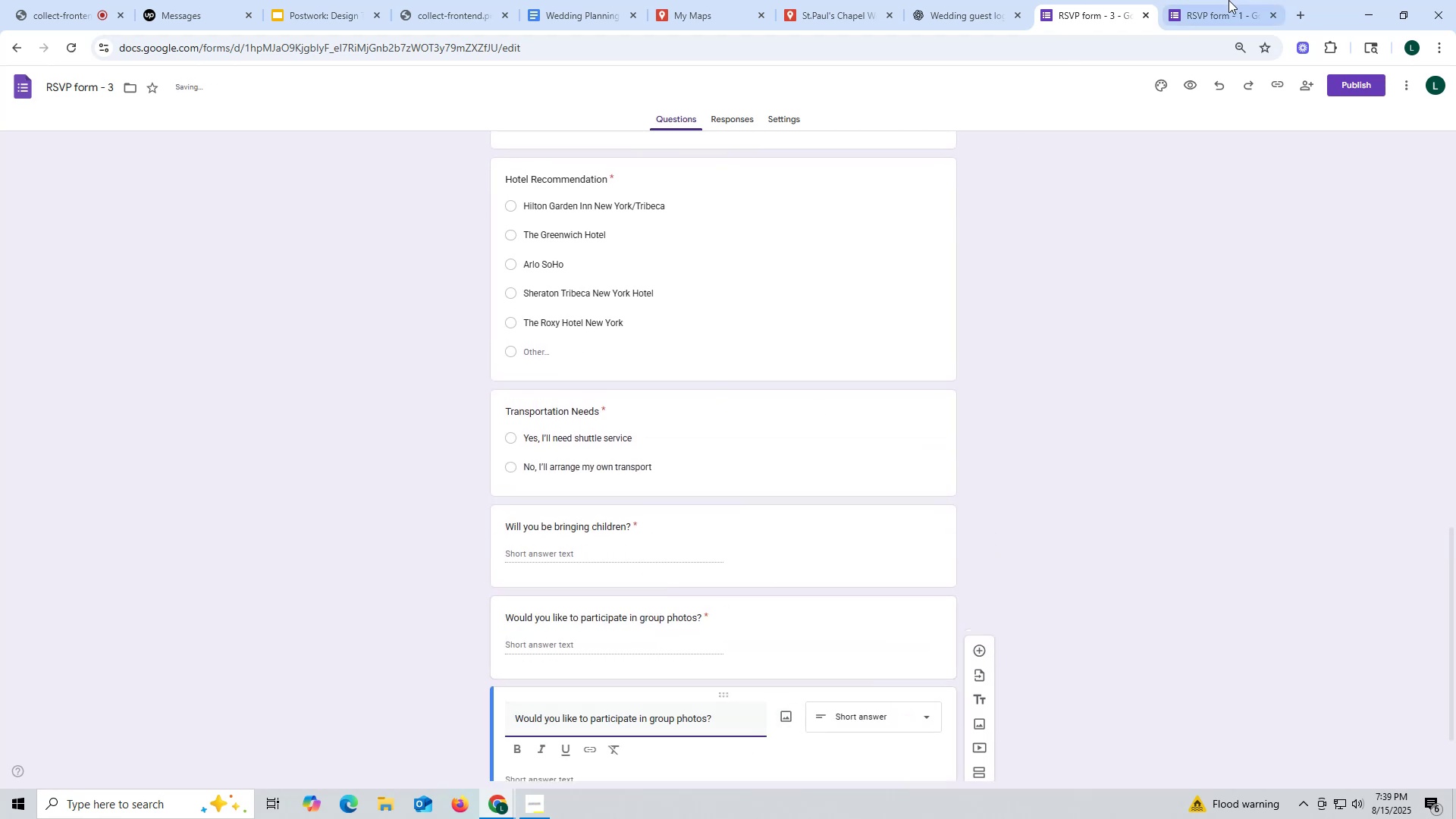 
left_click_drag(start_coordinate=[1201, 14], to_coordinate=[1197, 16])
 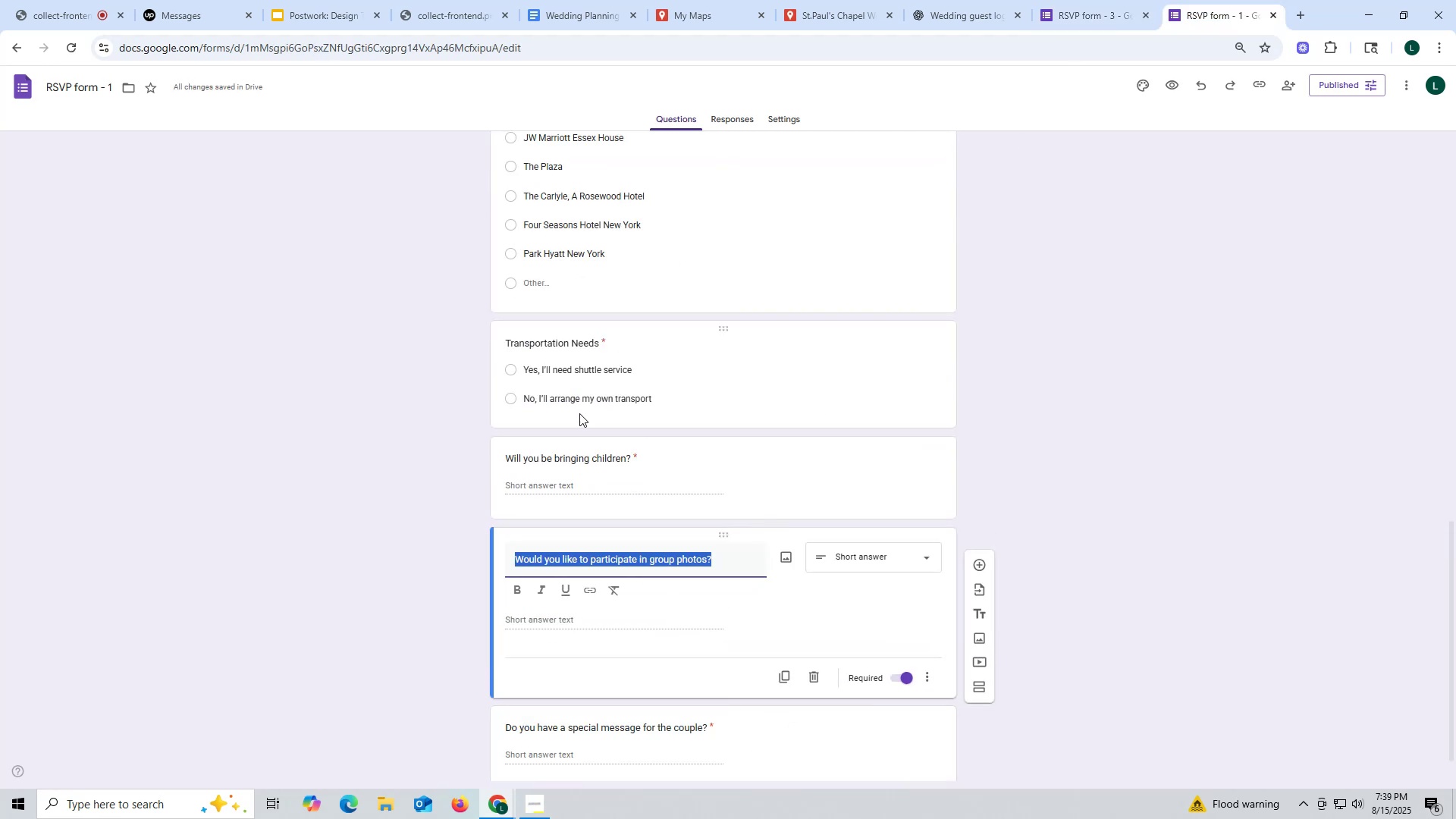 
scroll: coordinate [542, 511], scroll_direction: down, amount: 6.0
 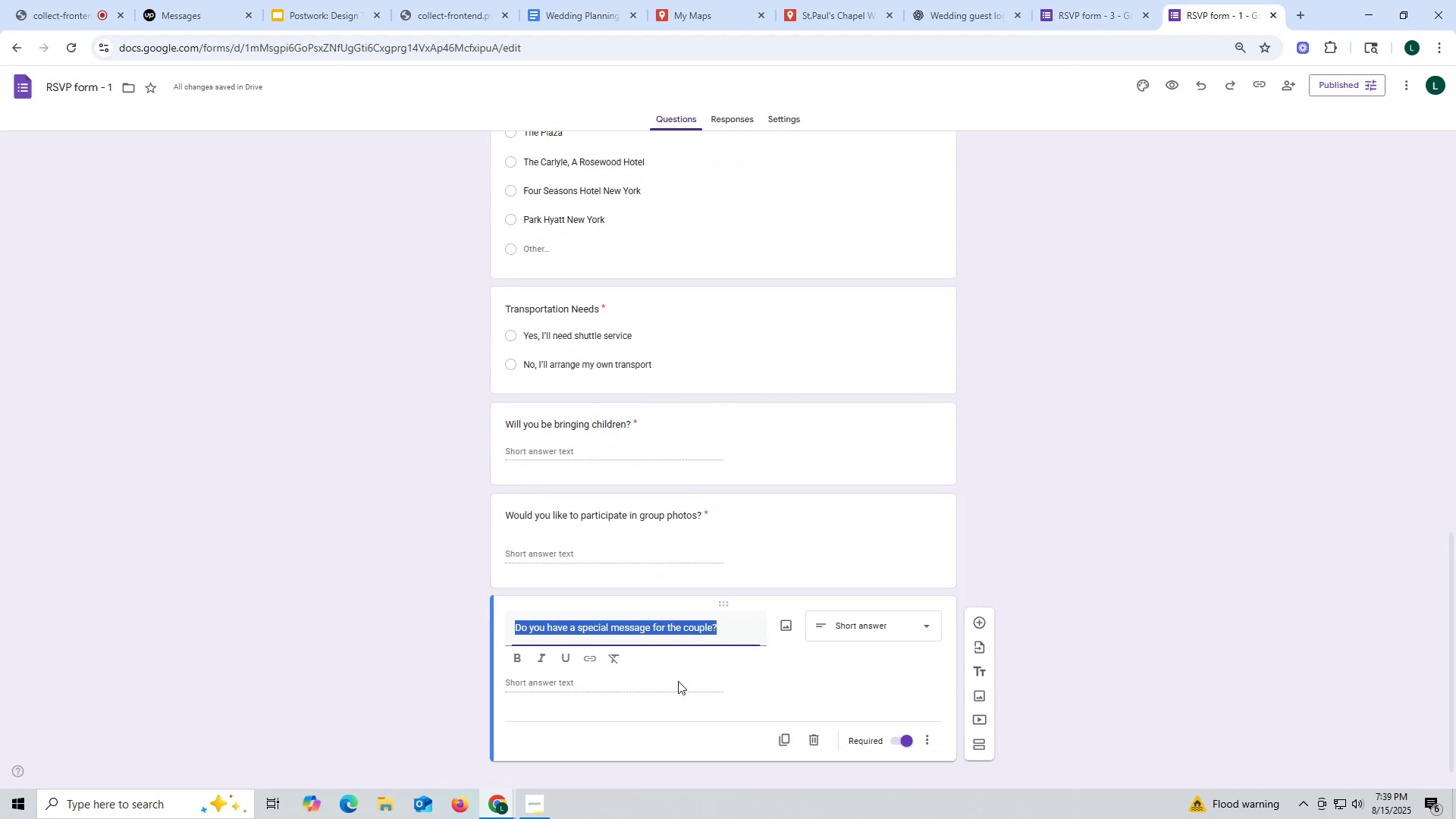 
key(Control+ControlLeft)
 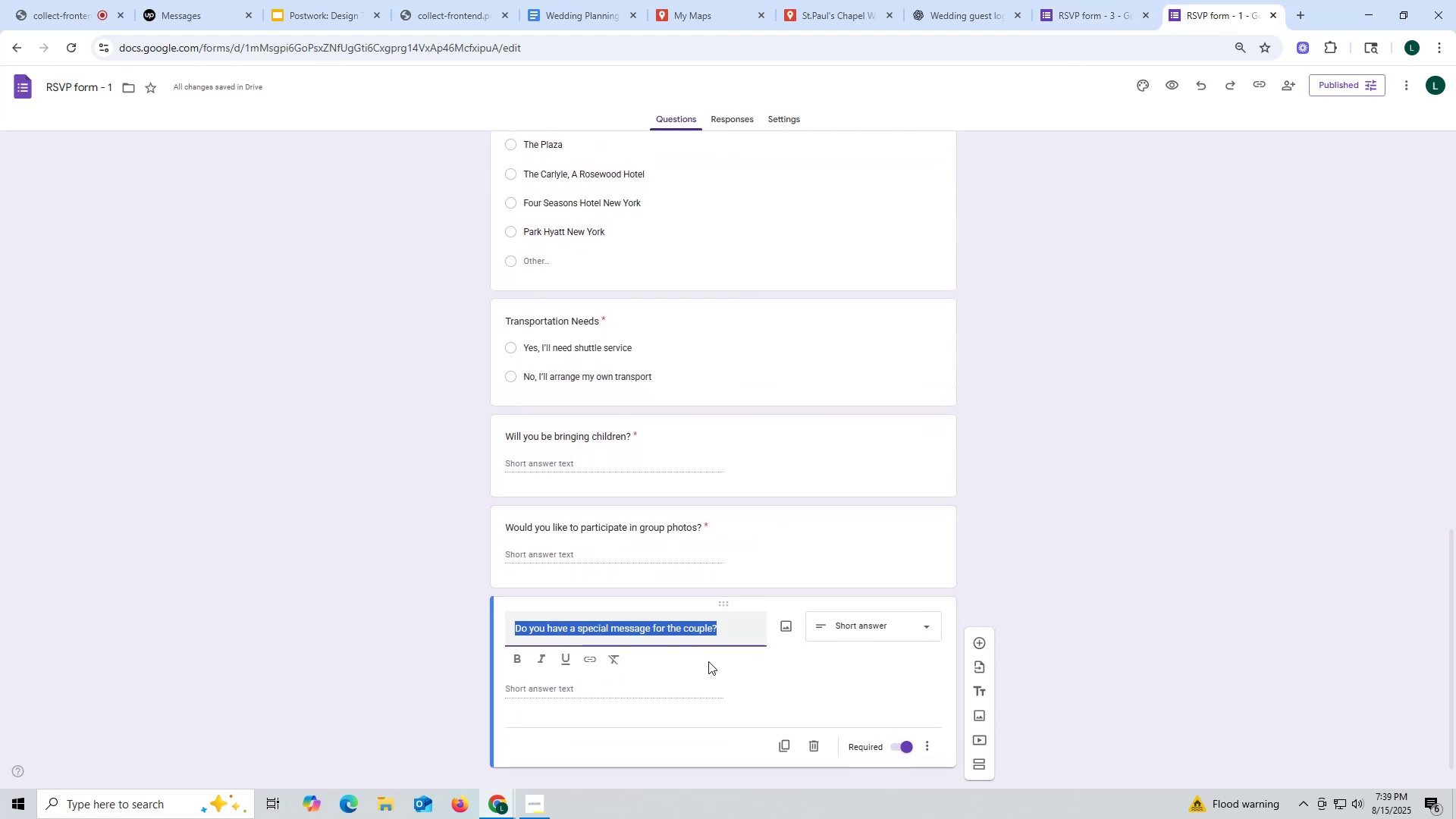 
key(Control+C)
 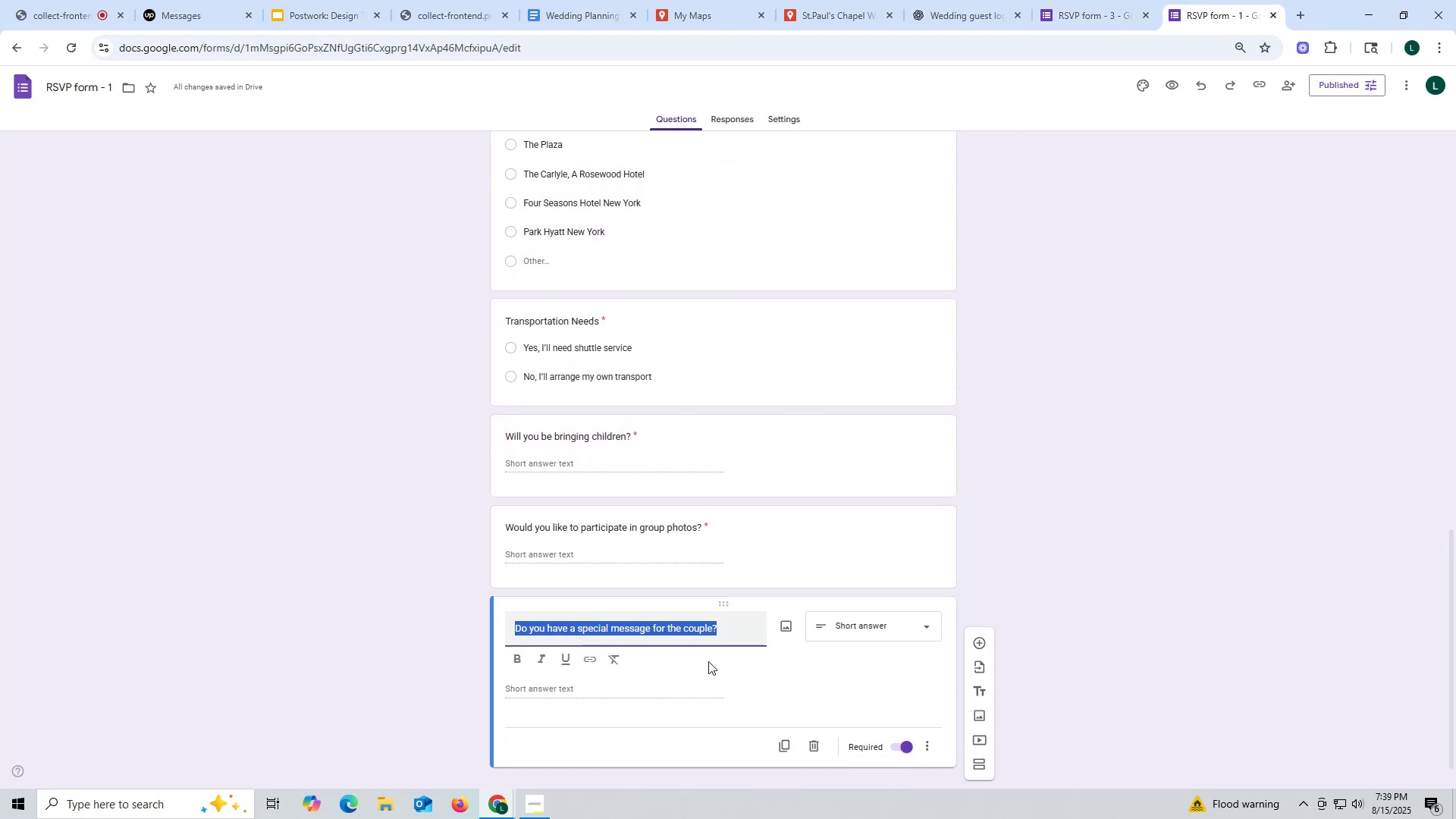 
key(Control+ControlLeft)
 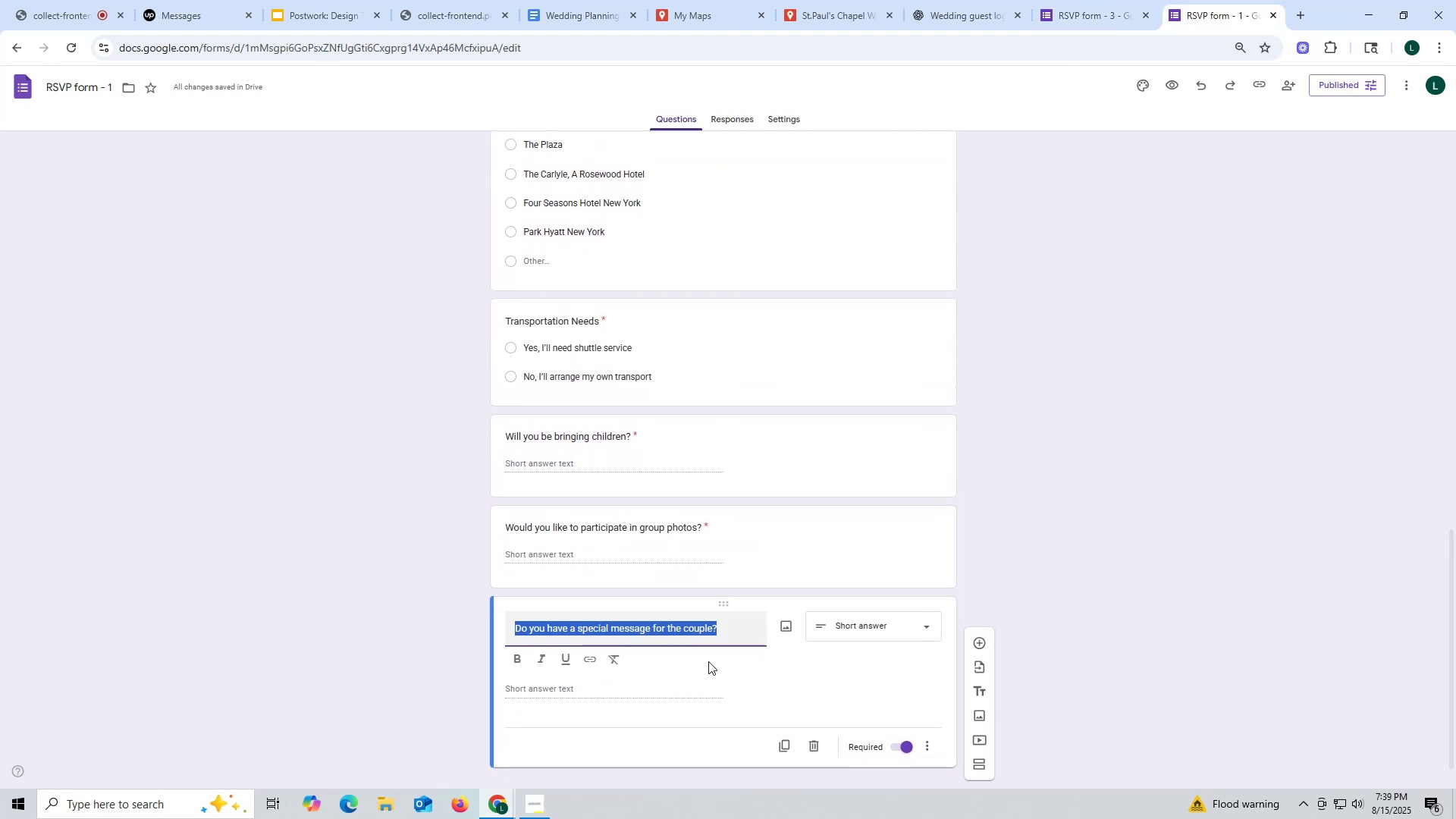 
key(Control+C)
 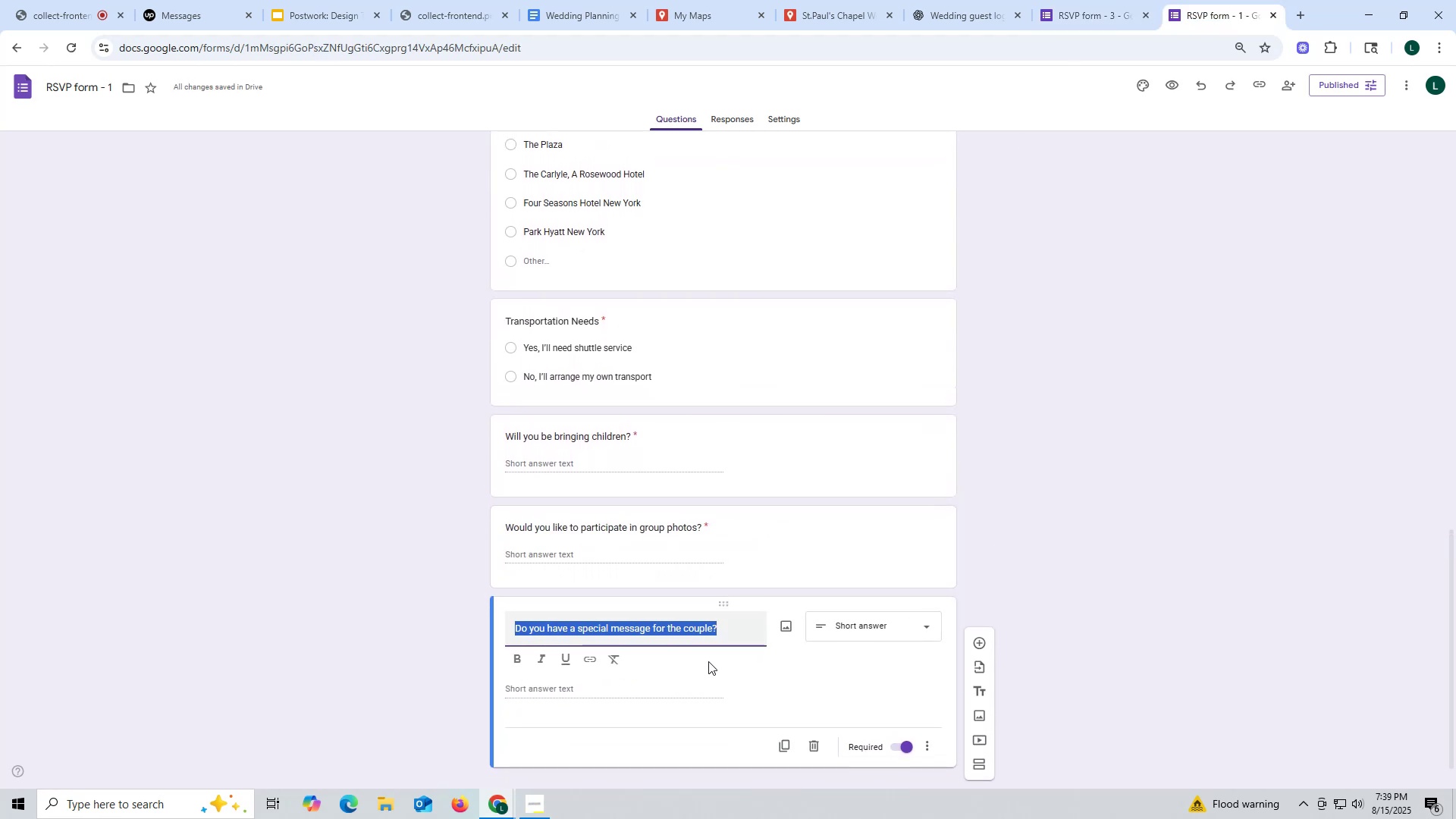 
key(Control+ControlLeft)
 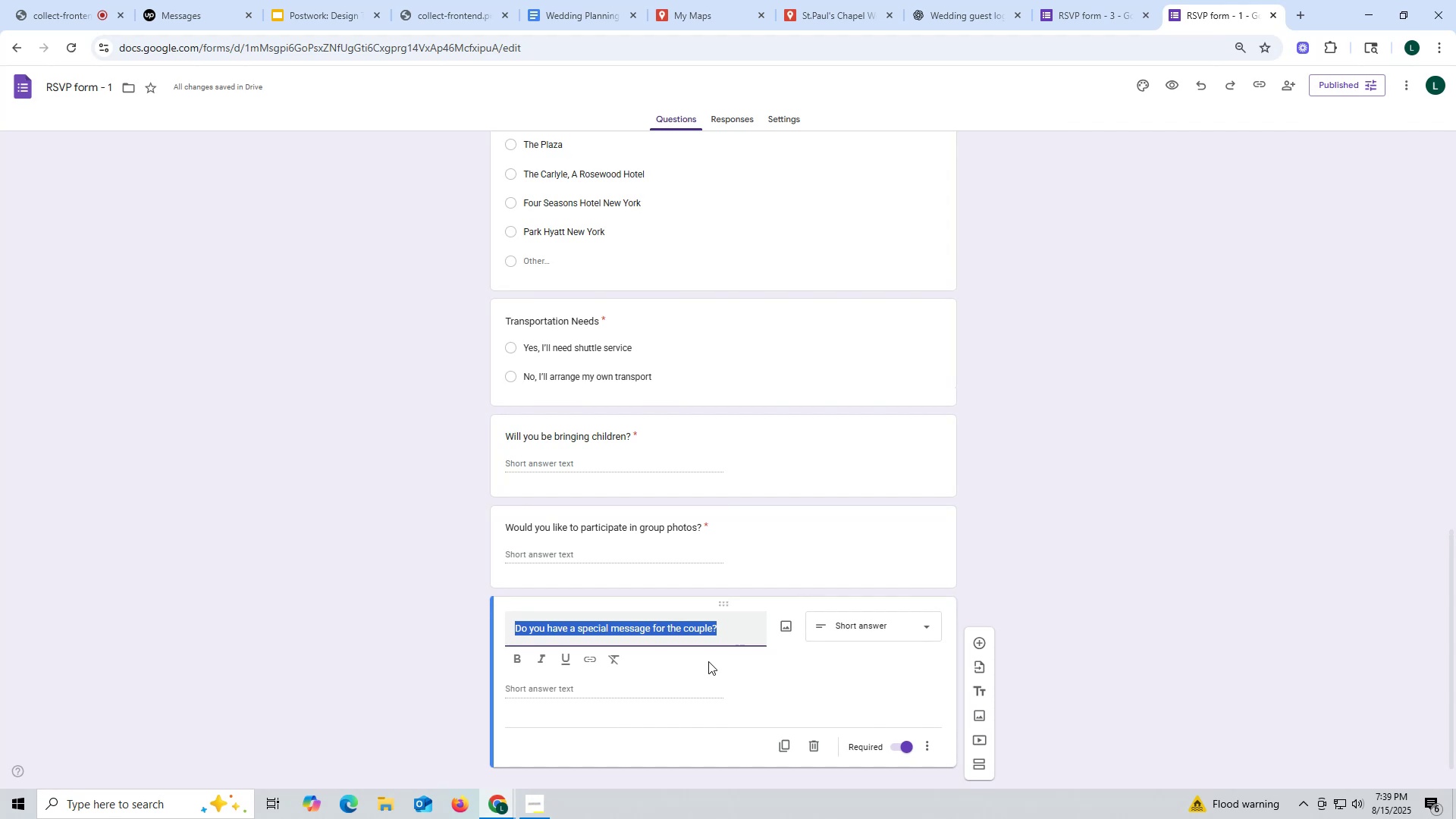 
key(Control+C)
 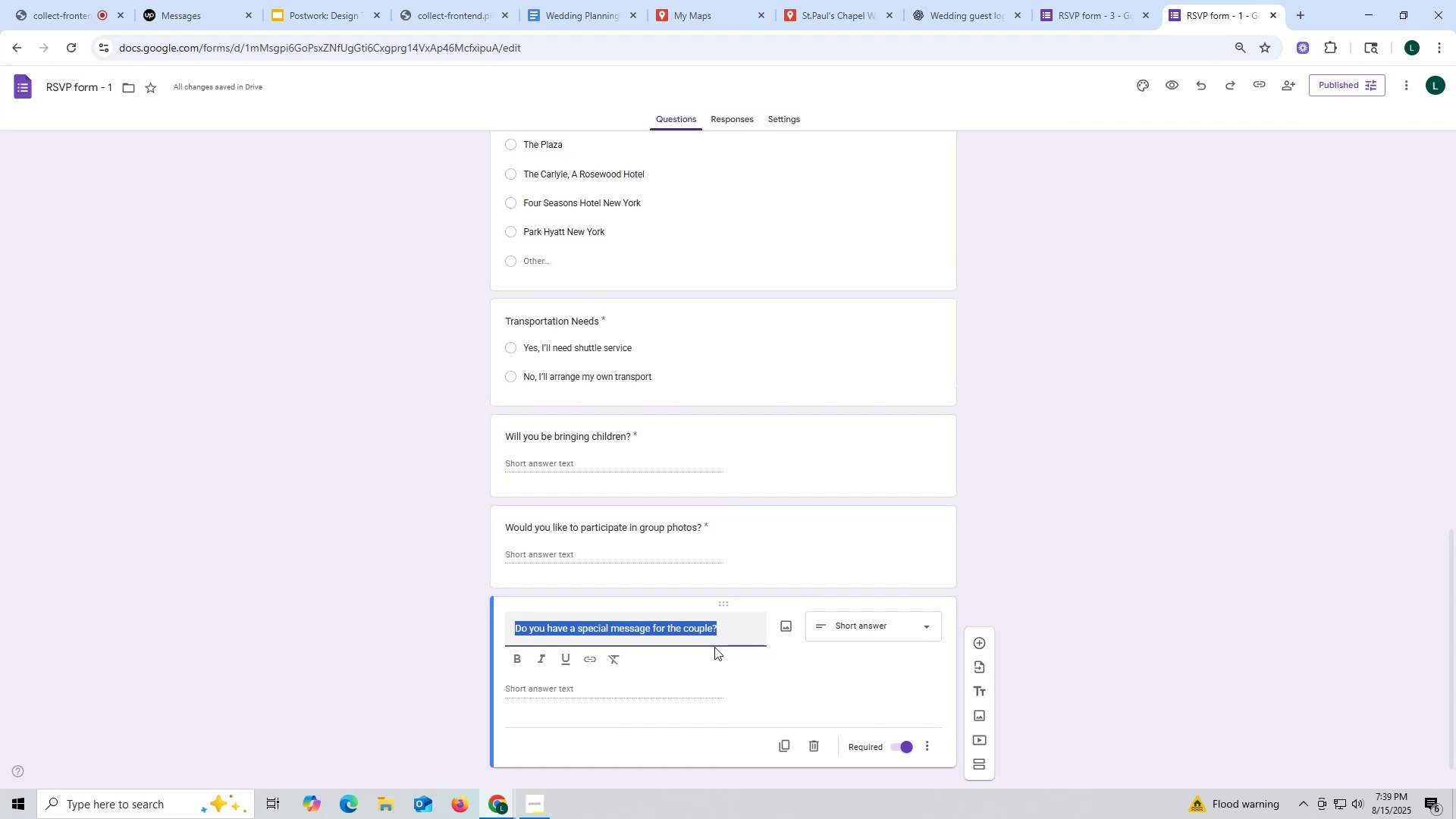 
wait(15.7)
 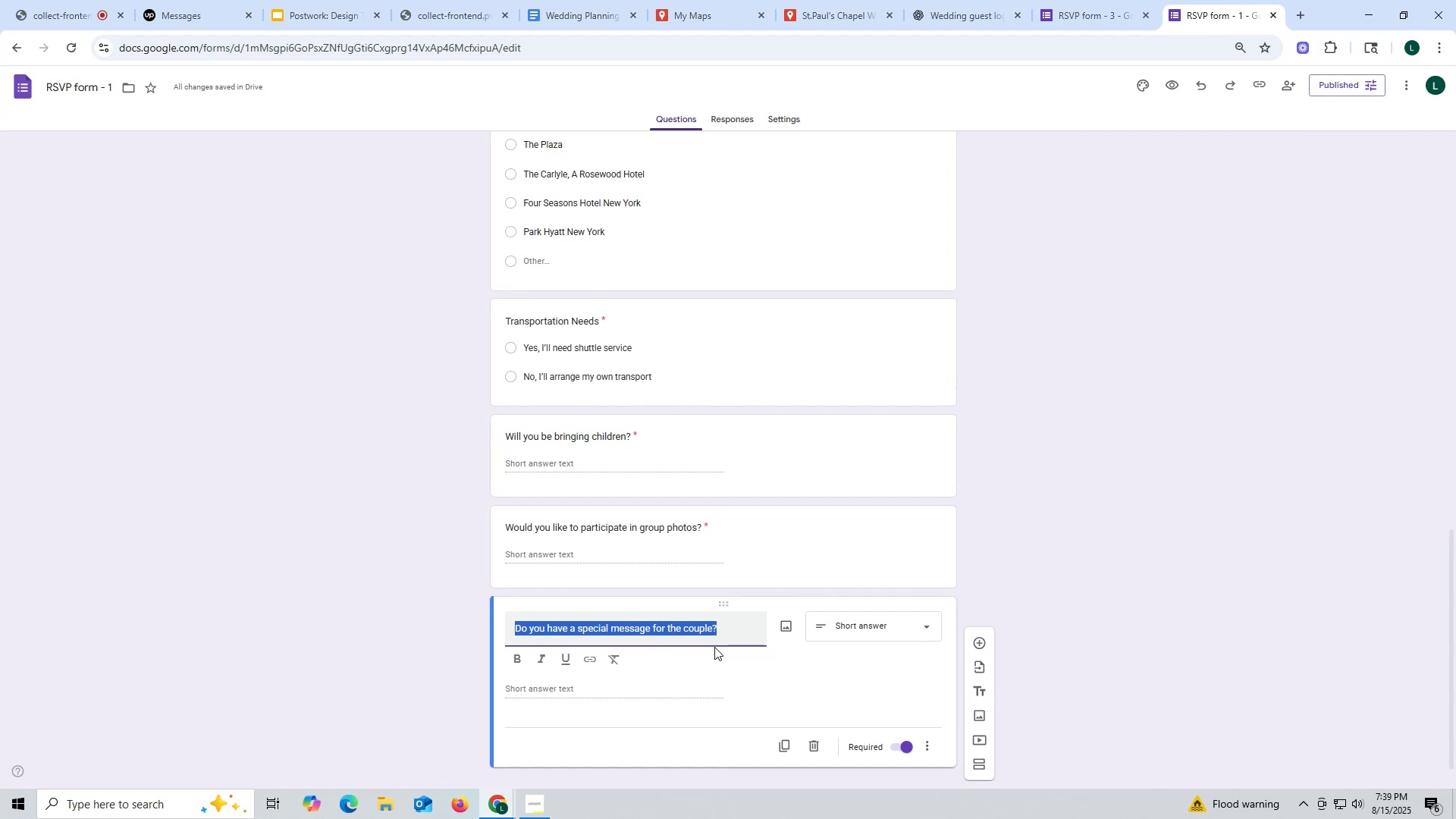 
left_click([1093, 8])
 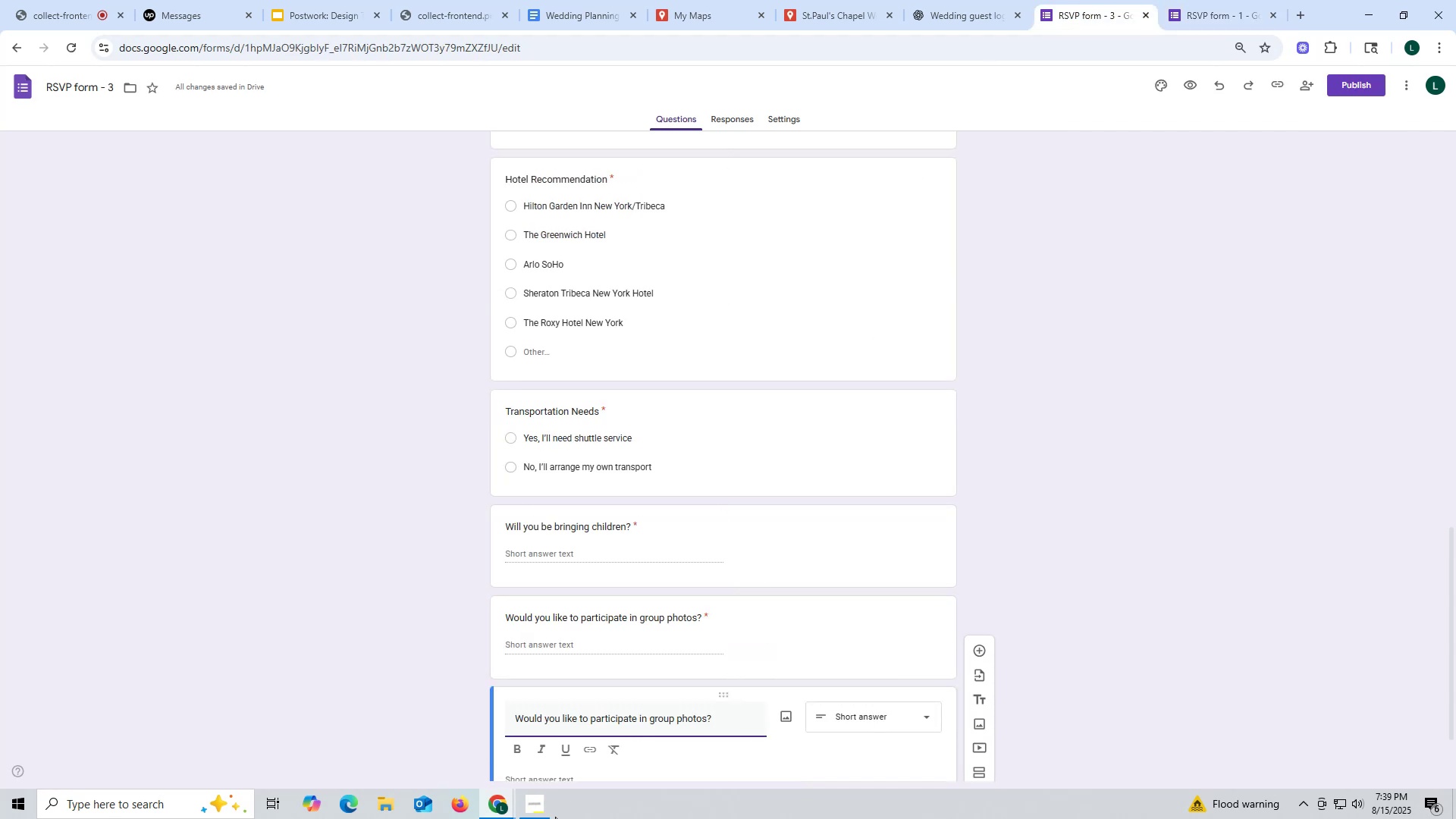 
scroll: coordinate [642, 651], scroll_direction: down, amount: 4.0
 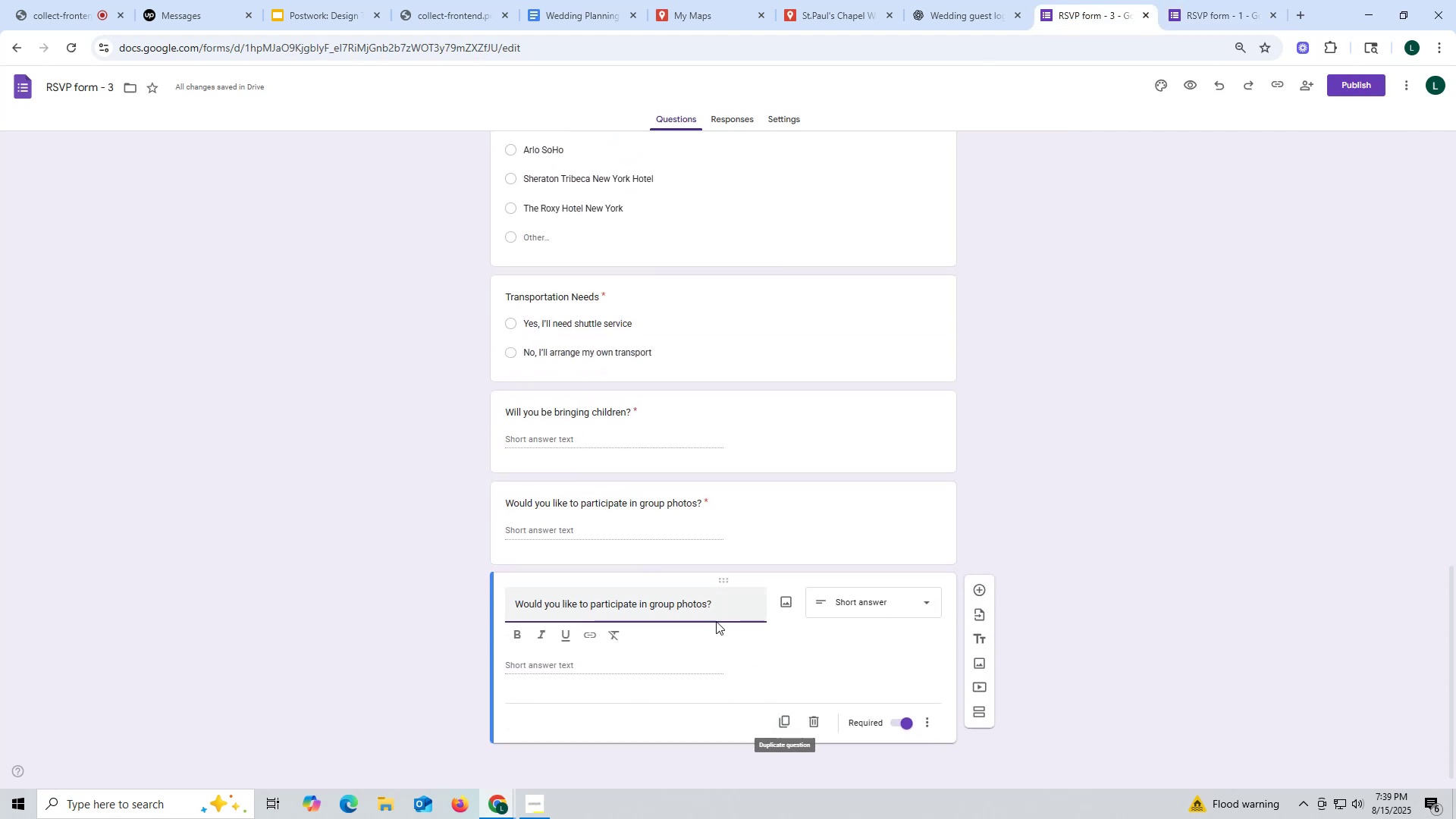 
left_click_drag(start_coordinate=[717, 606], to_coordinate=[450, 601])
 